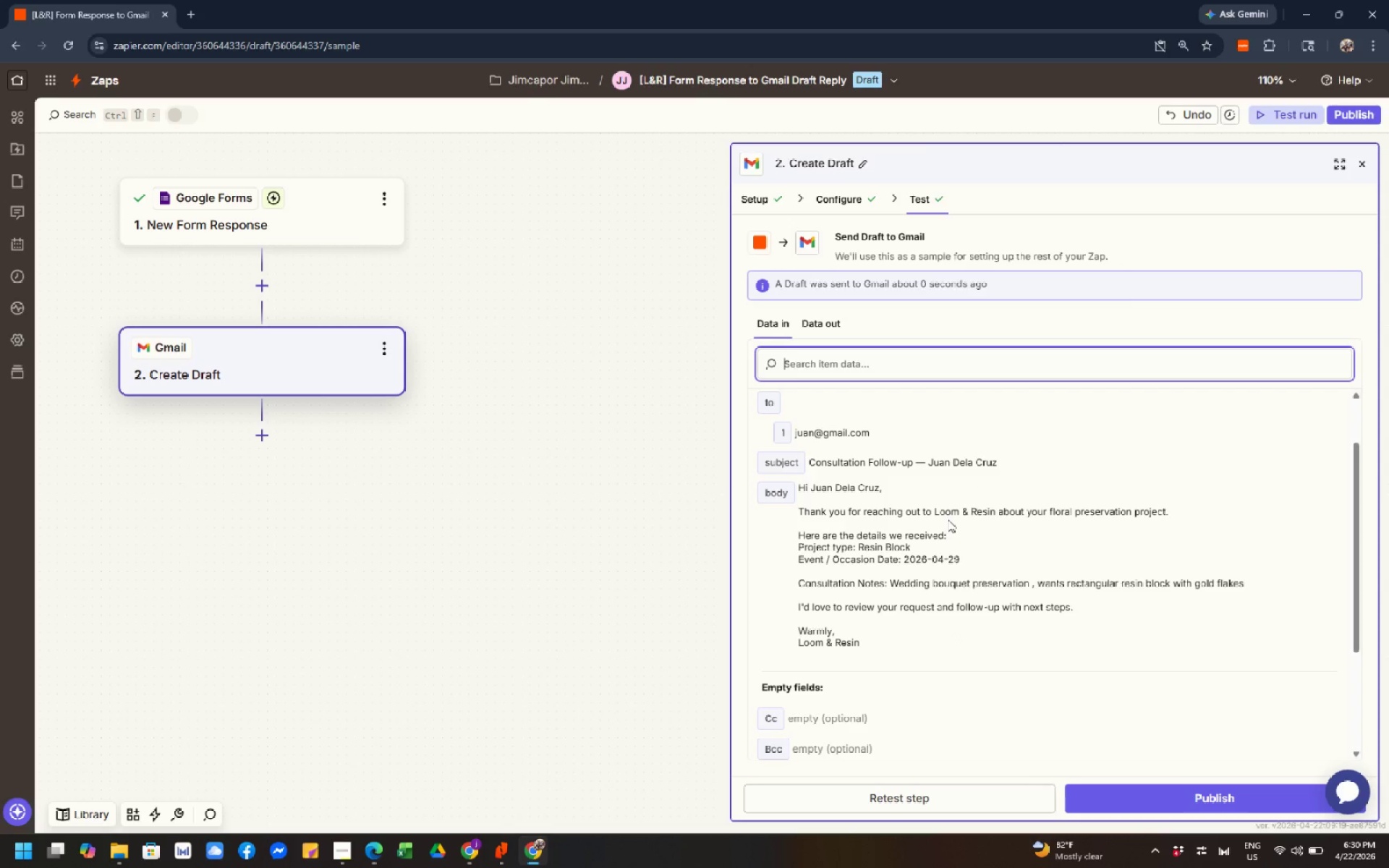 
wait(27.61)
 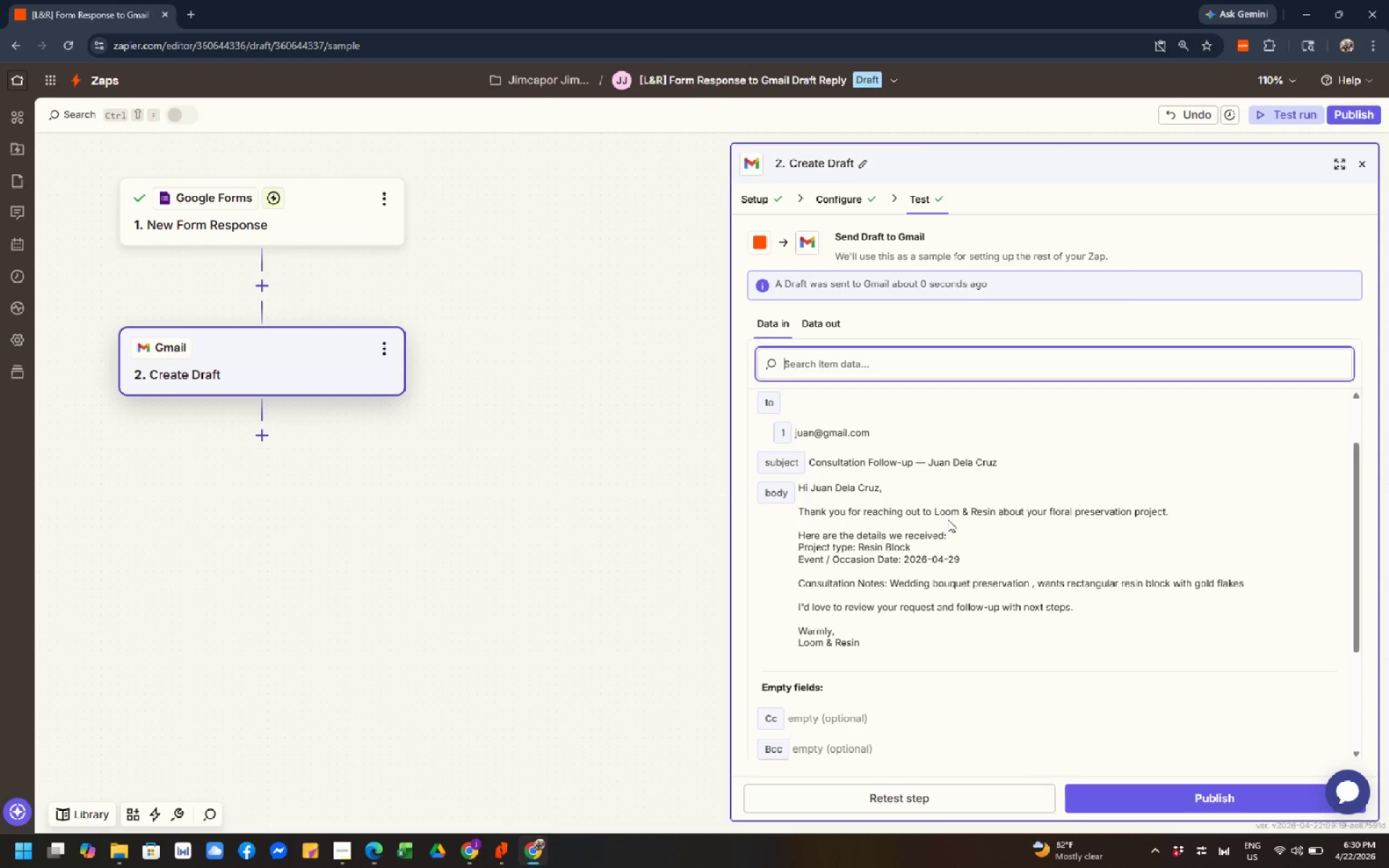 
scroll: coordinate [1063, 527], scroll_direction: down, amount: 1.0
 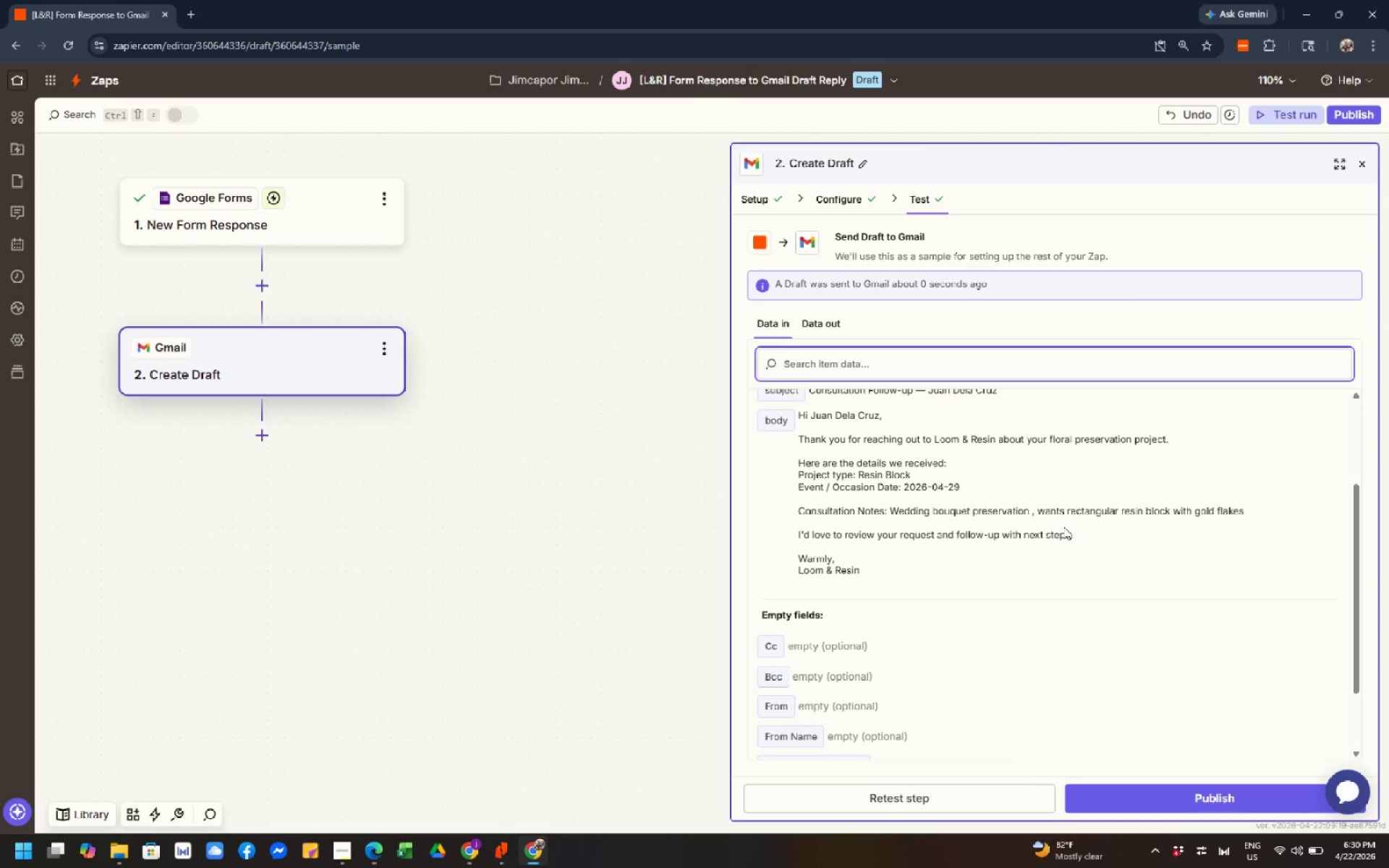 
scroll: coordinate [1063, 527], scroll_direction: up, amount: 2.0
 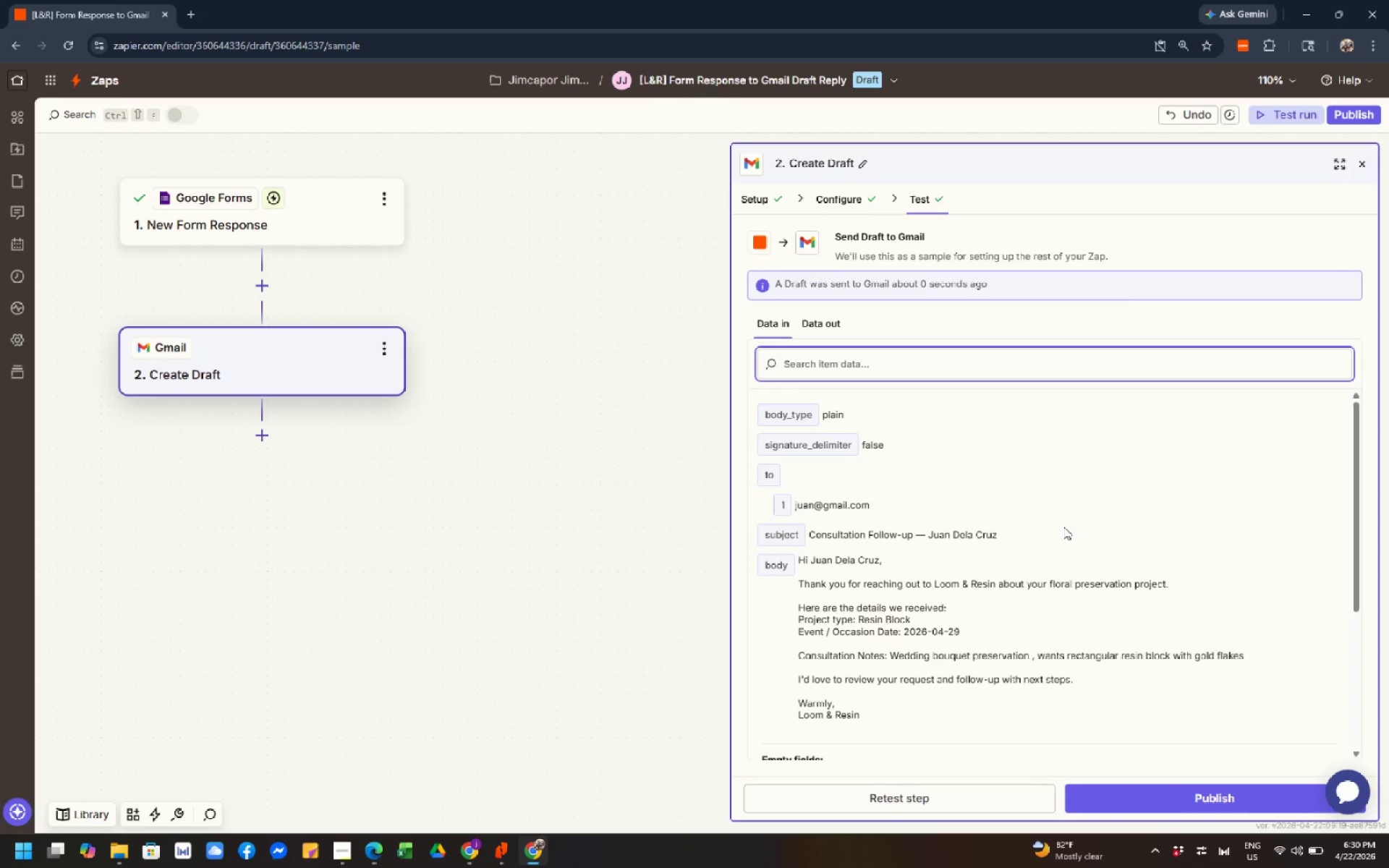 
scroll: coordinate [1063, 527], scroll_direction: down, amount: 1.0
 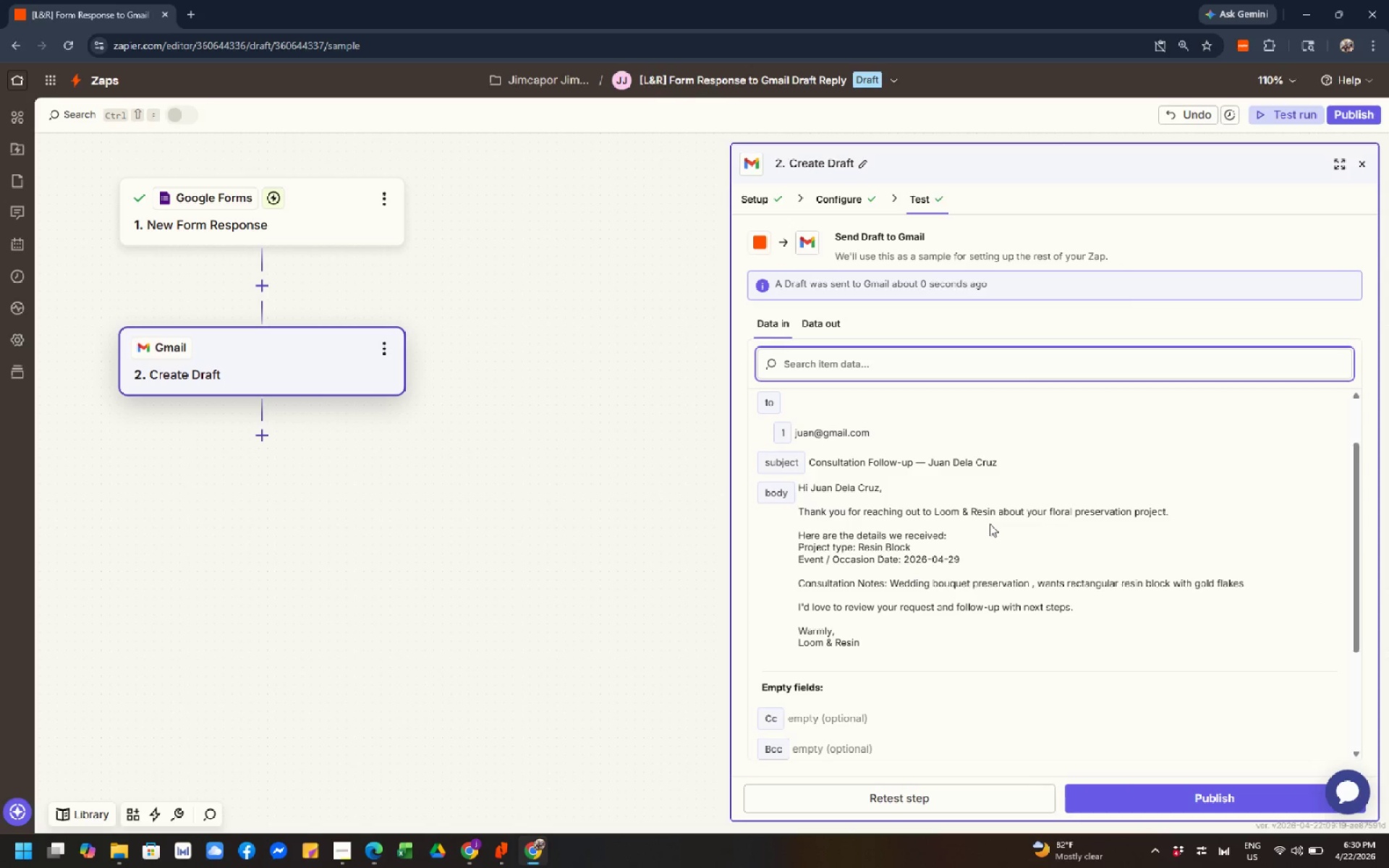 
hold_key(key=ControlLeft, duration=1.67)
scroll: coordinate [990, 524], scroll_direction: up, amount: 1.0
 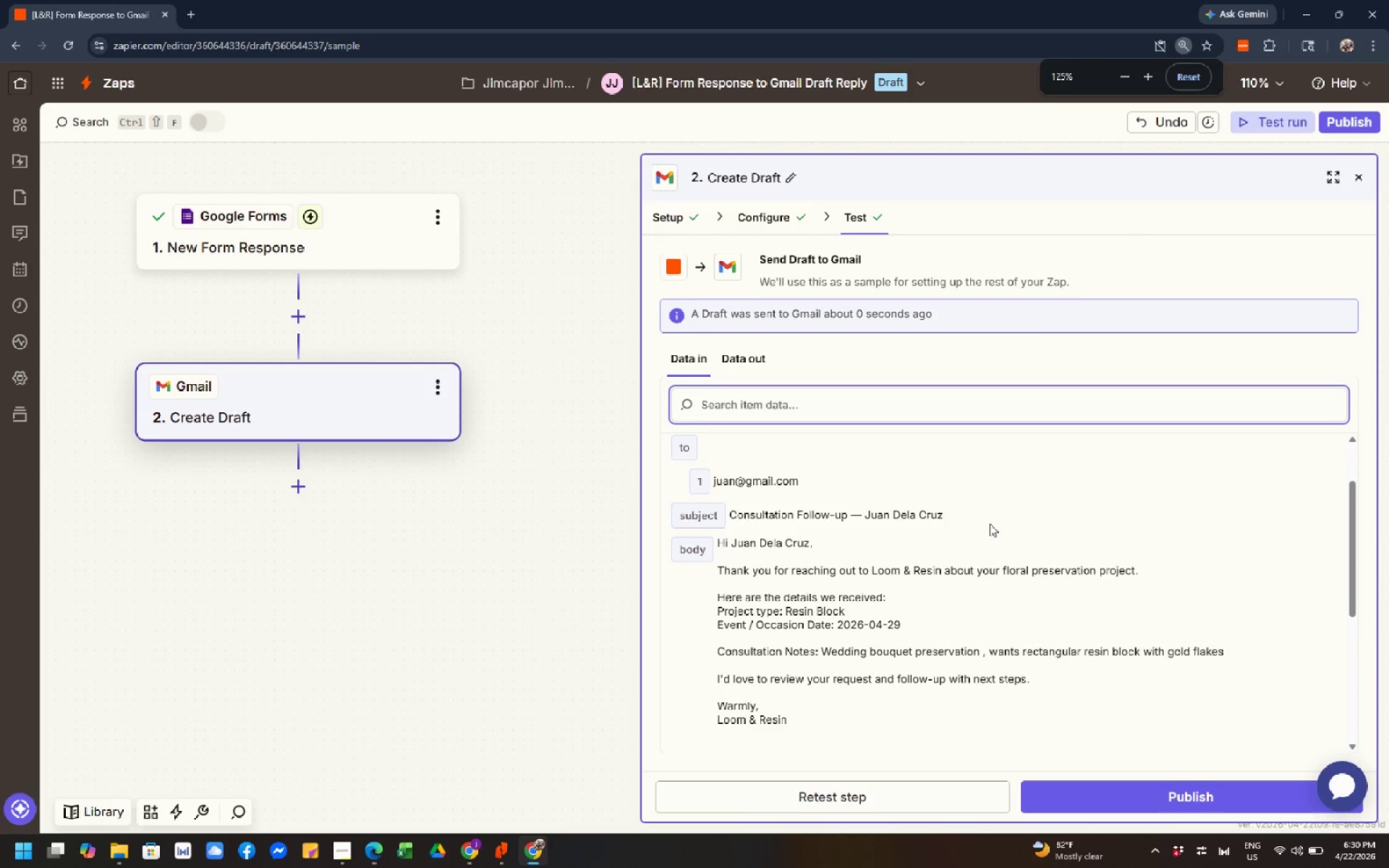 
scroll: coordinate [990, 524], scroll_direction: down, amount: 1.0
 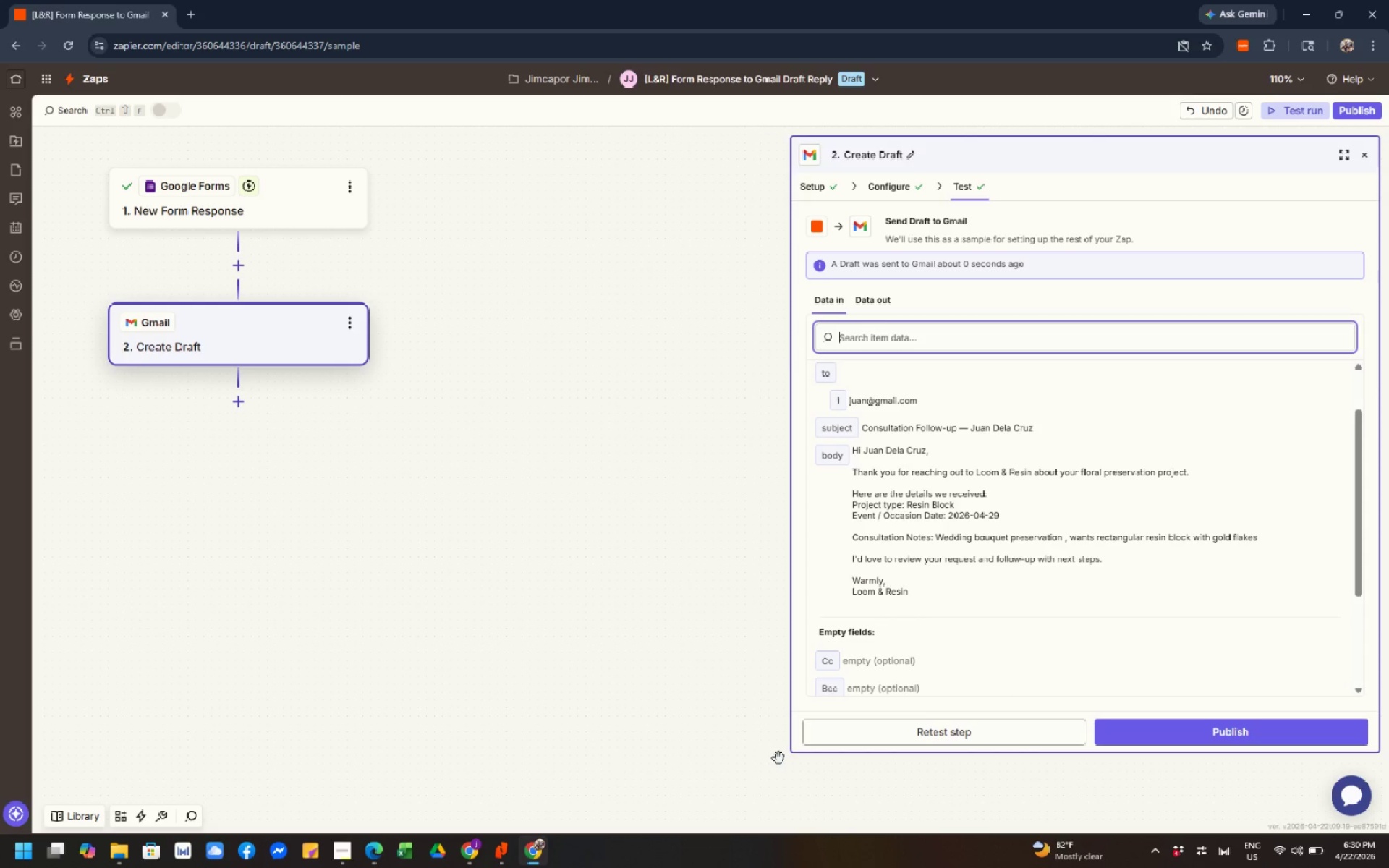 
left_click_drag(start_coordinate=[796, 749], to_coordinate=[1013, 867])
 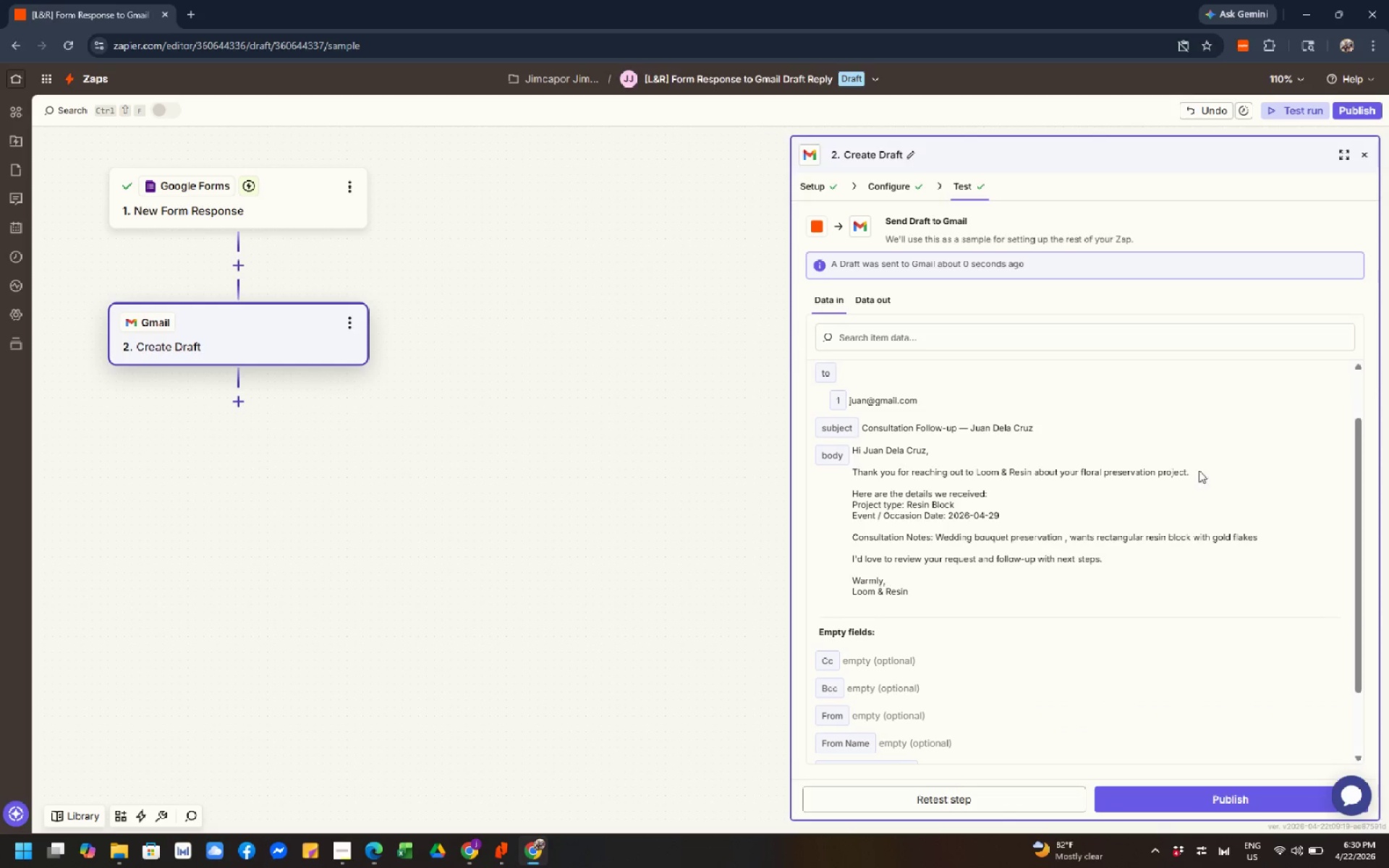 
scroll: coordinate [1201, 468], scroll_direction: none, amount: 0.0
 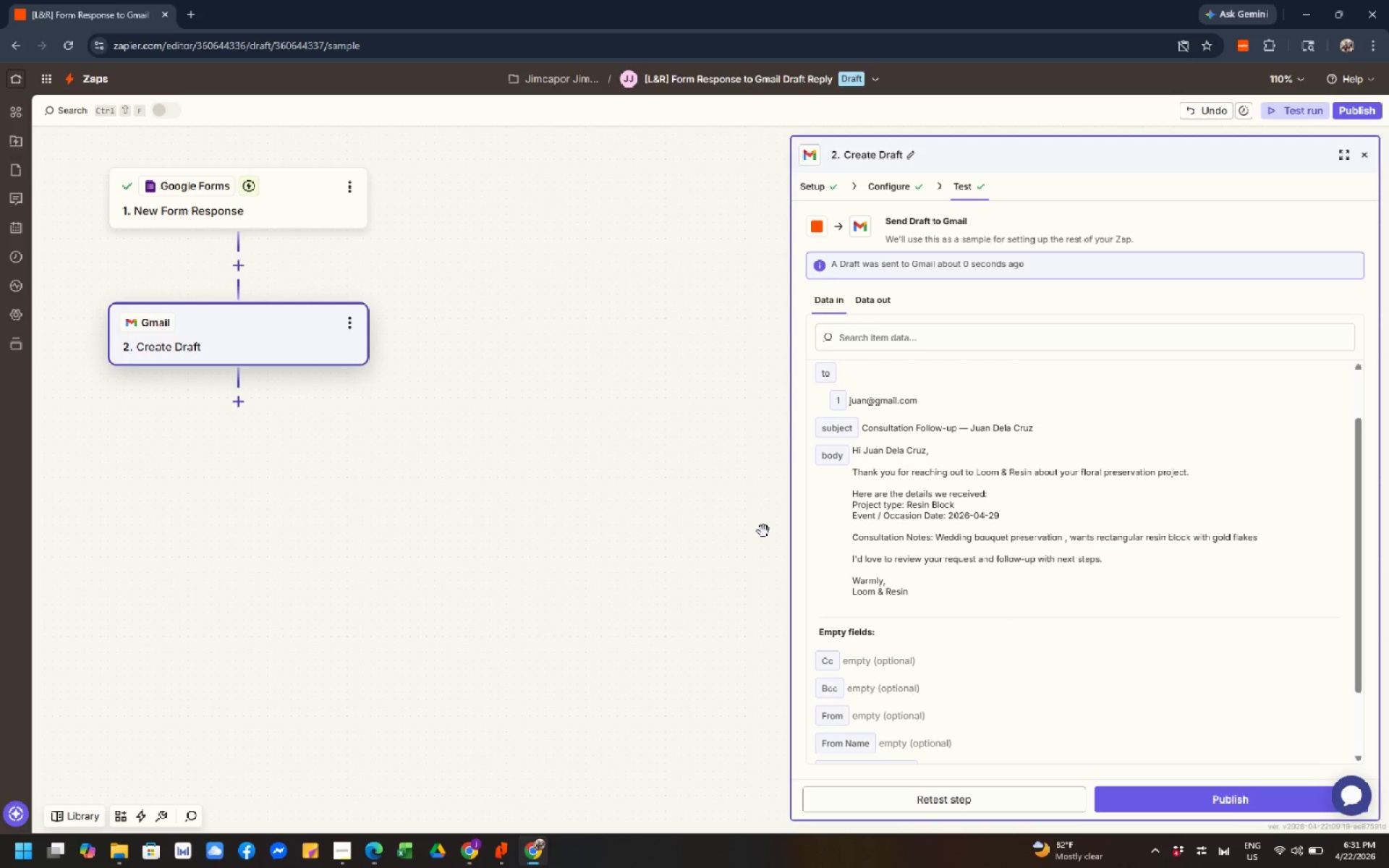 
wait(33.81)
 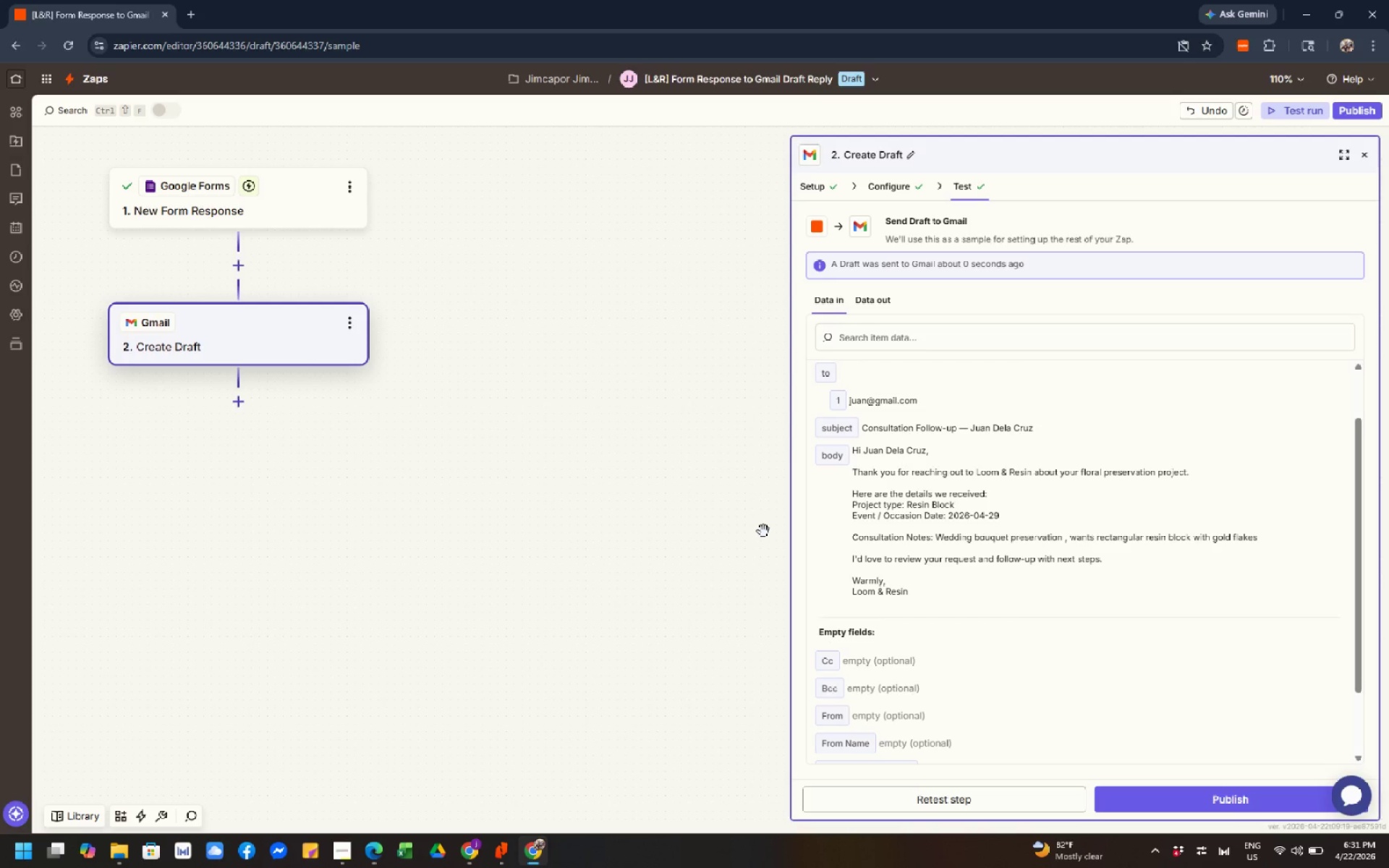 
key(Meta+Shift+S)
 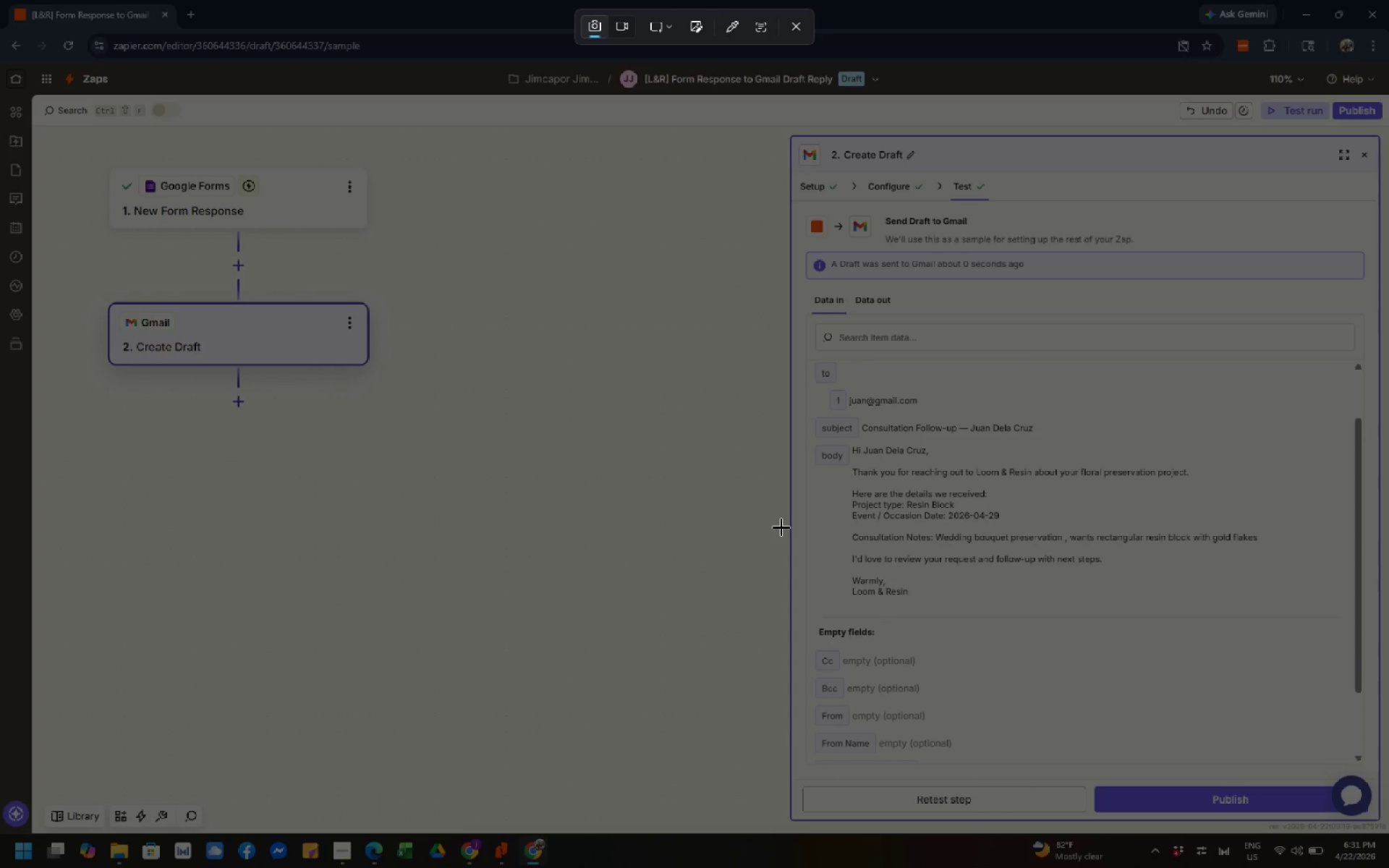 
key(Escape)
 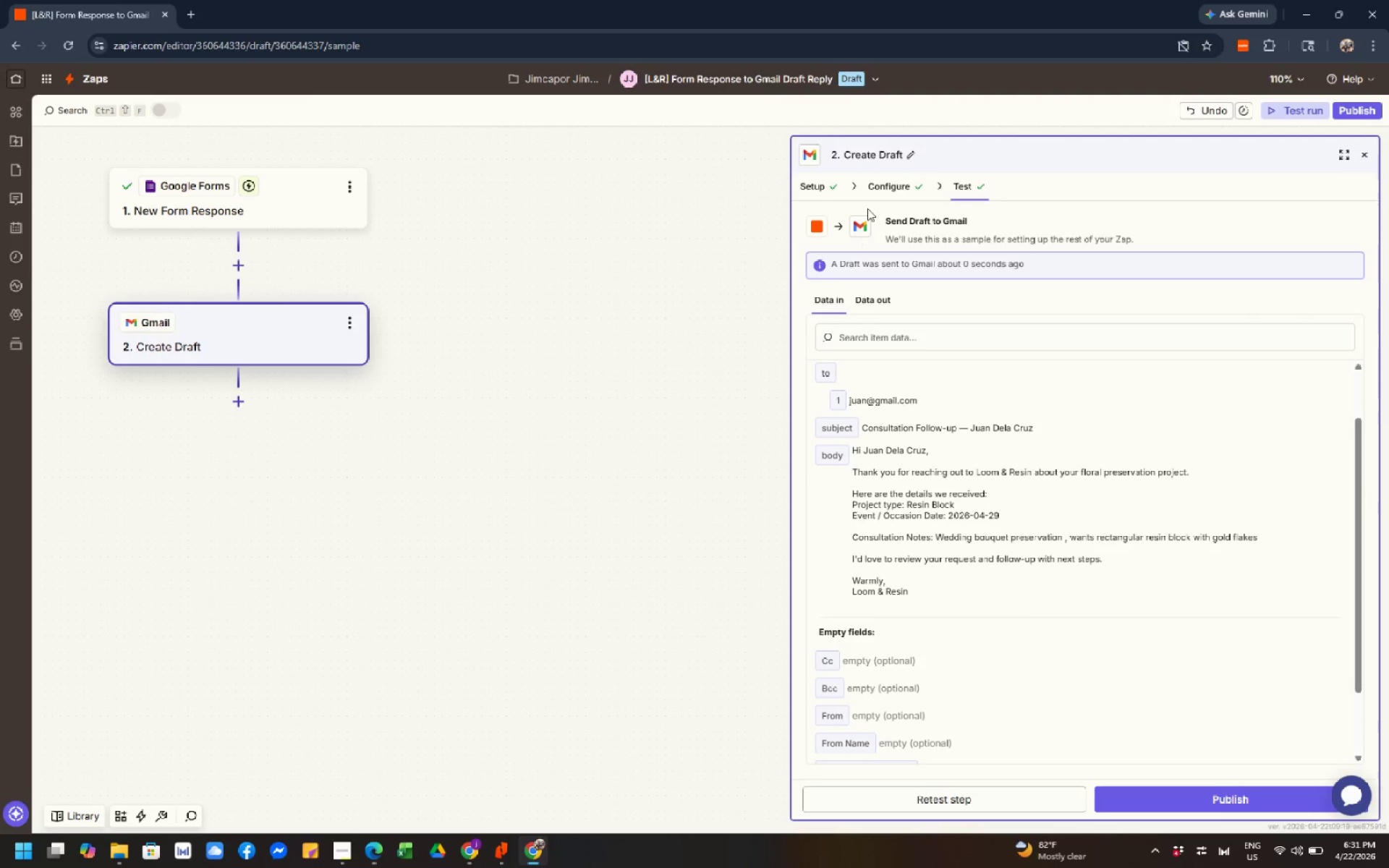 
left_click([873, 189])
 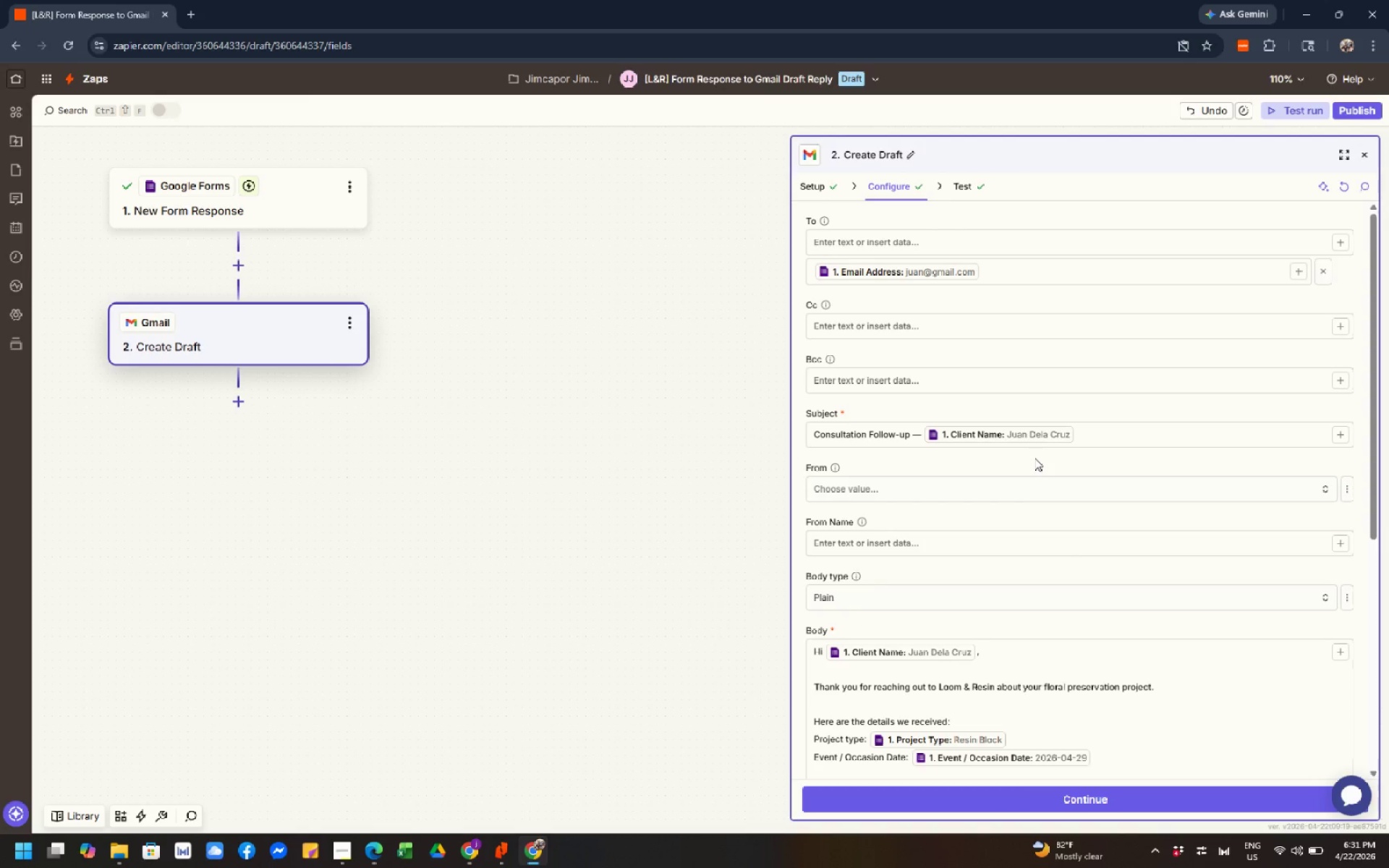 
hold_key(key=ControlLeft, duration=0.78)
scroll: coordinate [1035, 458], scroll_direction: down, amount: 1.0
 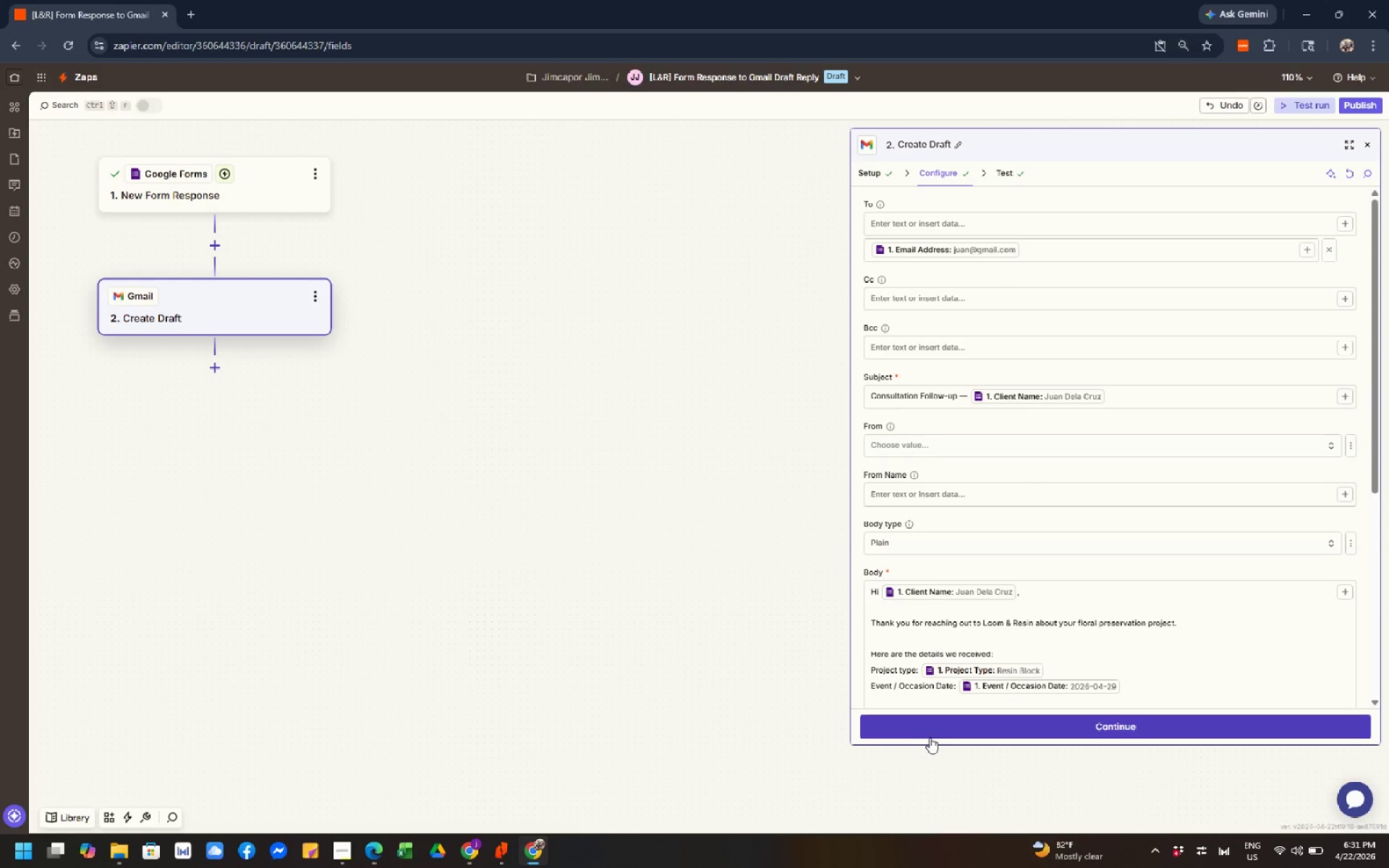 
left_click_drag(start_coordinate=[933, 740], to_coordinate=[931, 867])
 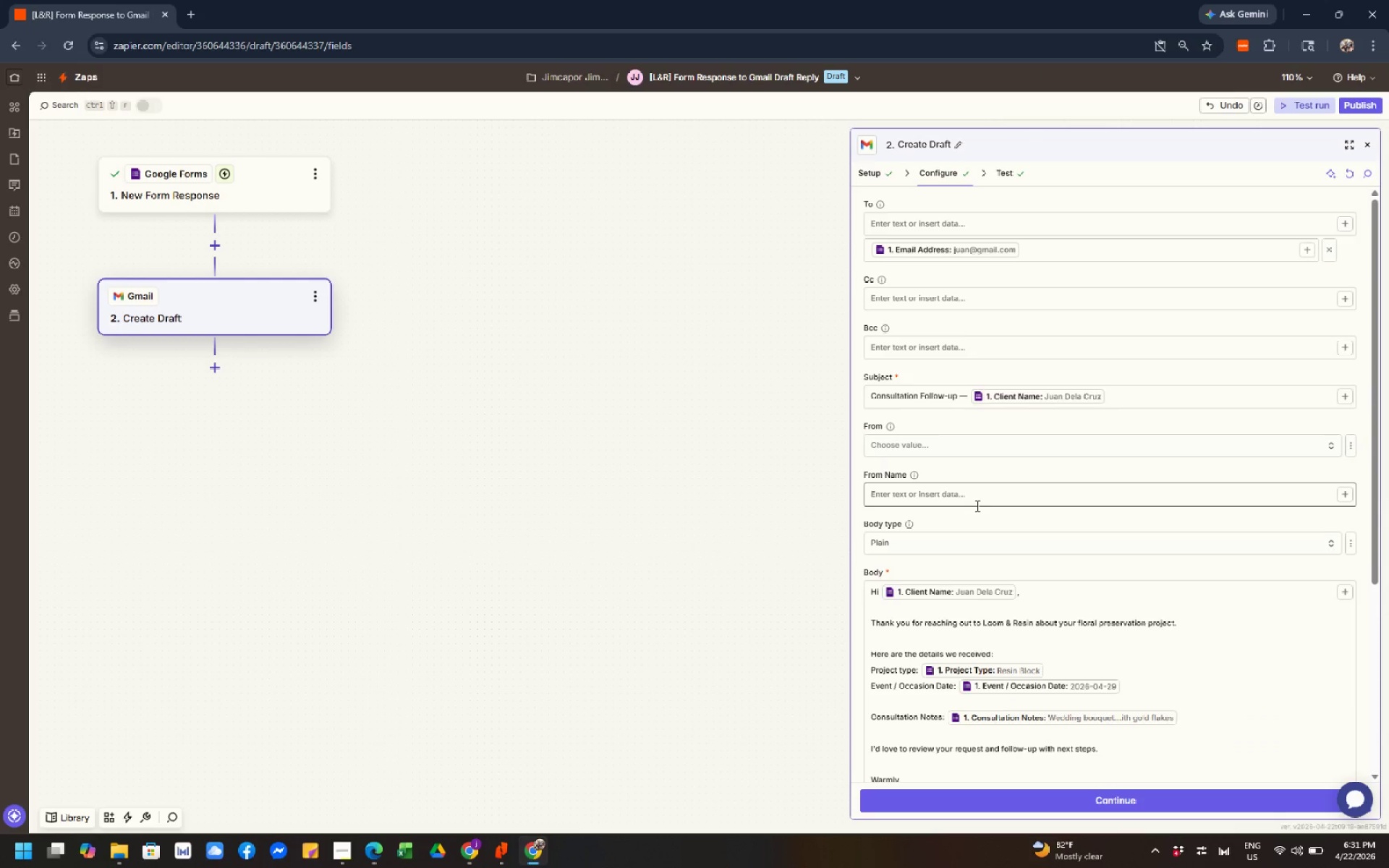 
scroll: coordinate [976, 506], scroll_direction: down, amount: 1.0
 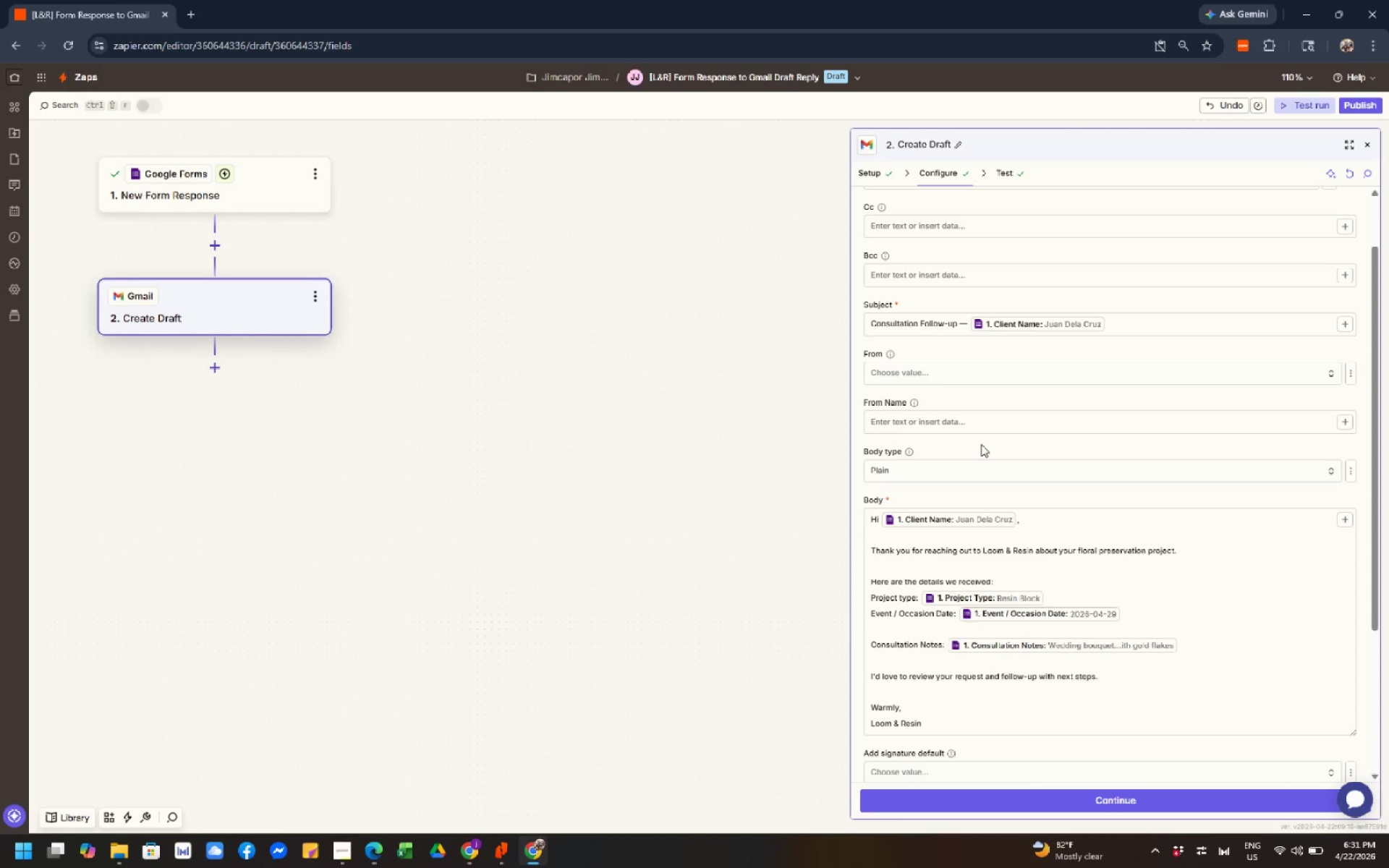 
scroll: coordinate [981, 444], scroll_direction: up, amount: 3.0
 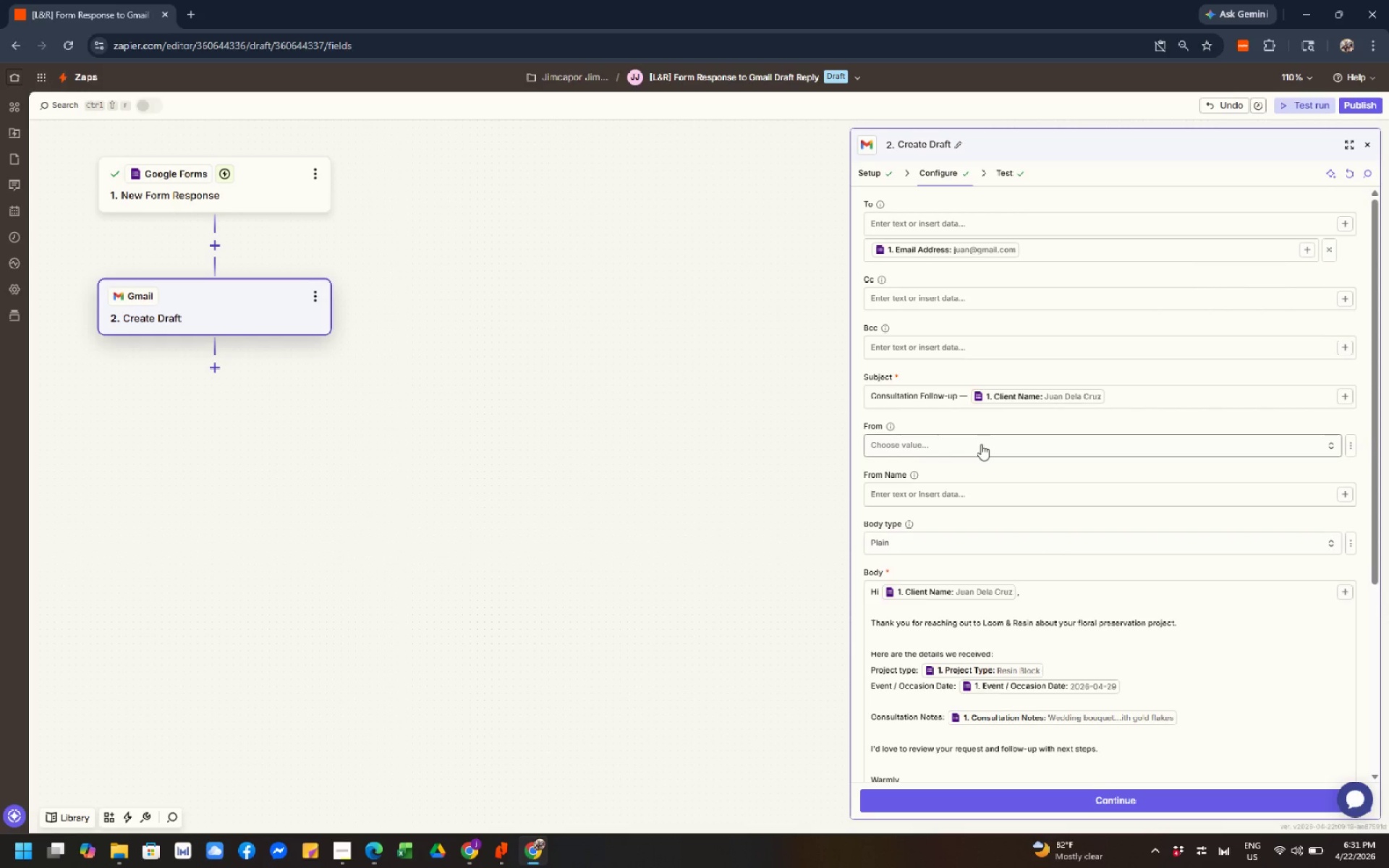 
scroll: coordinate [981, 444], scroll_direction: down, amount: 2.0
 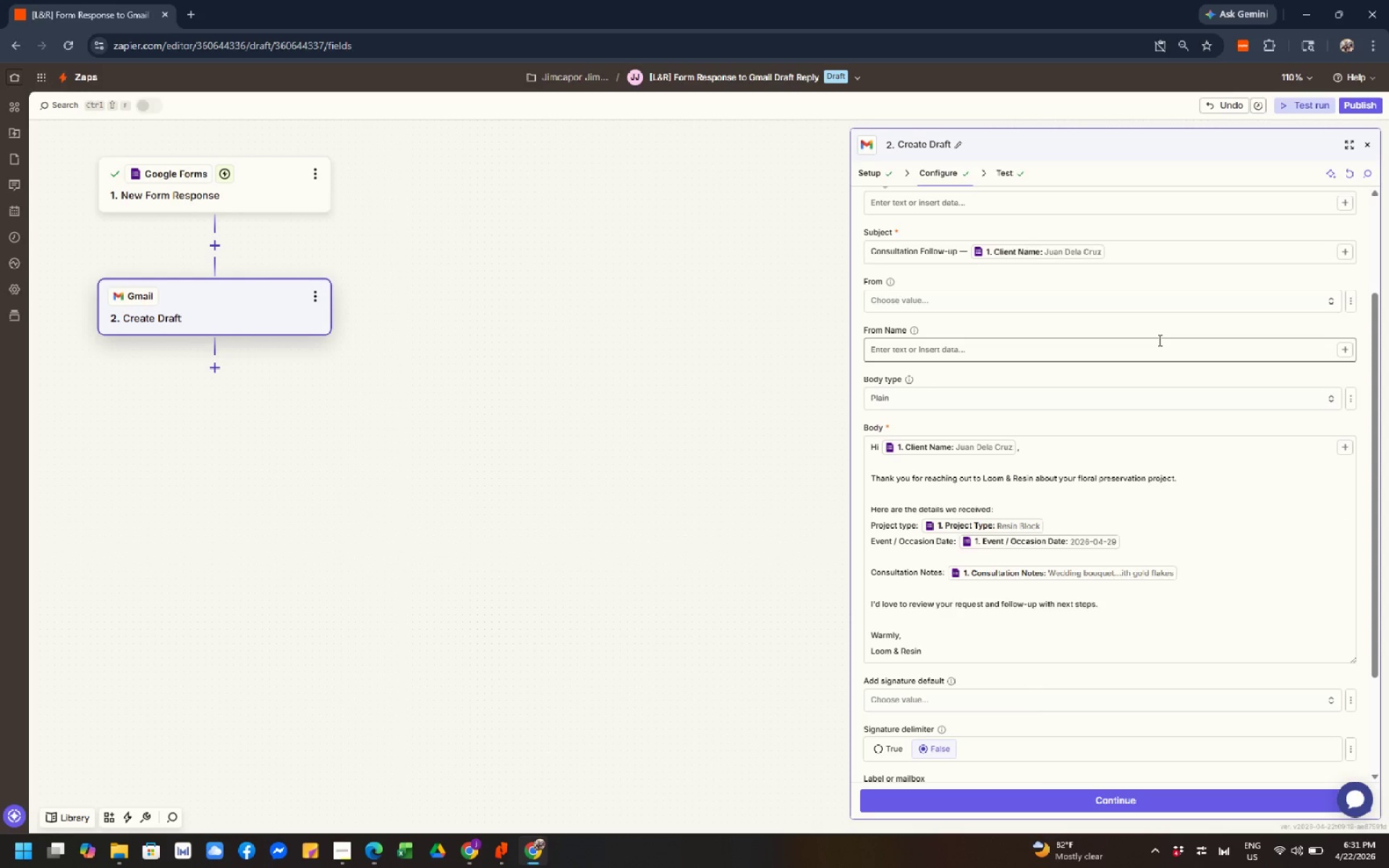 
key(Meta+Shift+S)
 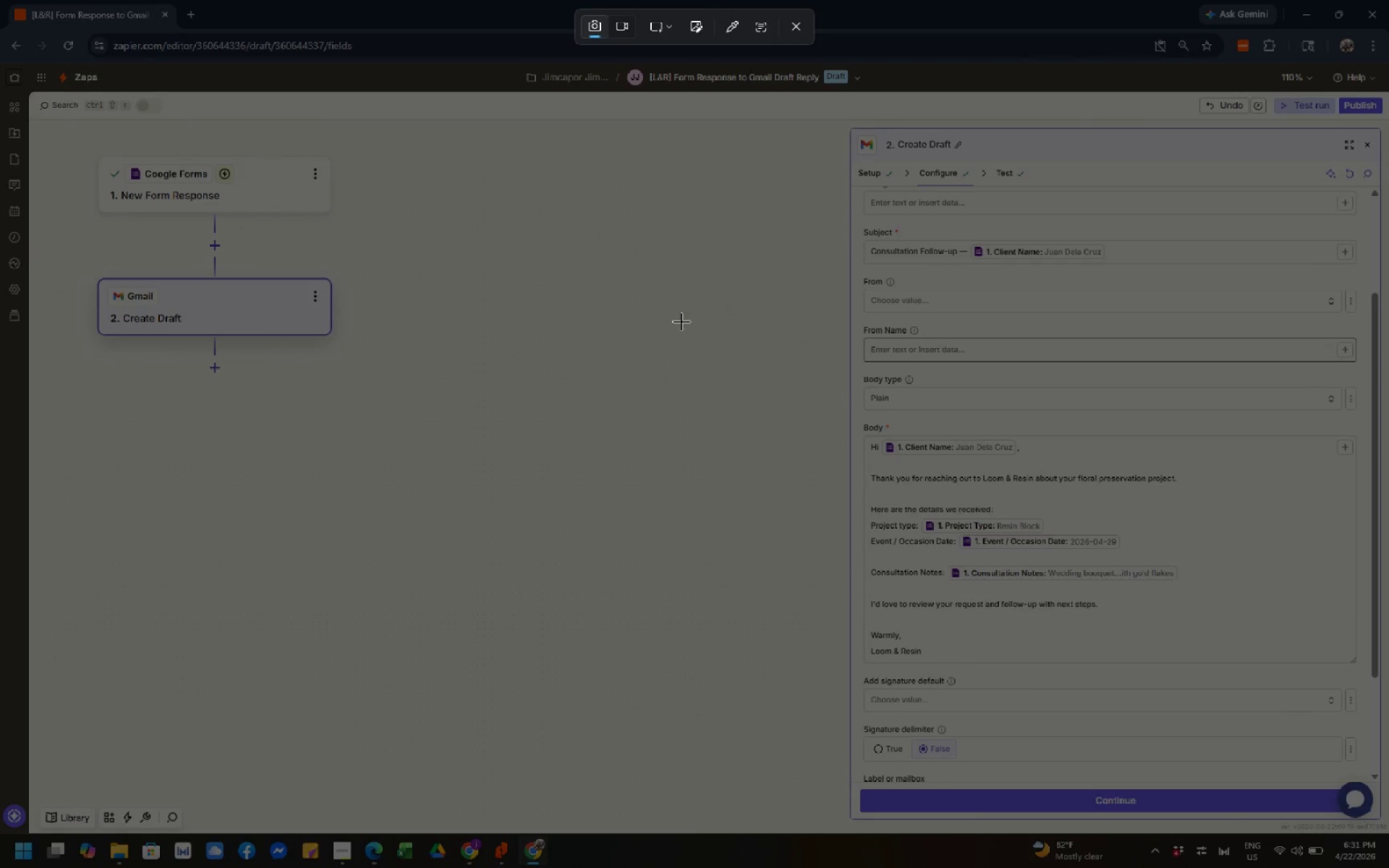 
left_click_drag(start_coordinate=[0, 0], to_coordinate=[1388, 867])
 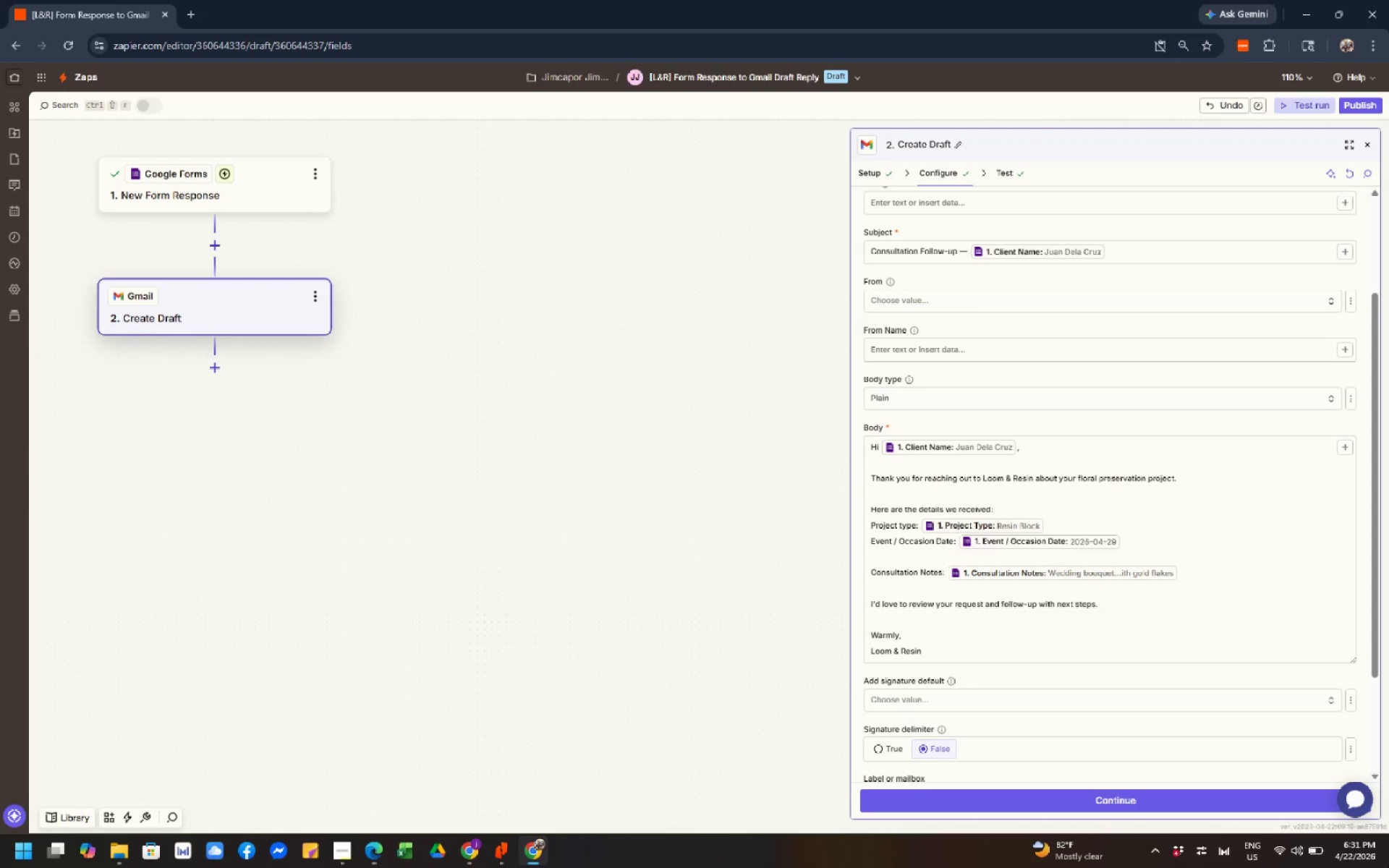 
wait(8.48)
 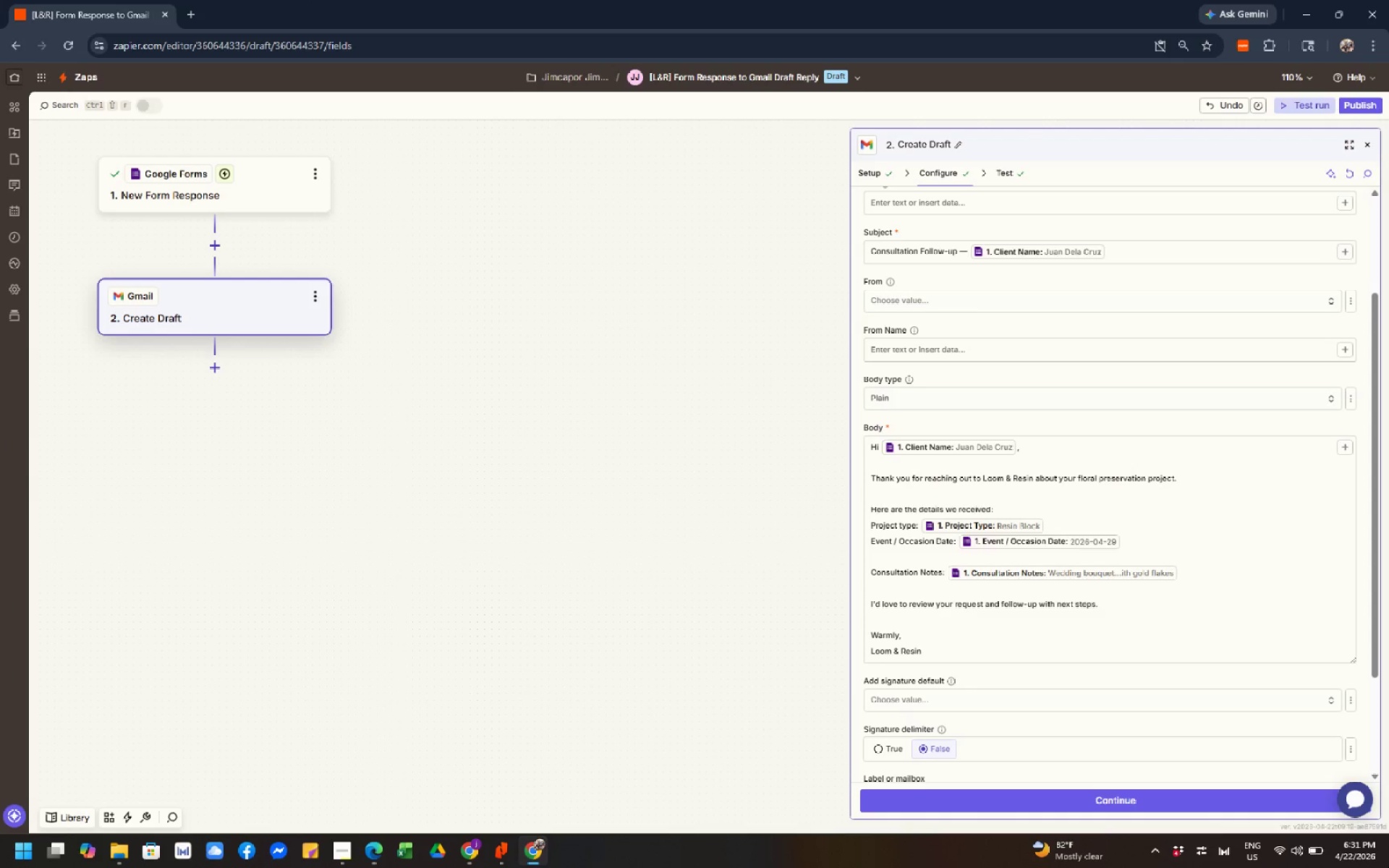 
left_click([104, 858])
 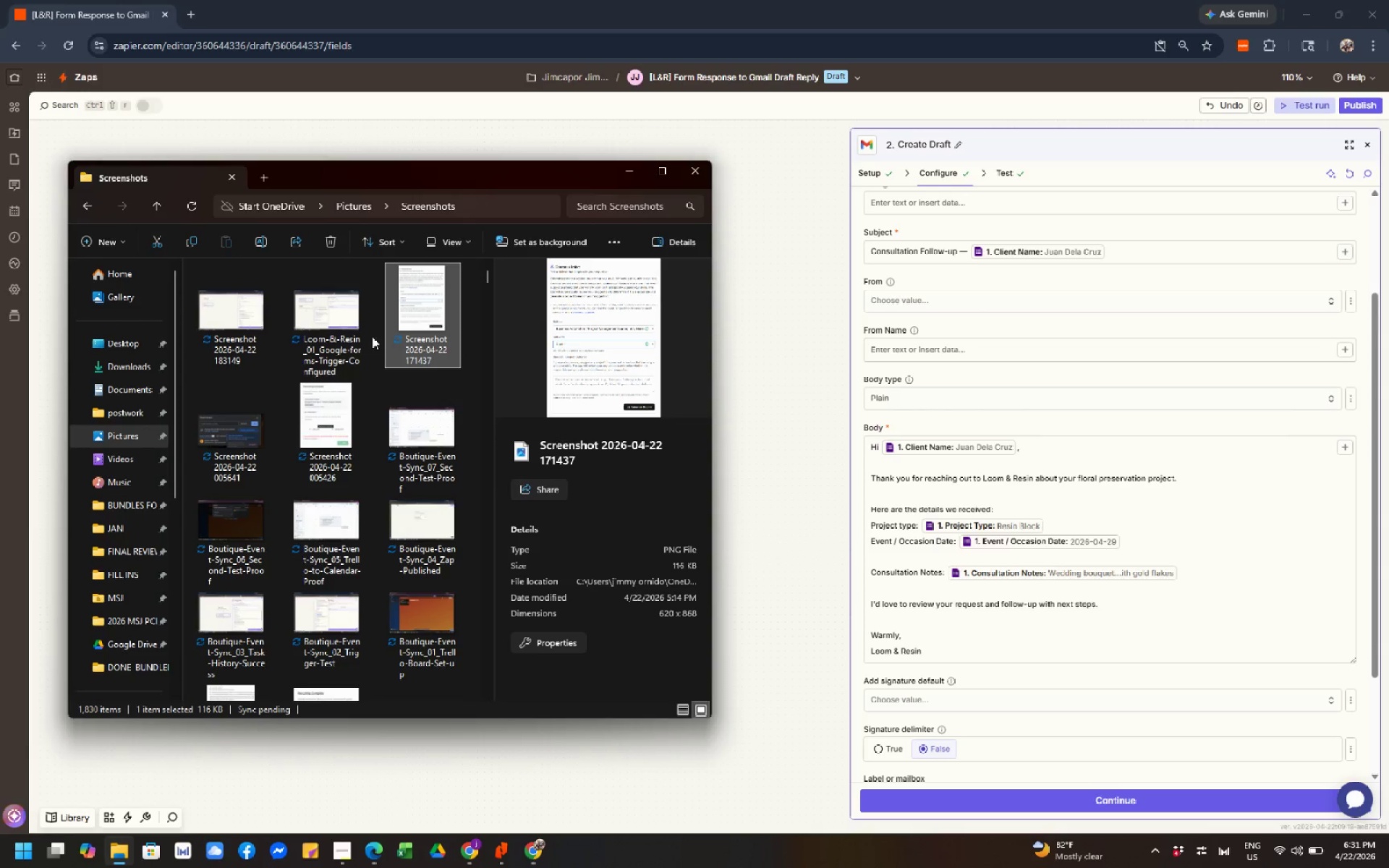 
left_click([355, 348])
 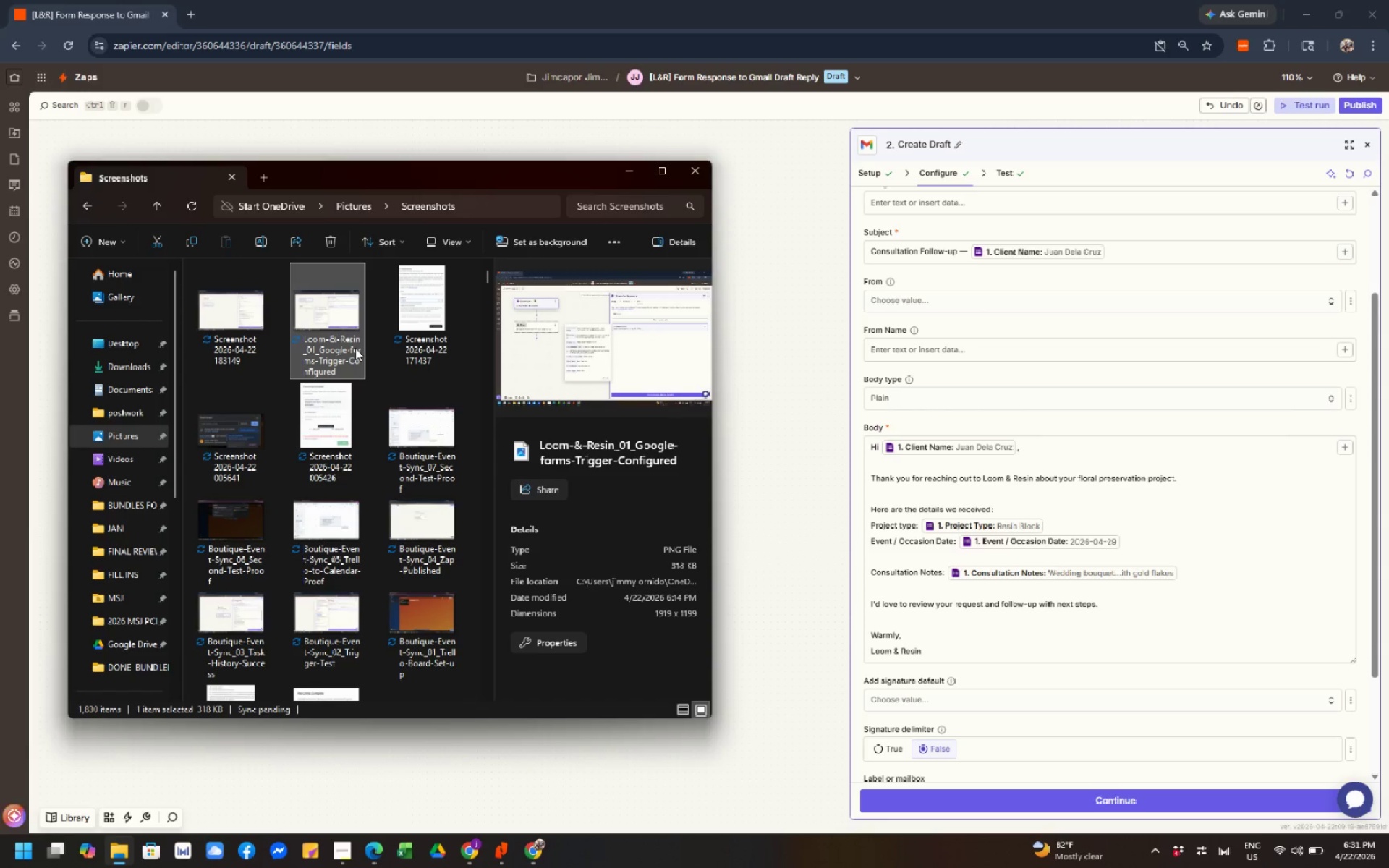 
key(F2)
 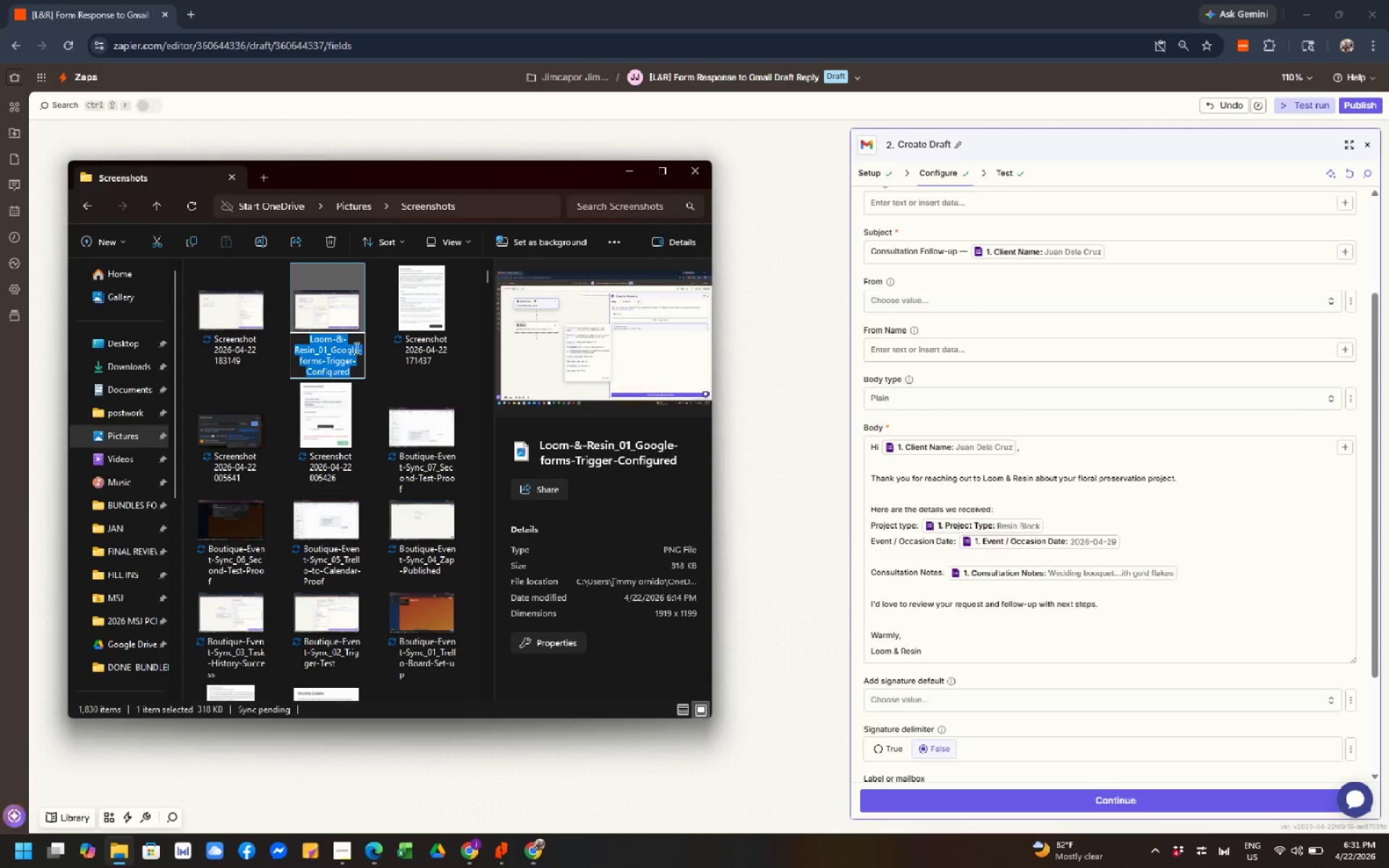 
key(Control+ControlLeft)
 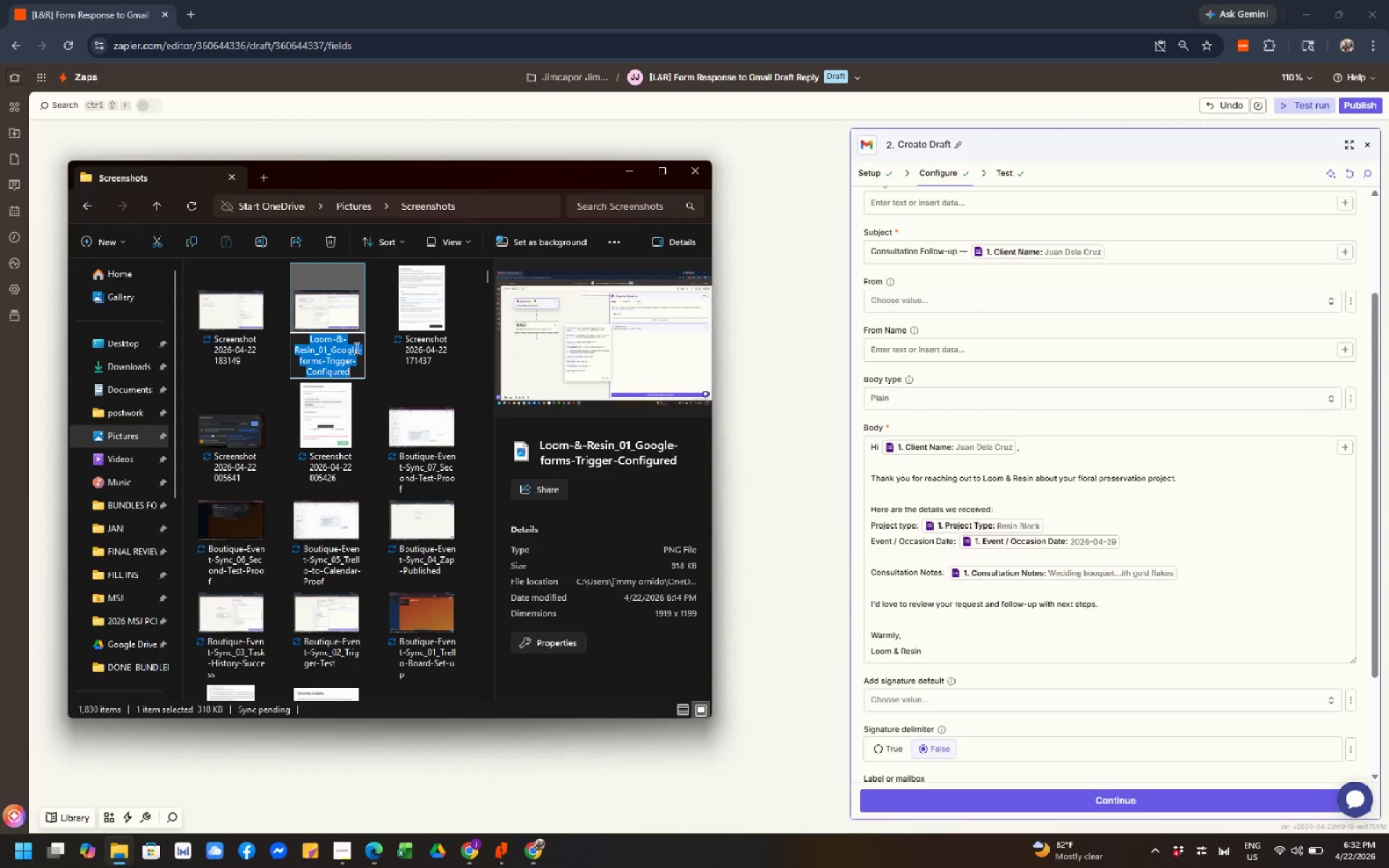 
key(Control+C)
 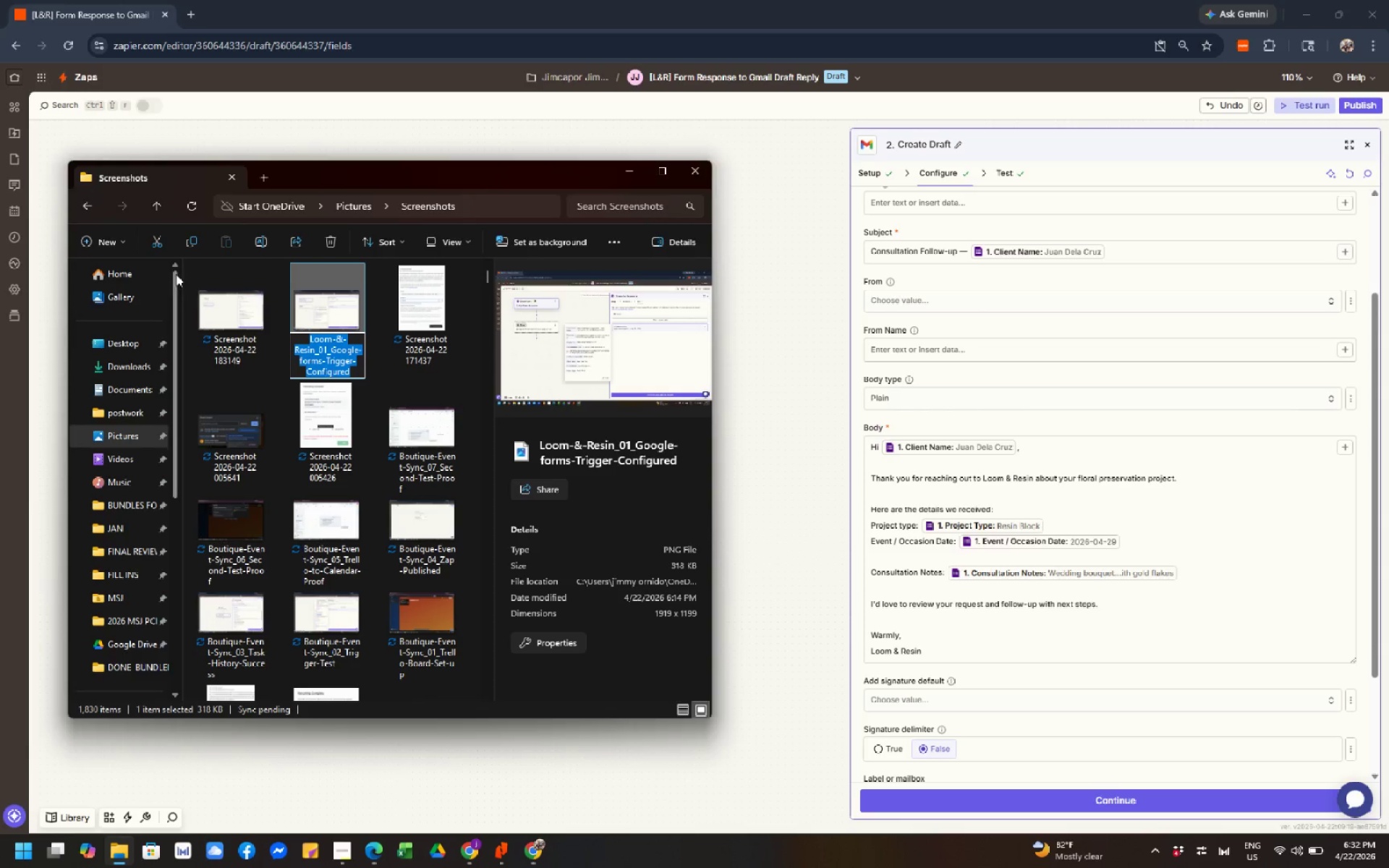 
left_click([225, 322])
 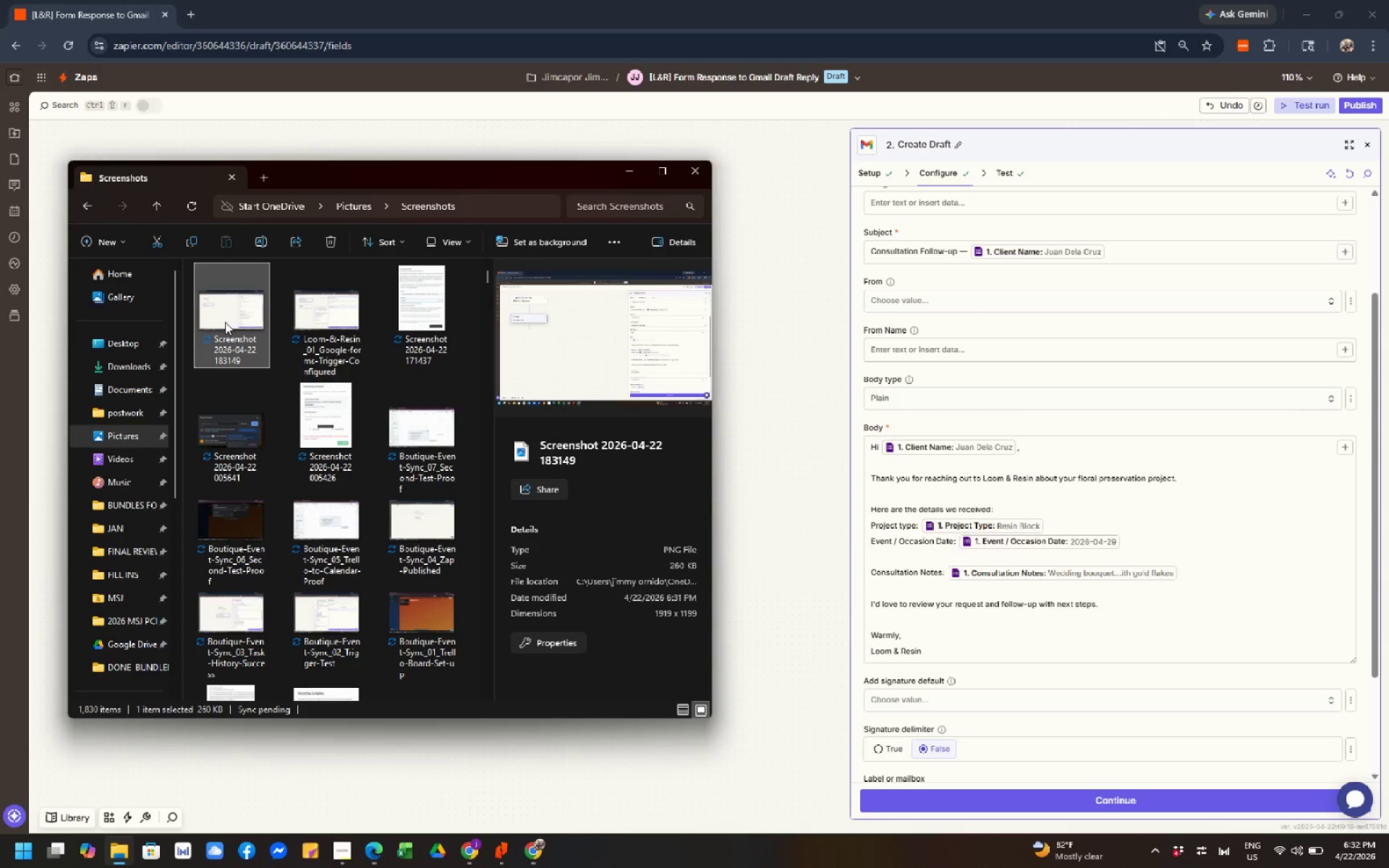 
key(F2)
 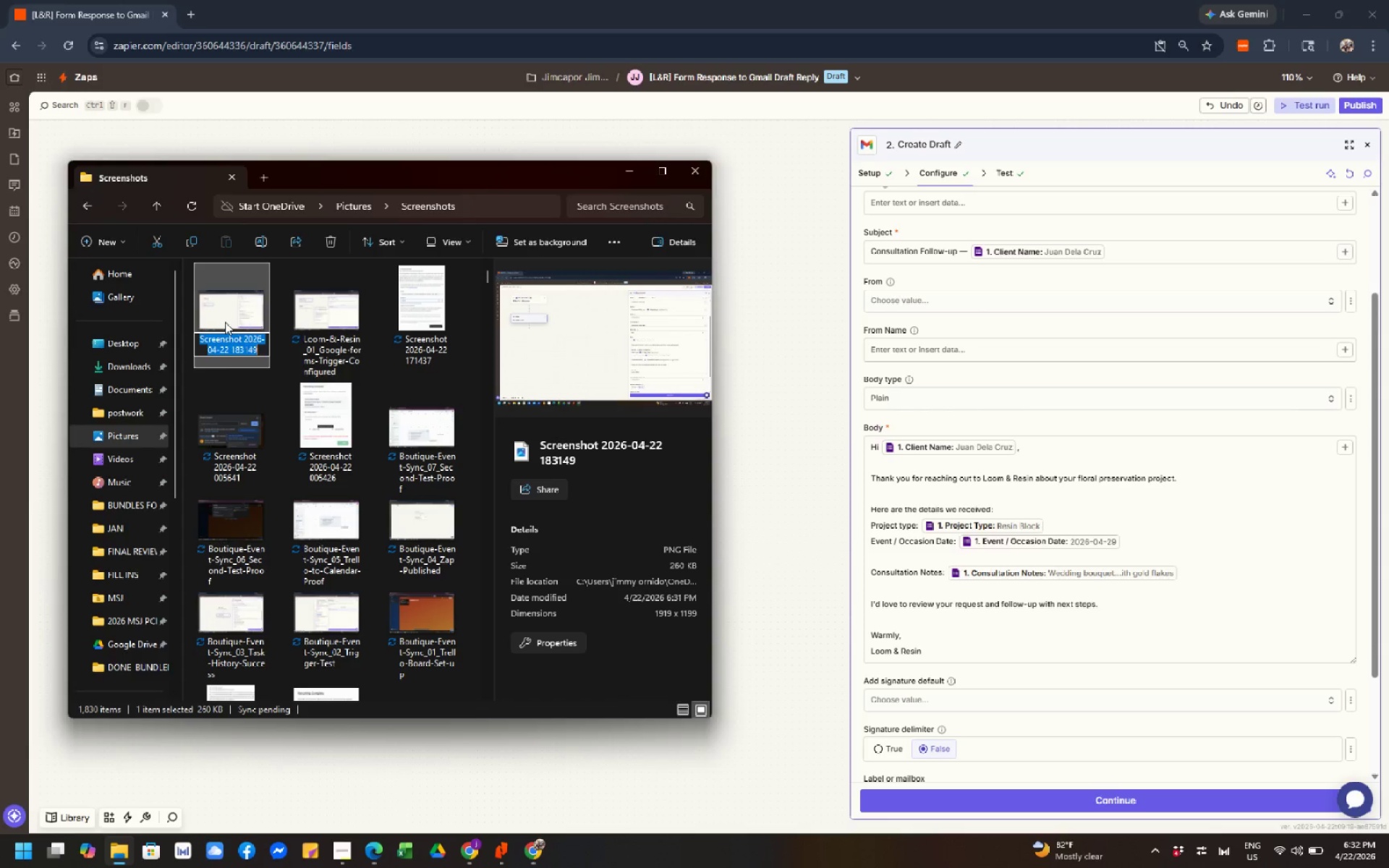 
key(Control+V)
 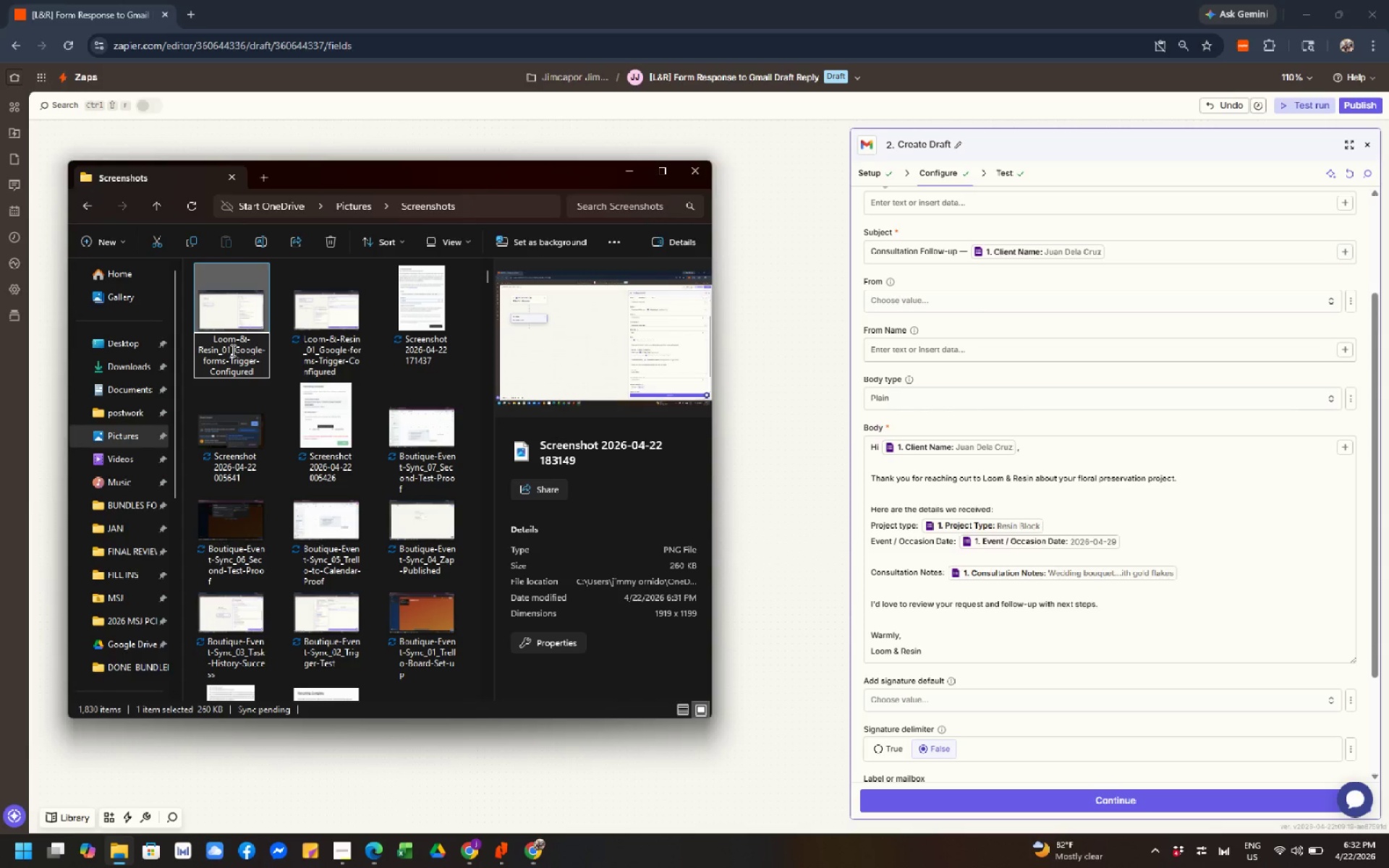 
left_click([236, 349])
 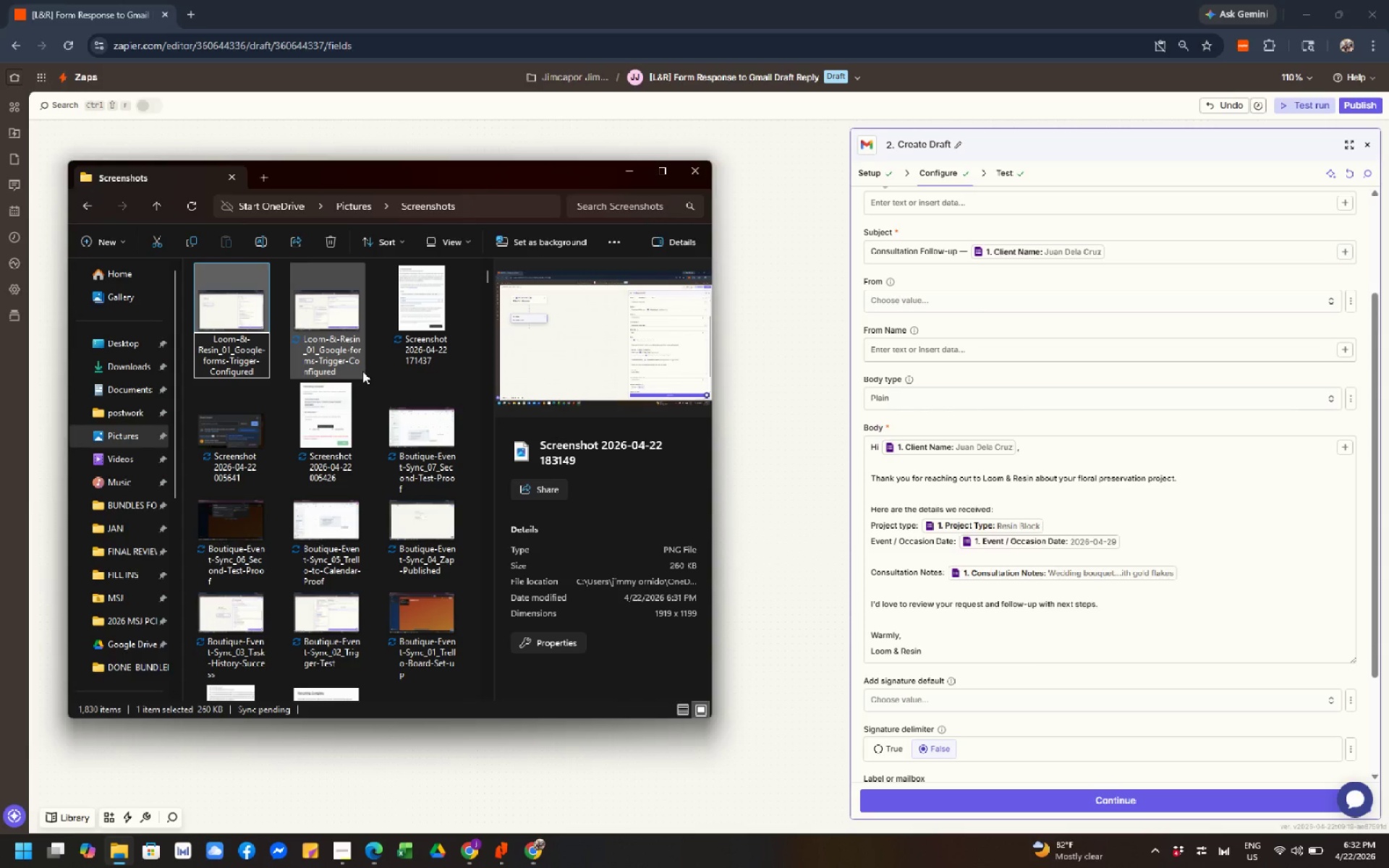 
key(ArrowLeft)
 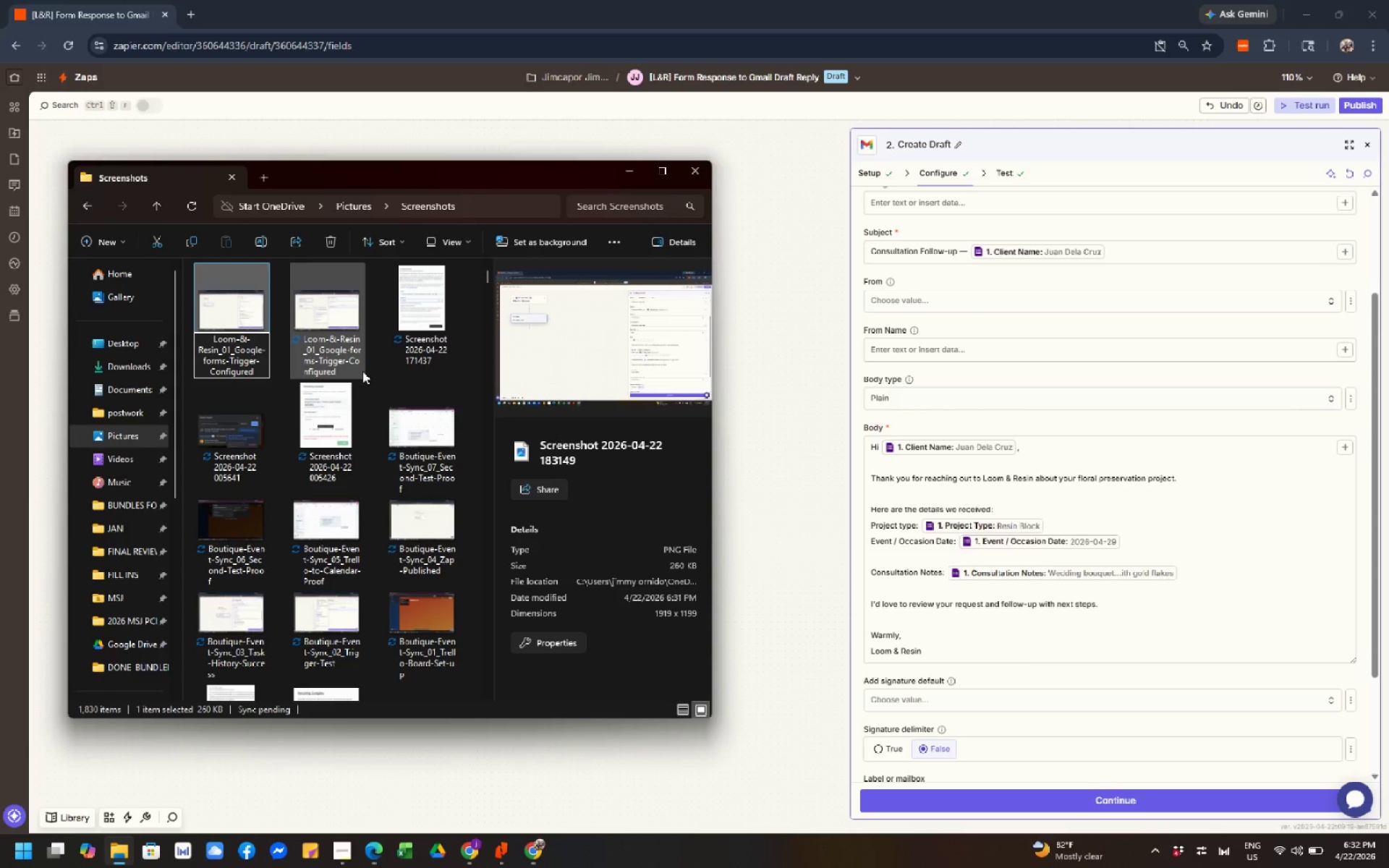 
key(Backspace)
 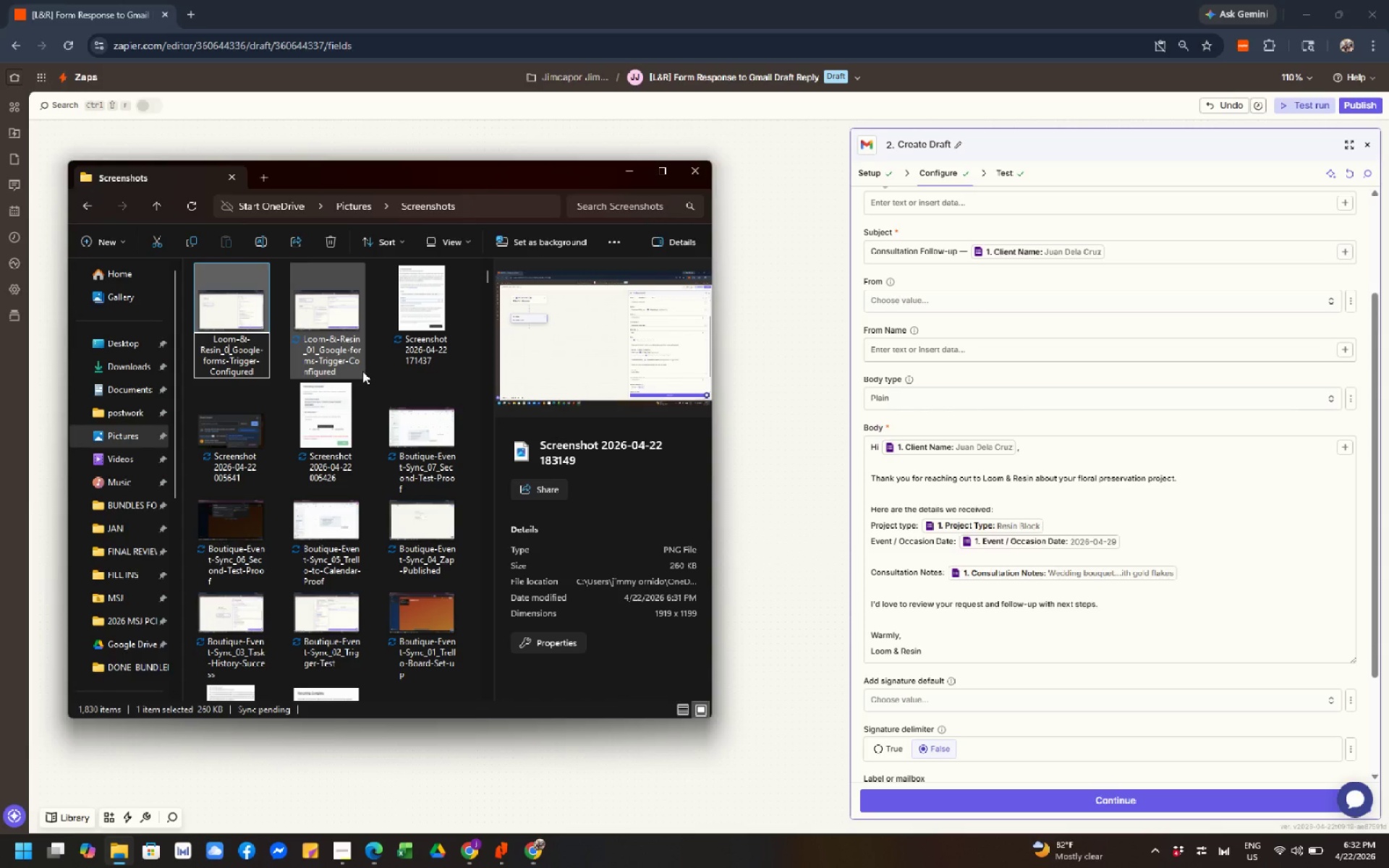 
key(Numpad2)
 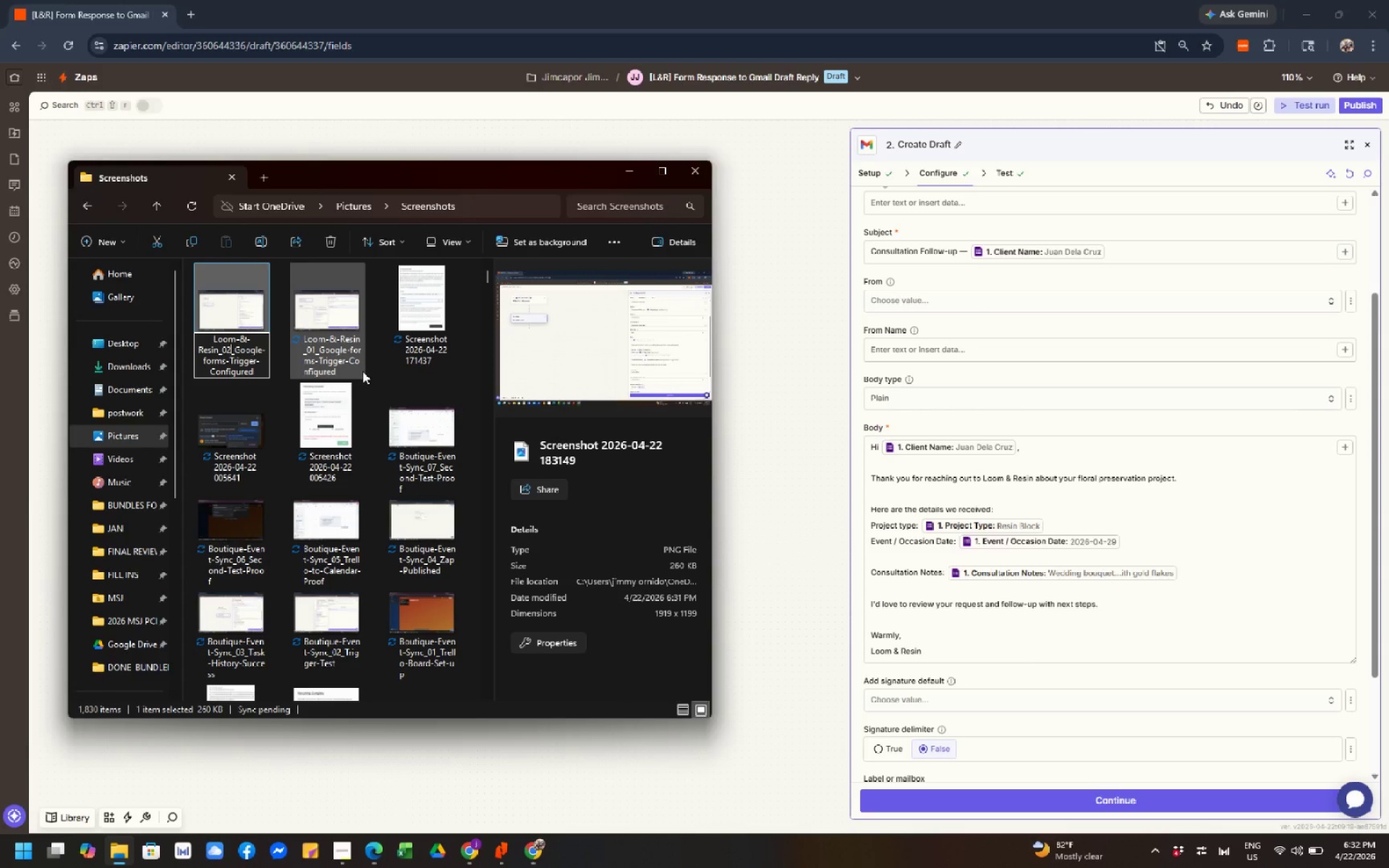 
key(ArrowRight)
 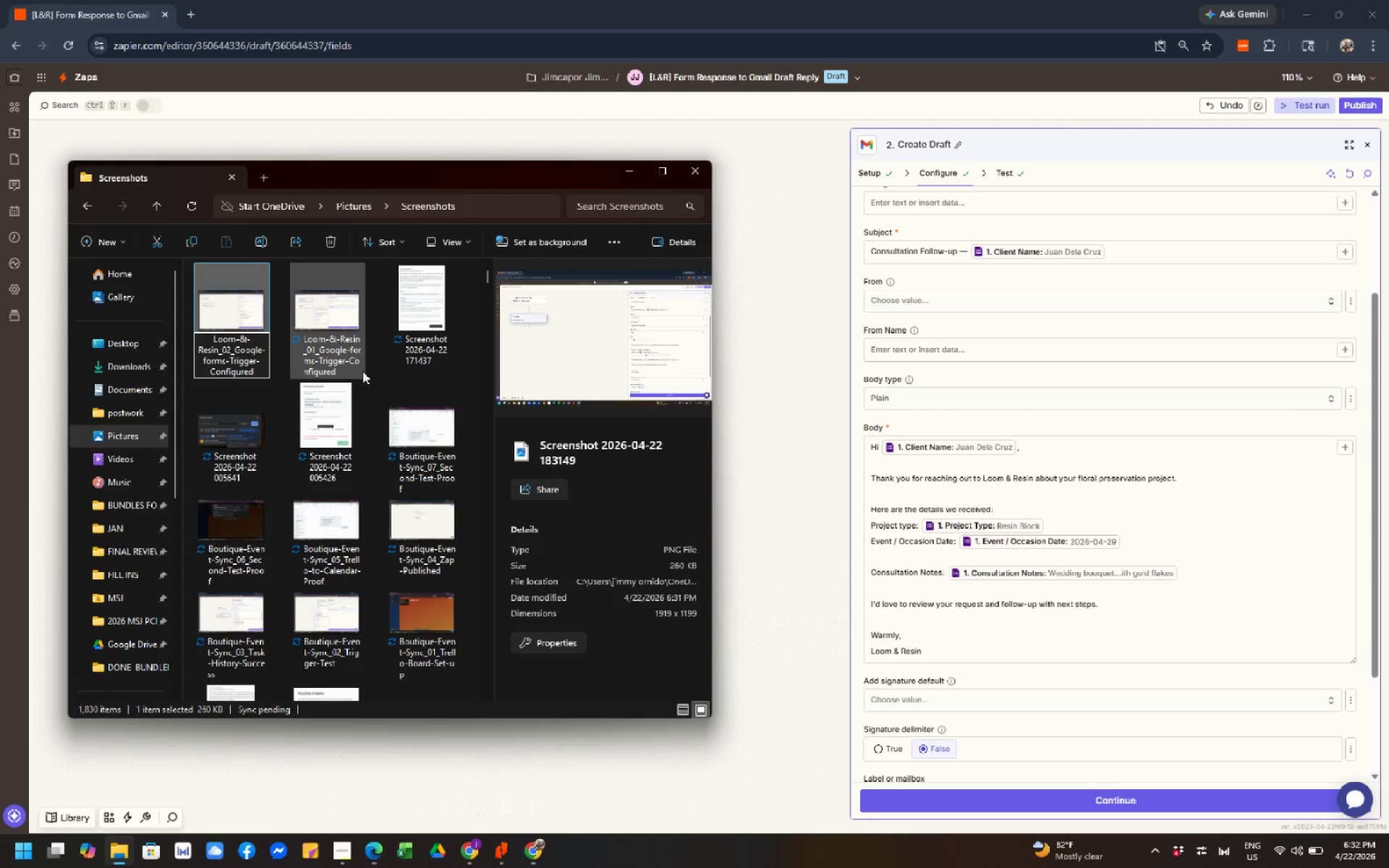 
key(Control+Shift+ArrowRight)
 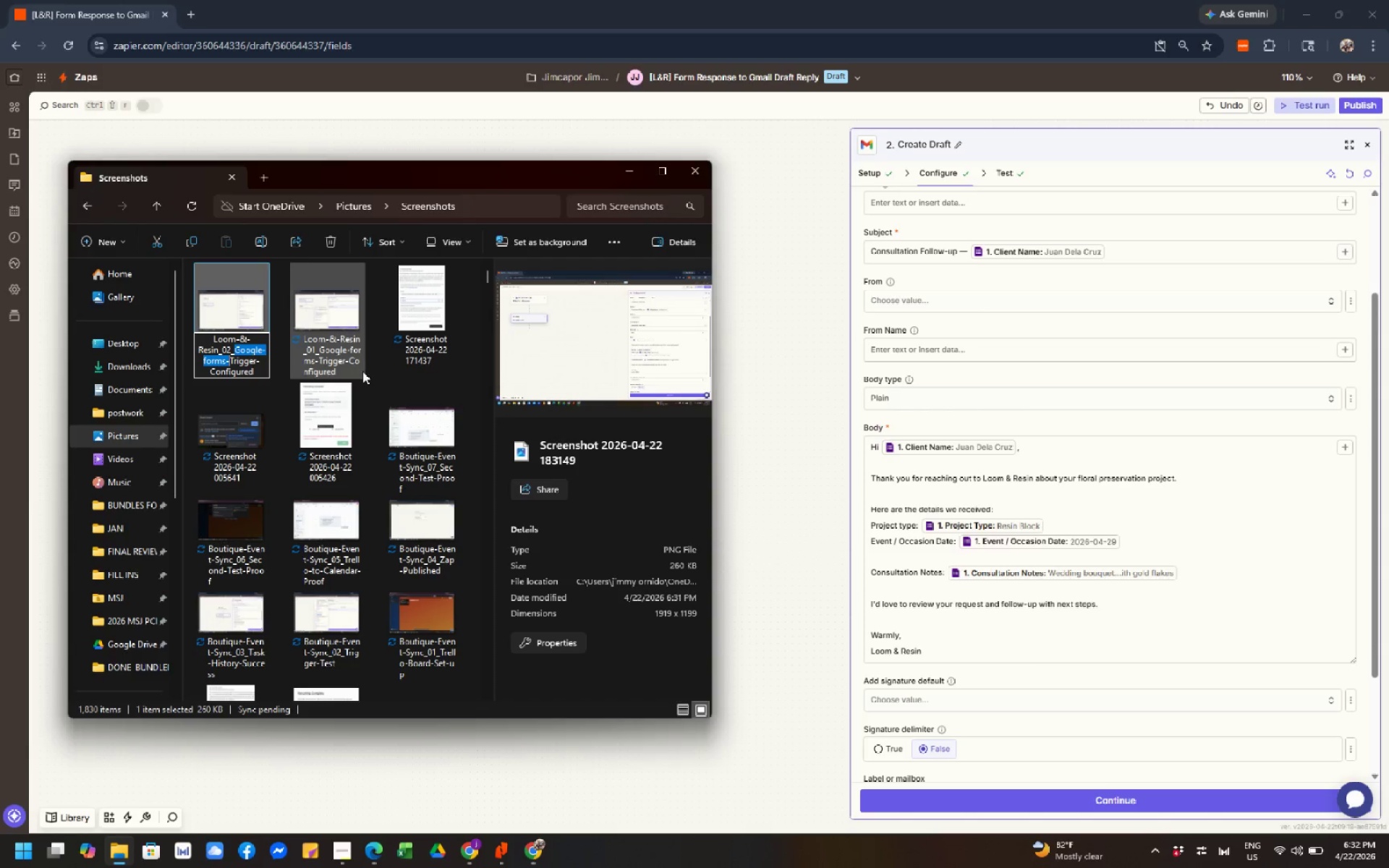 
key(Control+Shift+ArrowRight)
 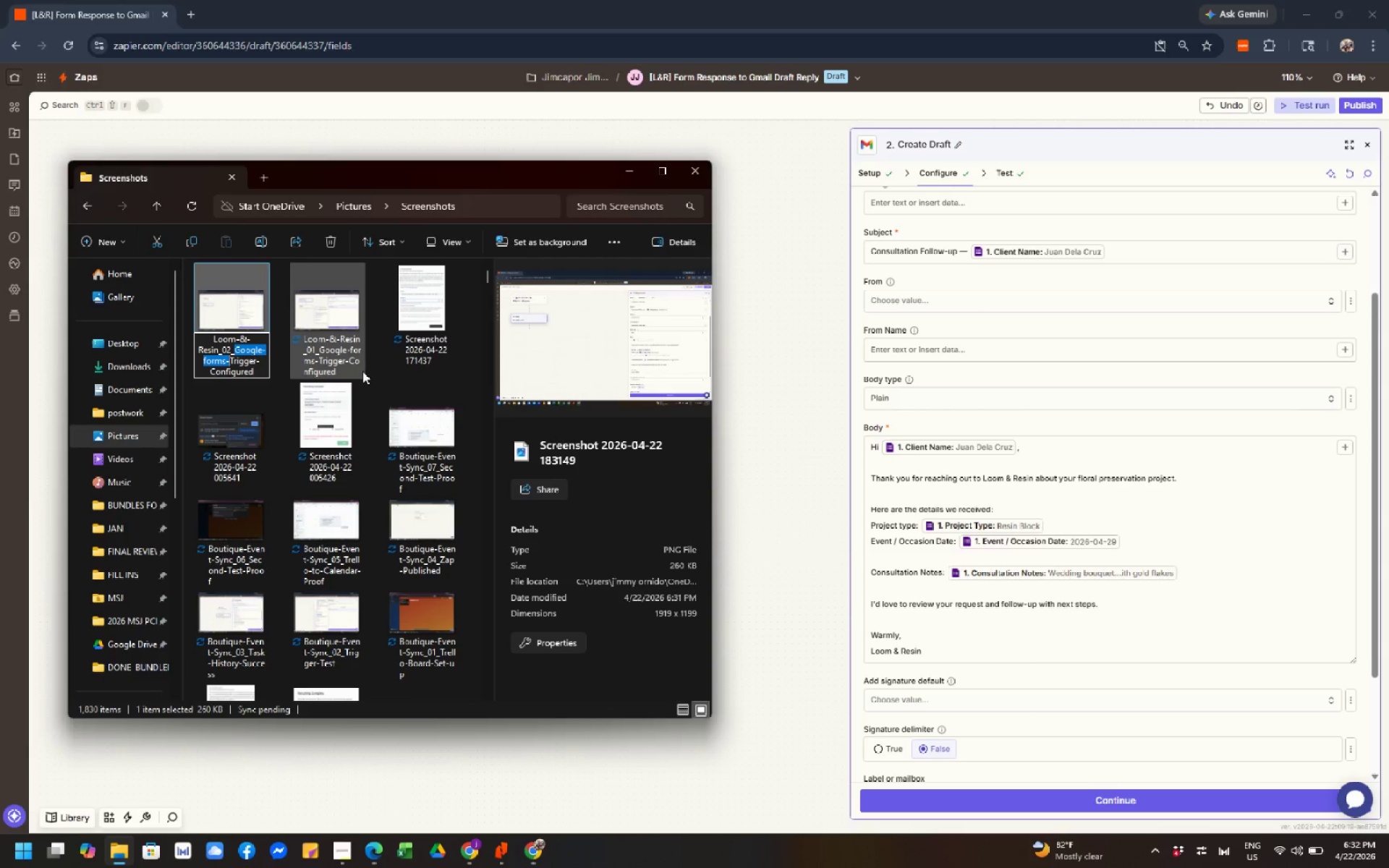 
key(Control+Shift+ArrowRight)
 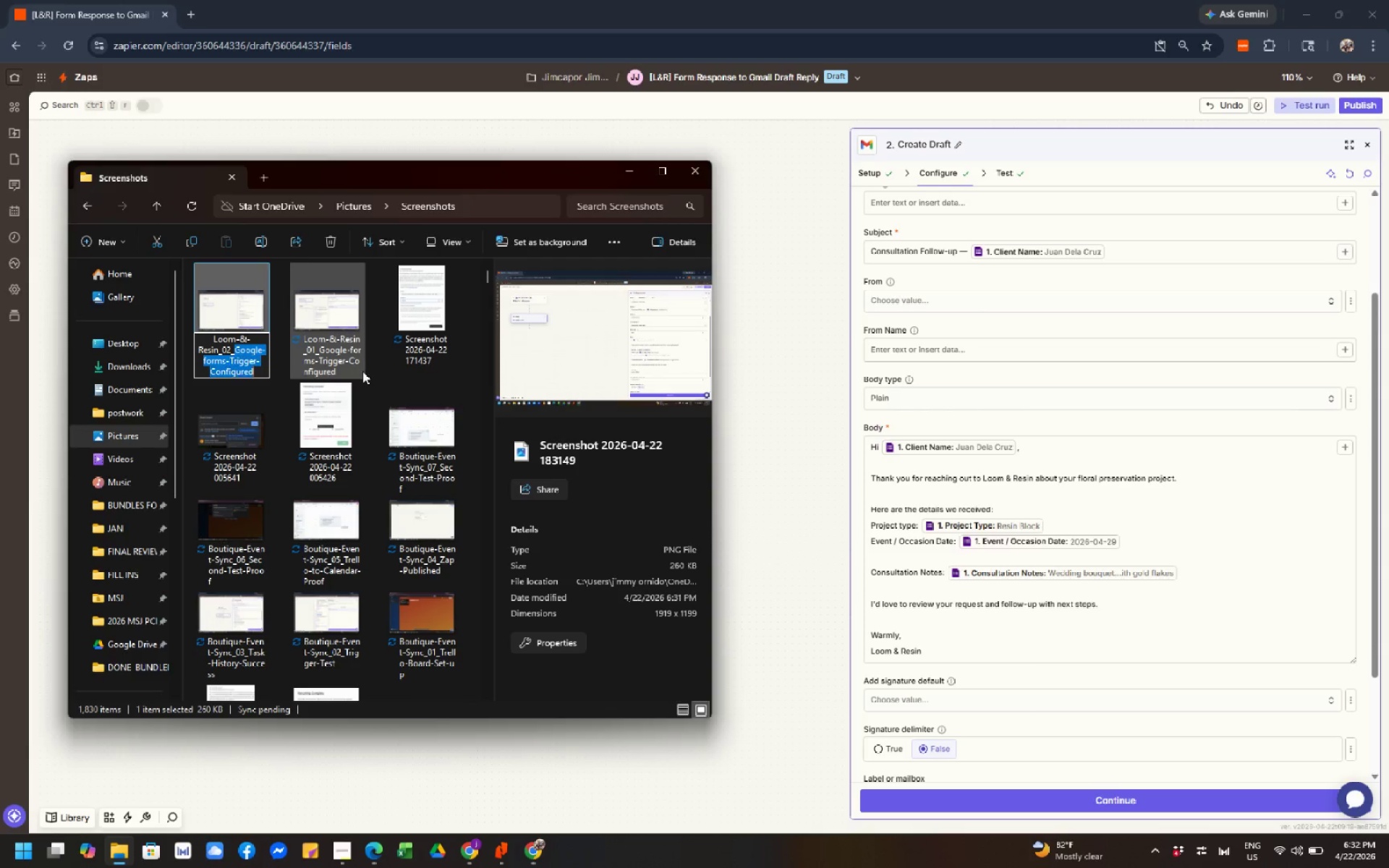 
key(Control+Shift+ArrowRight)
 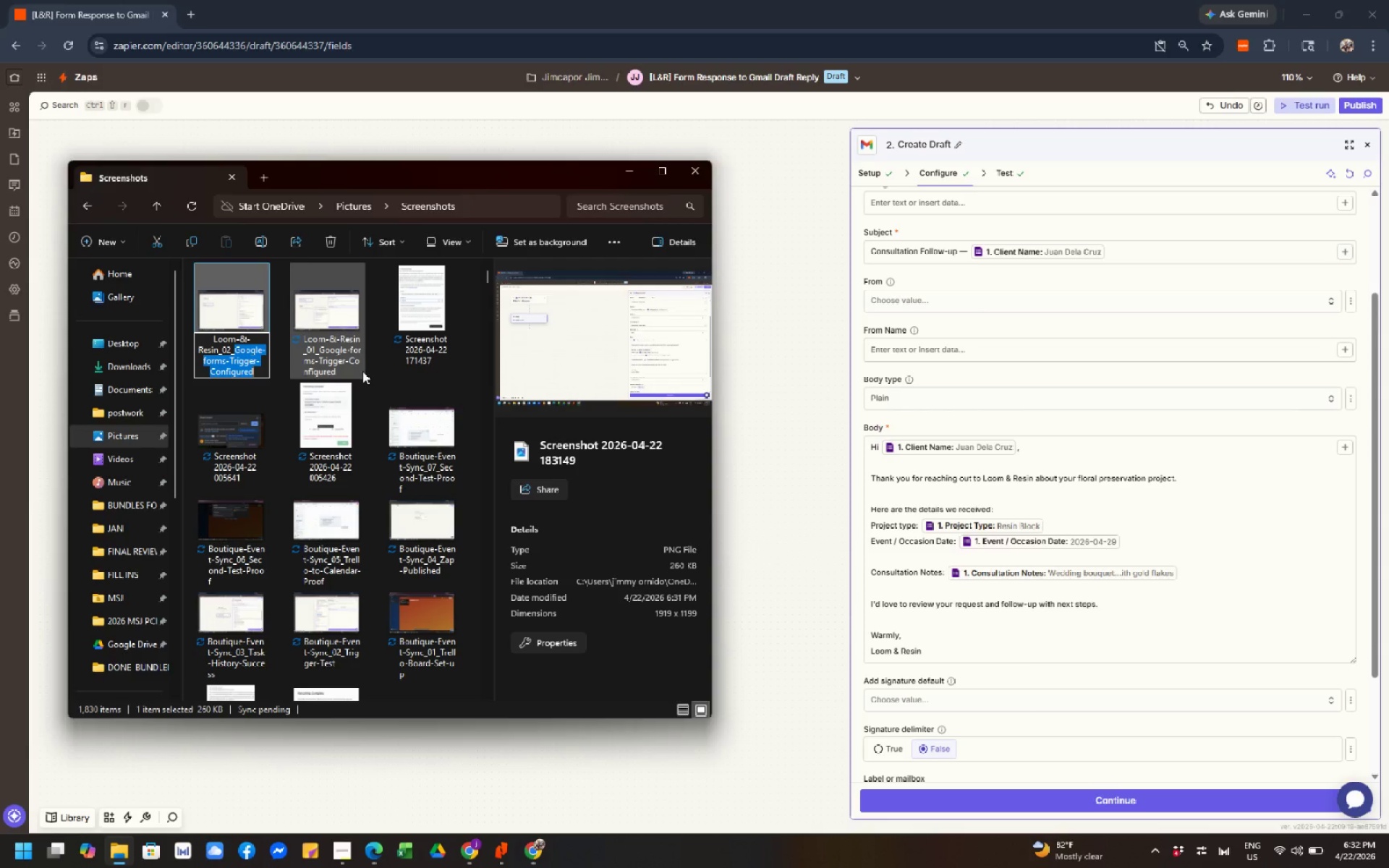 
key(Control+Shift+ArrowRight)
 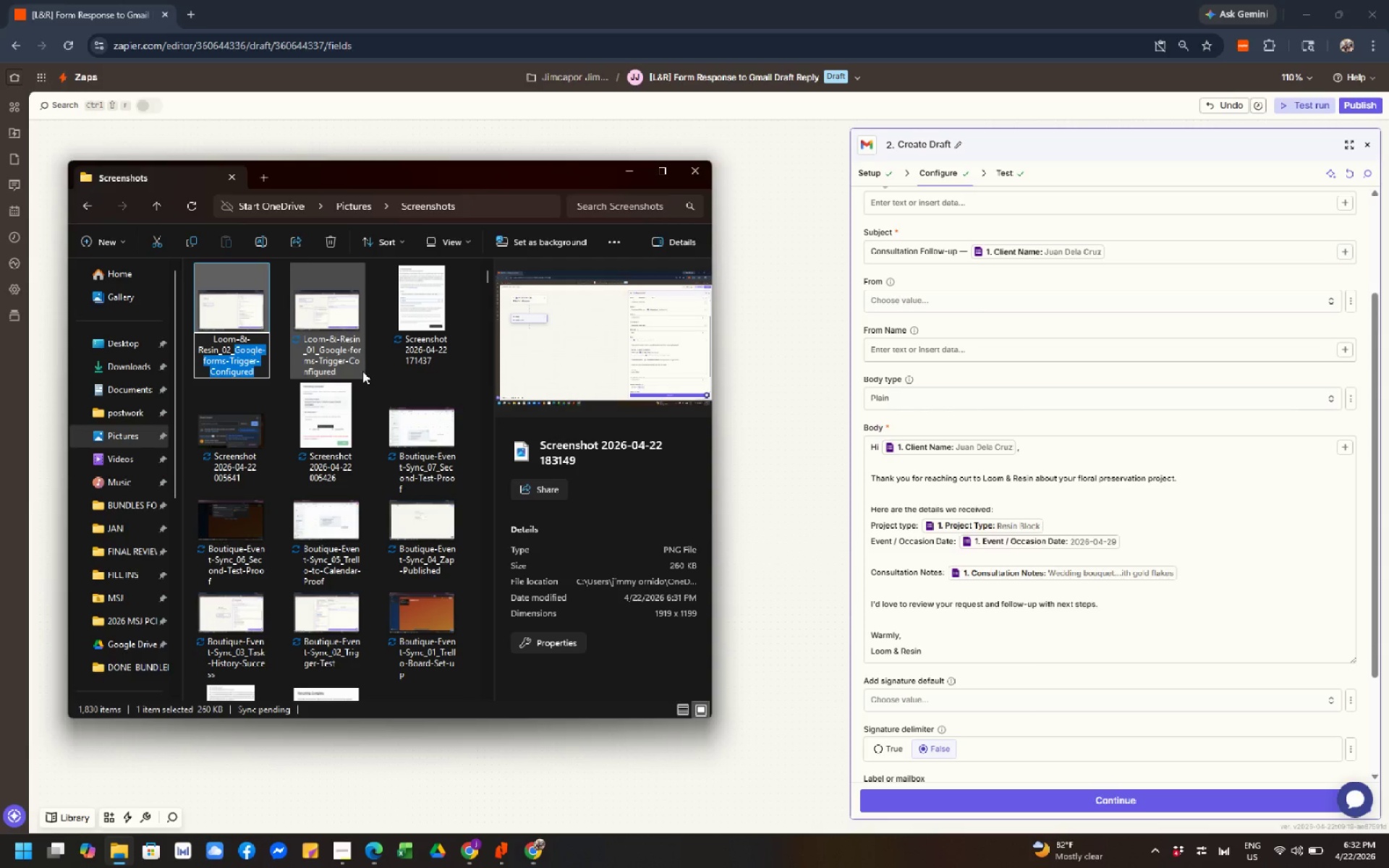 
type(Gmail-Draft-Mapping)
 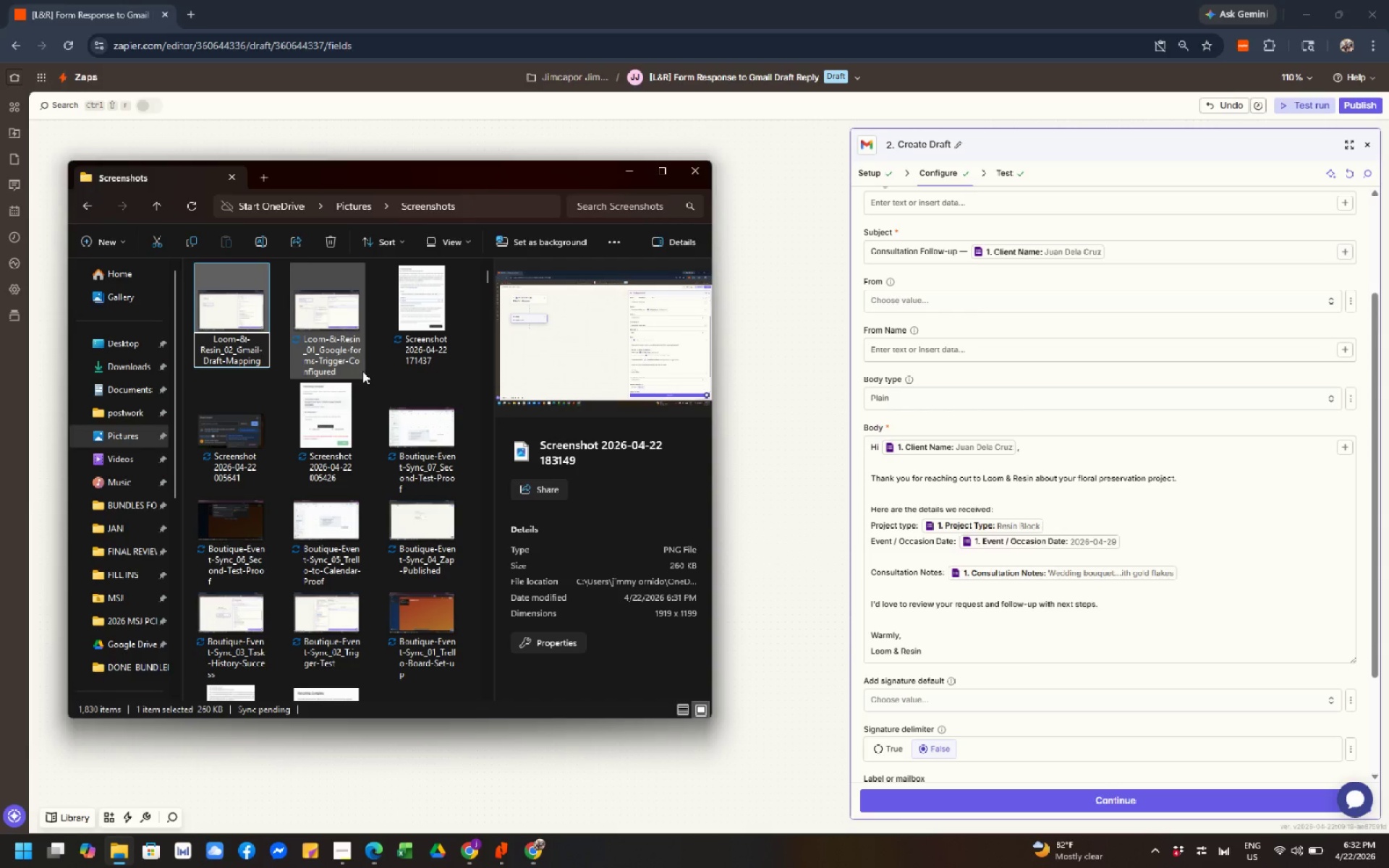 
wait(5.11)
 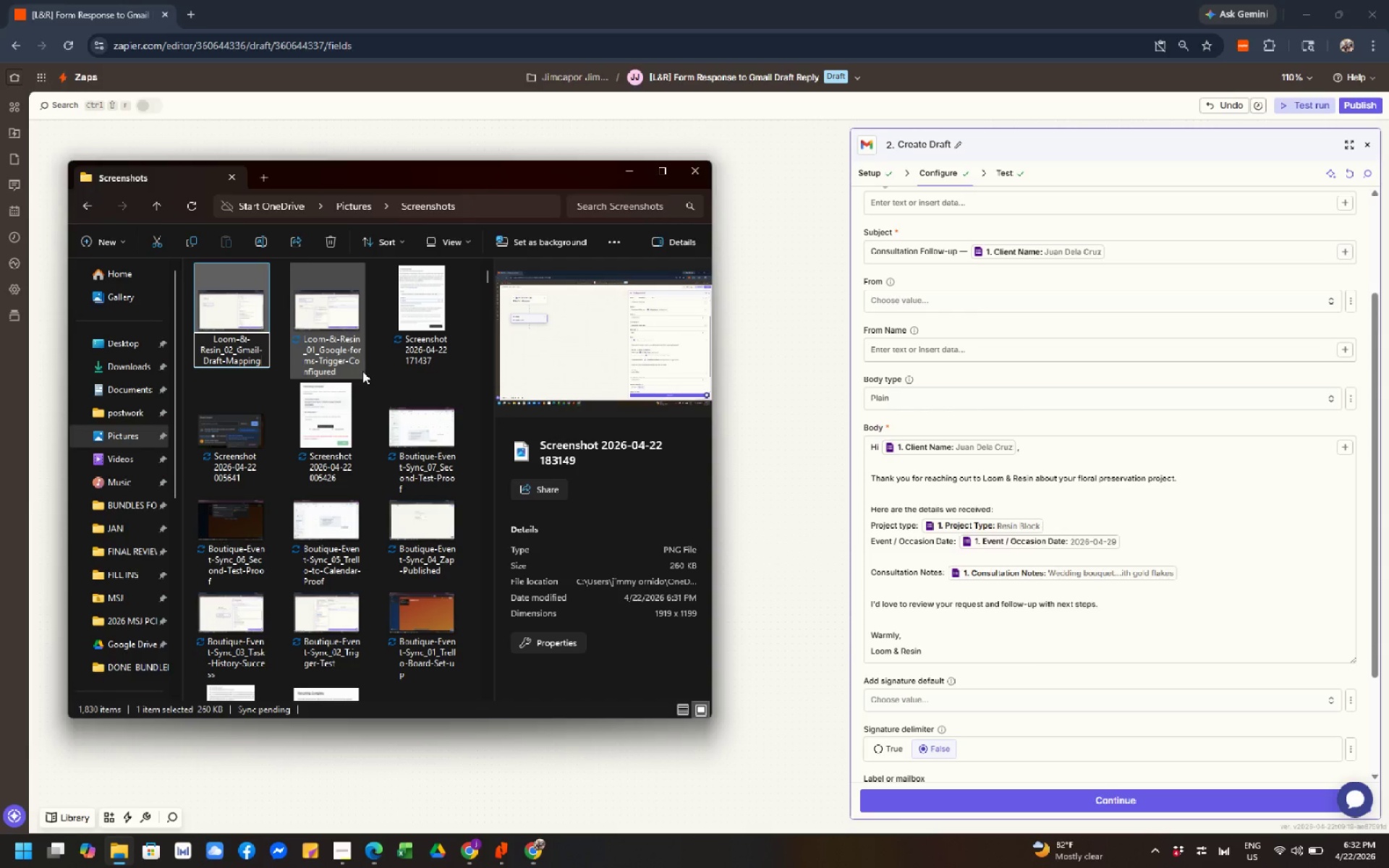 
left_click([357, 311])
 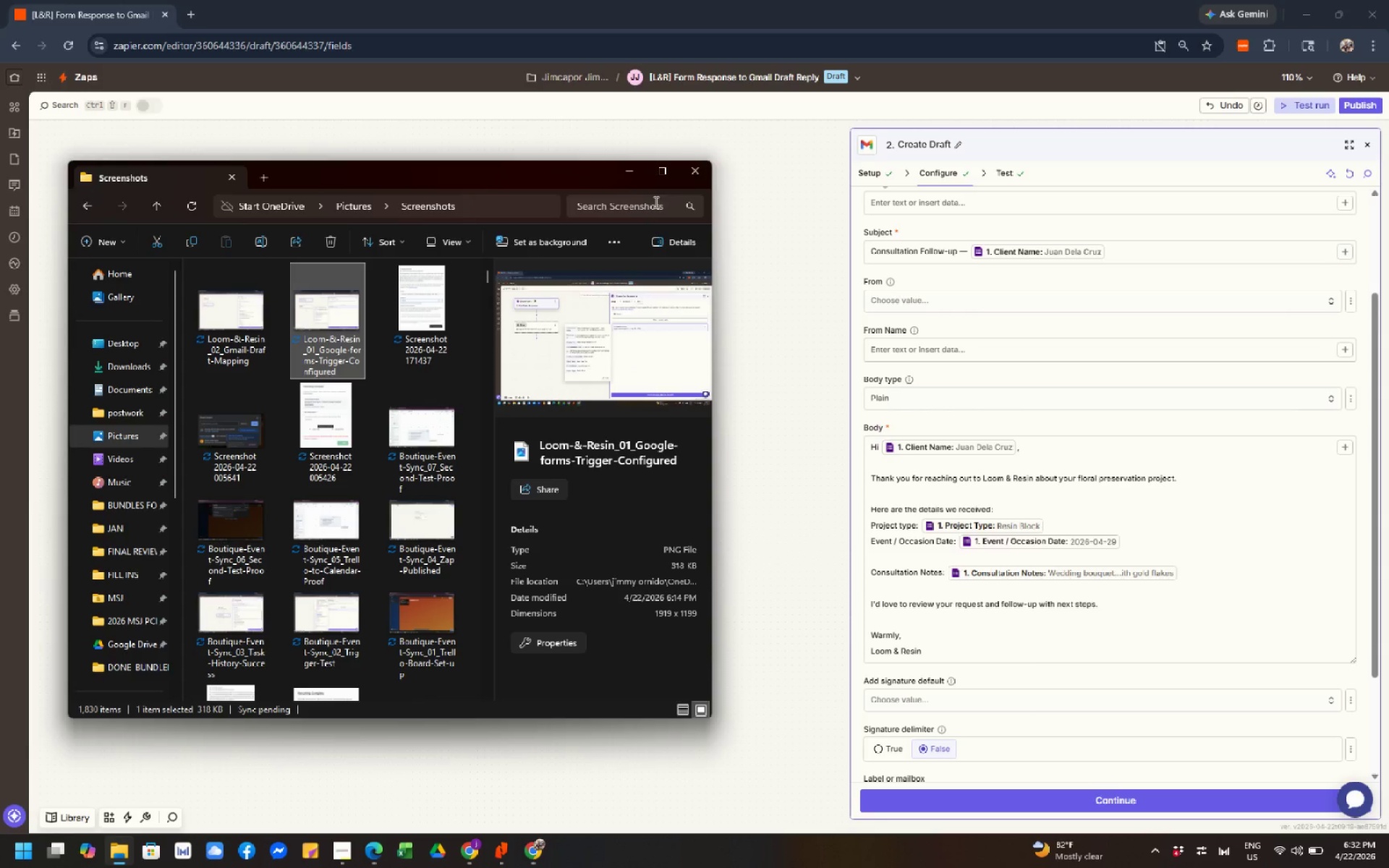 
left_click([633, 175])
 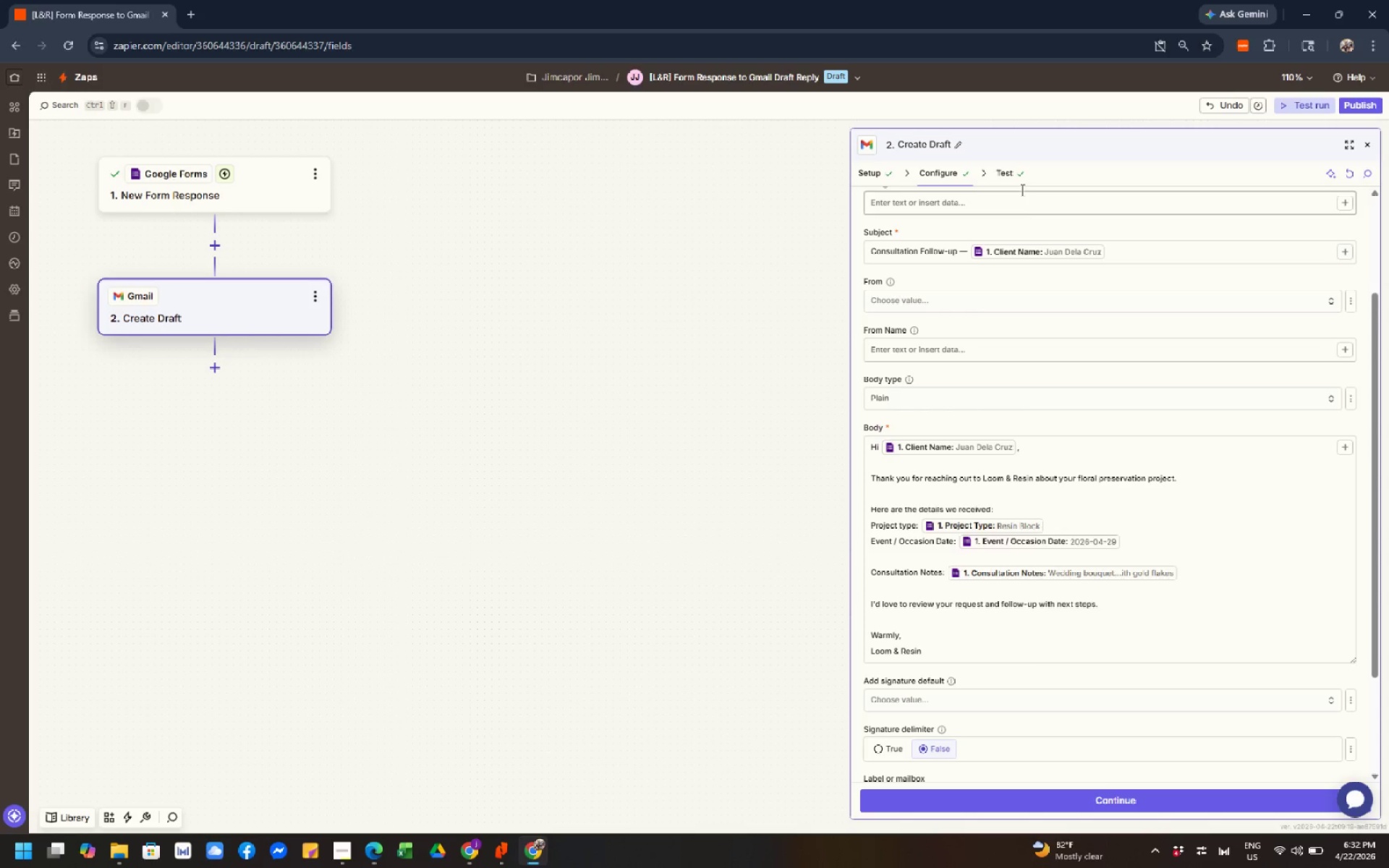 
left_click([1011, 179])
 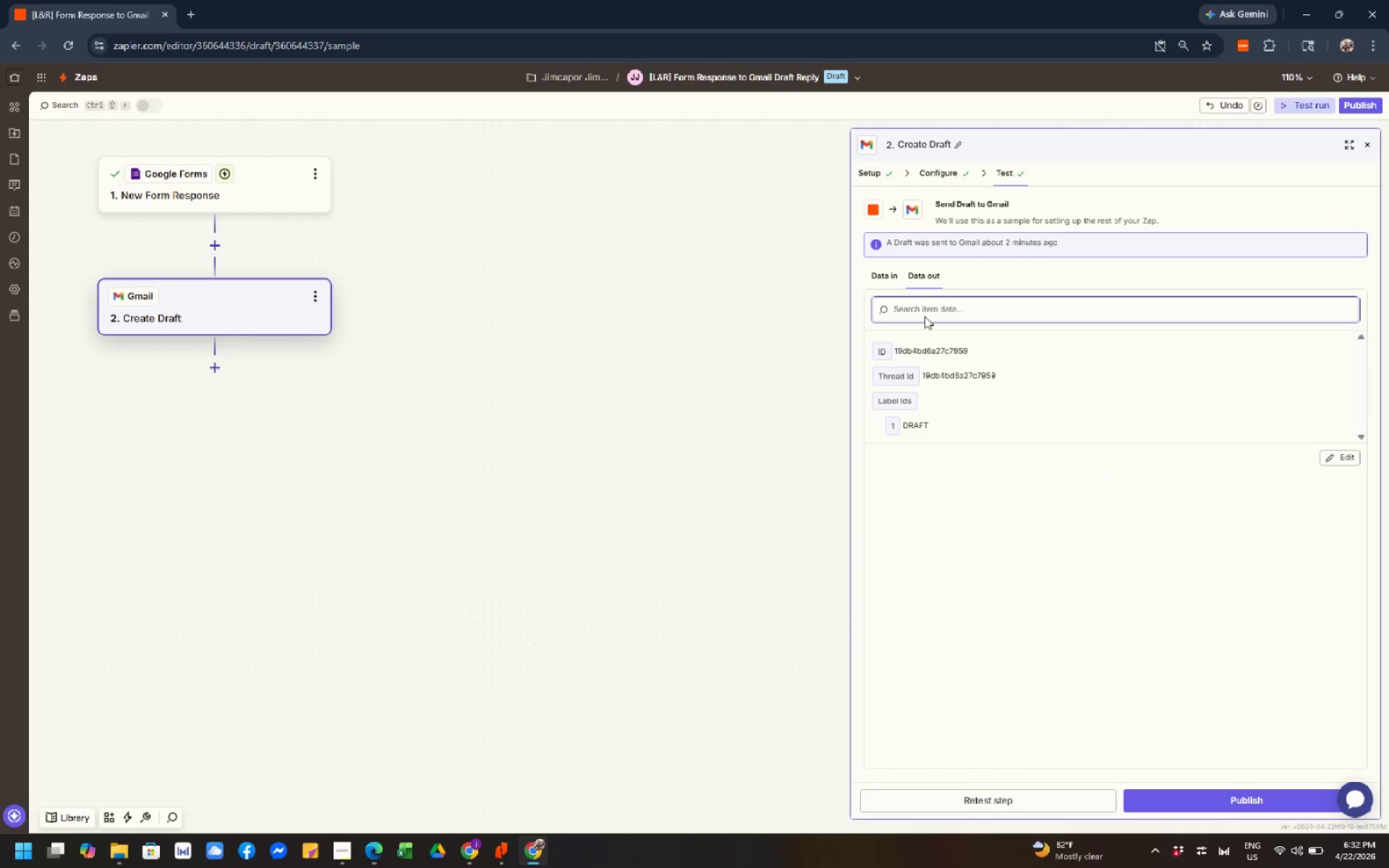 
left_click([891, 278])
 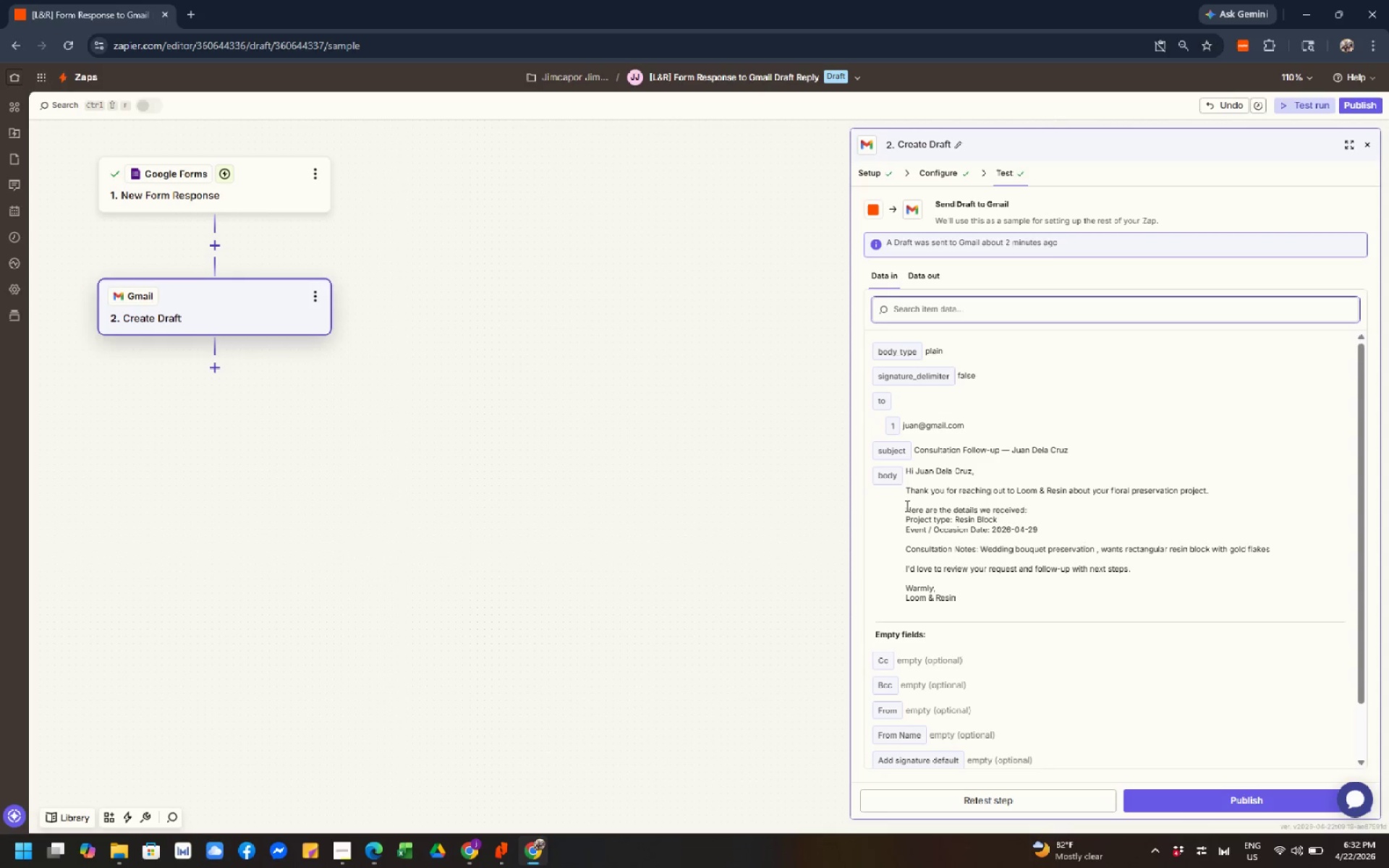 
key(Meta+Shift+S)
 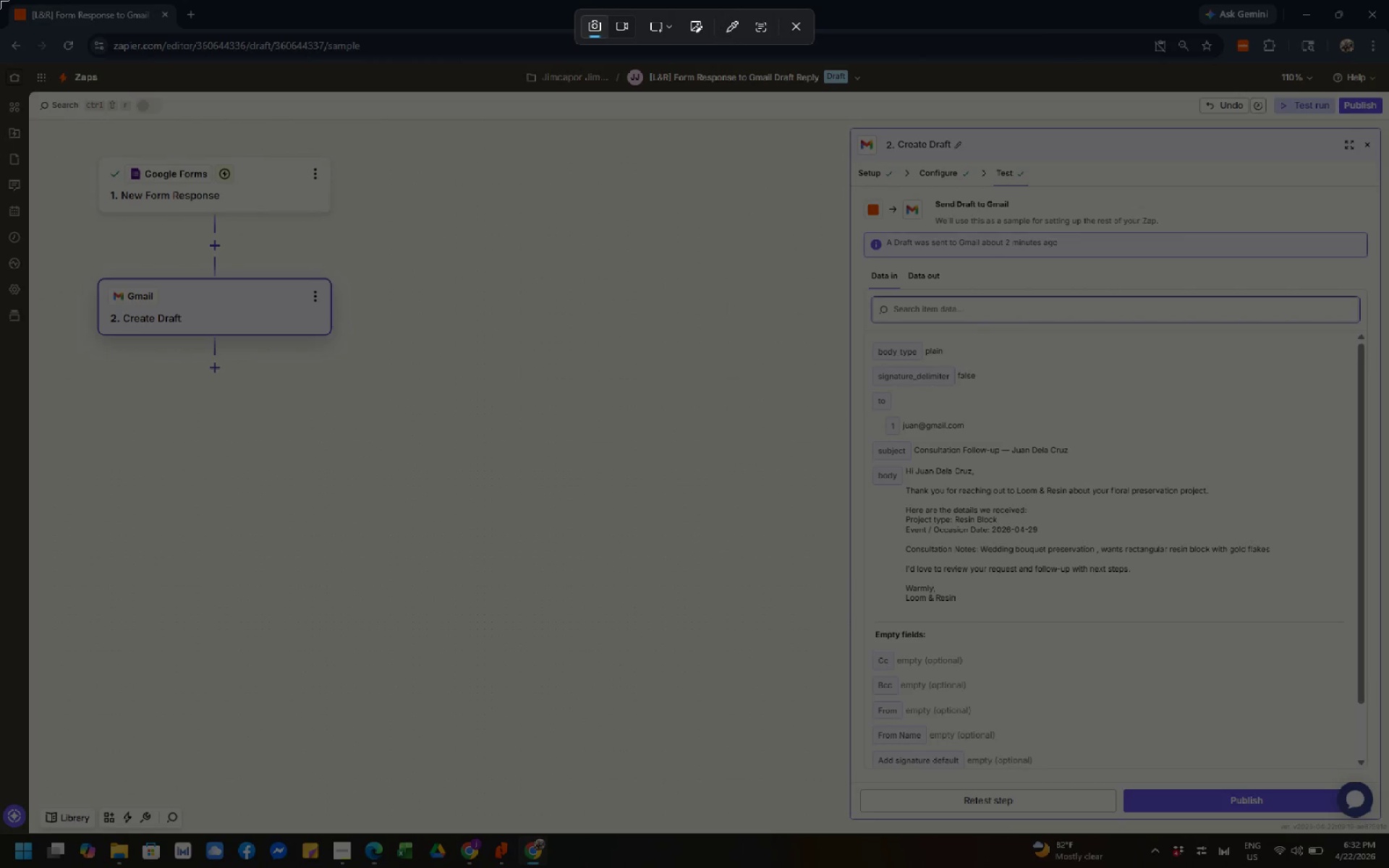 
left_click_drag(start_coordinate=[0, 0], to_coordinate=[1388, 867])
 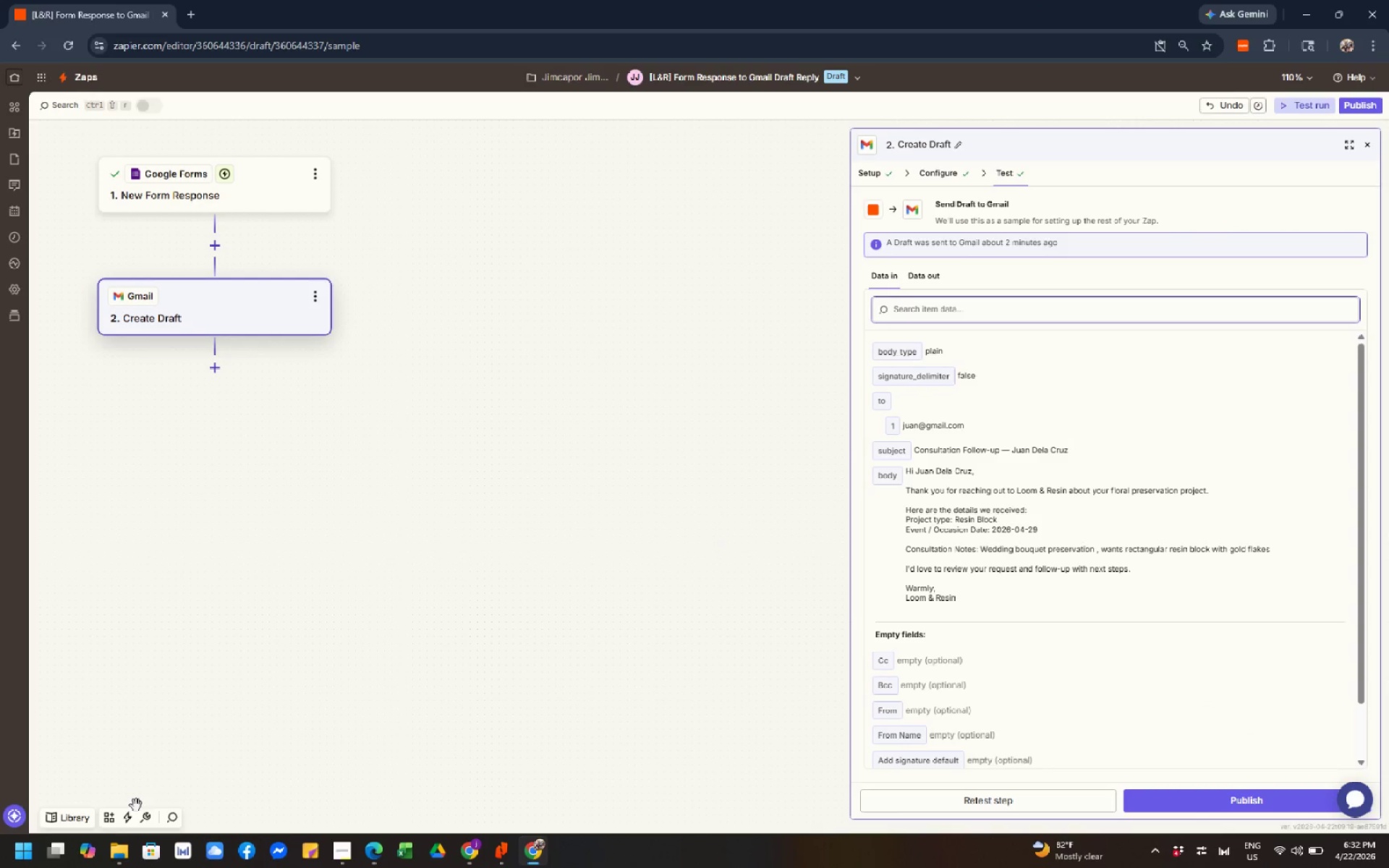 
left_click([126, 867])
 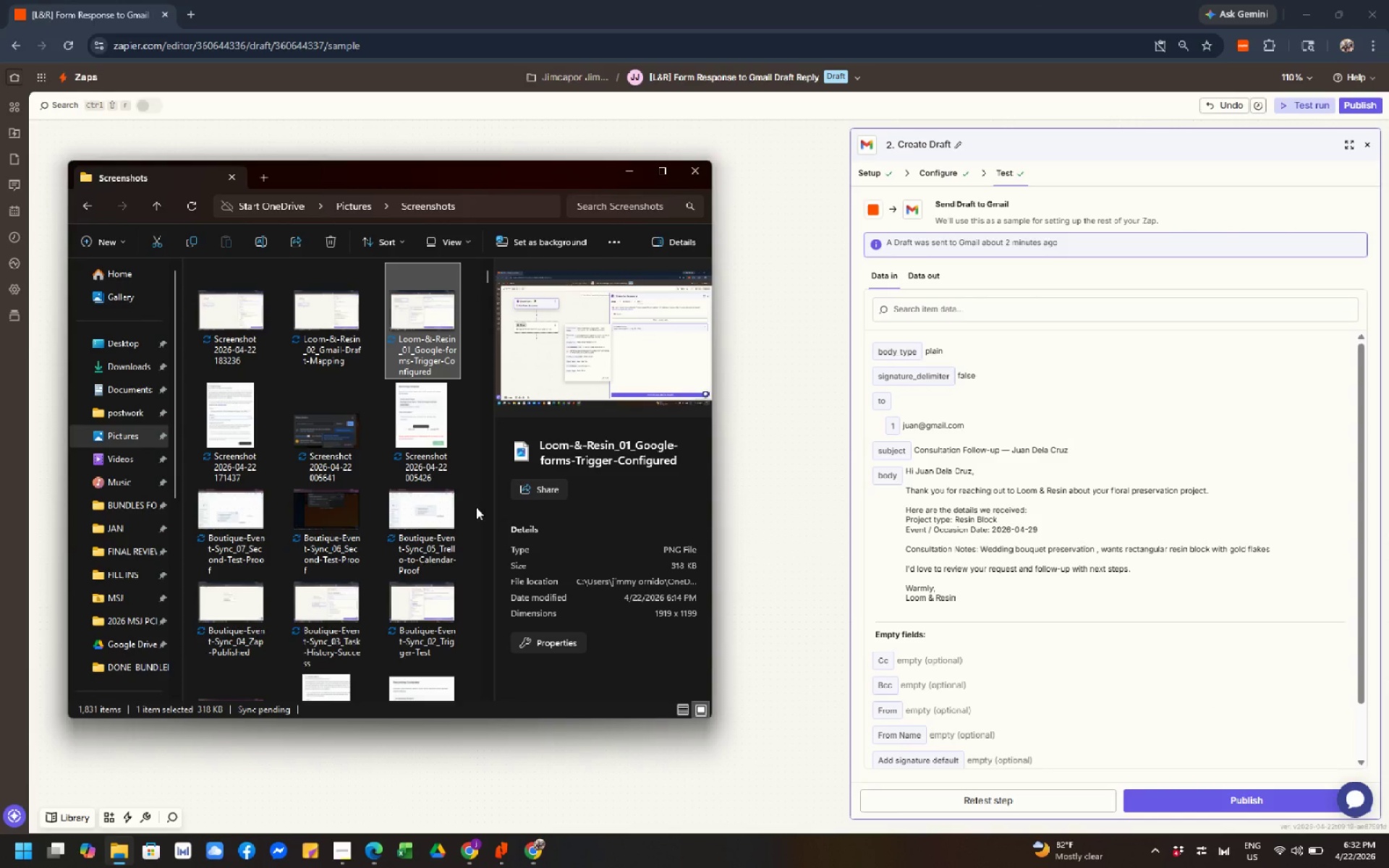 
wait(6.66)
 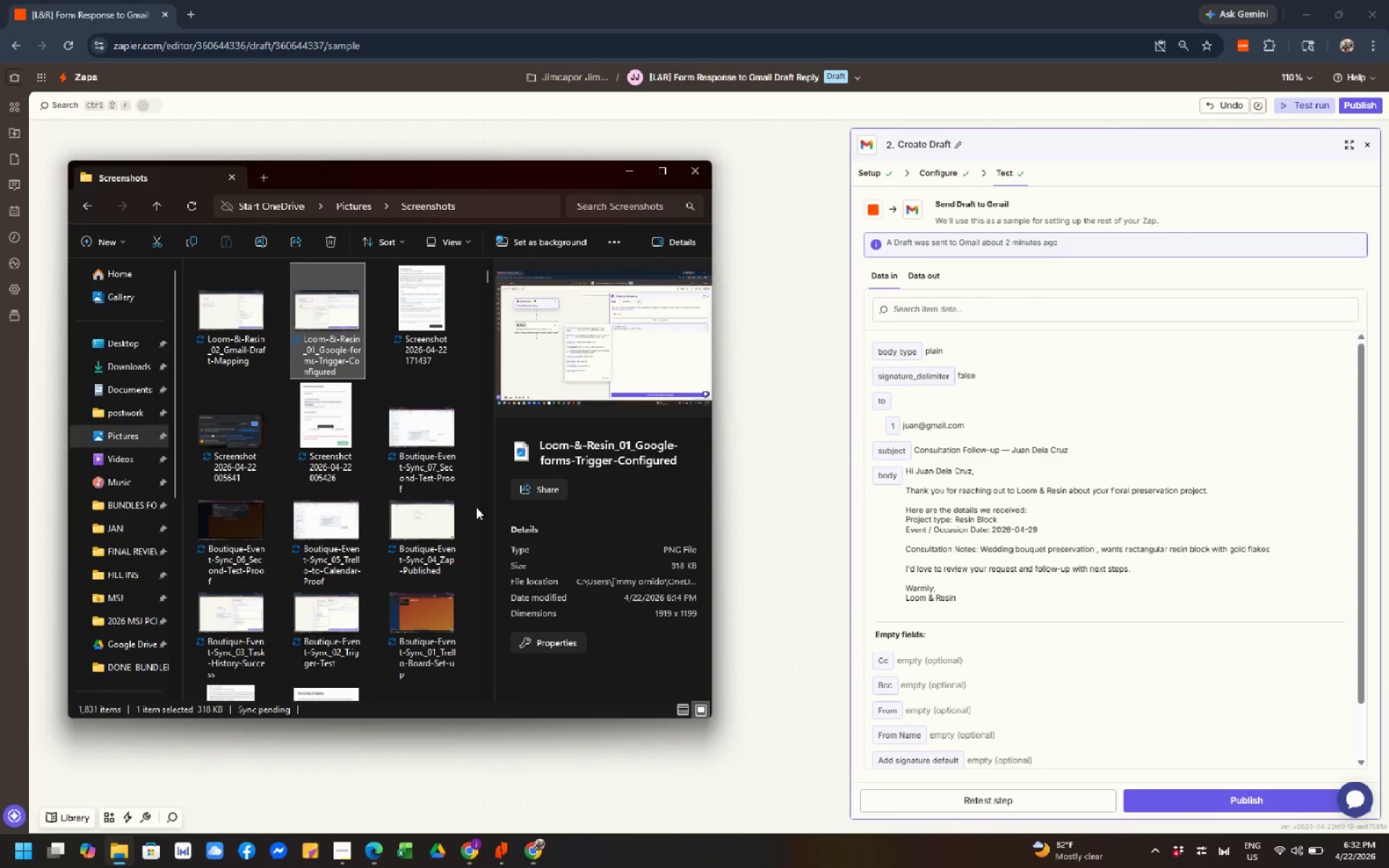 
left_click([344, 349])
 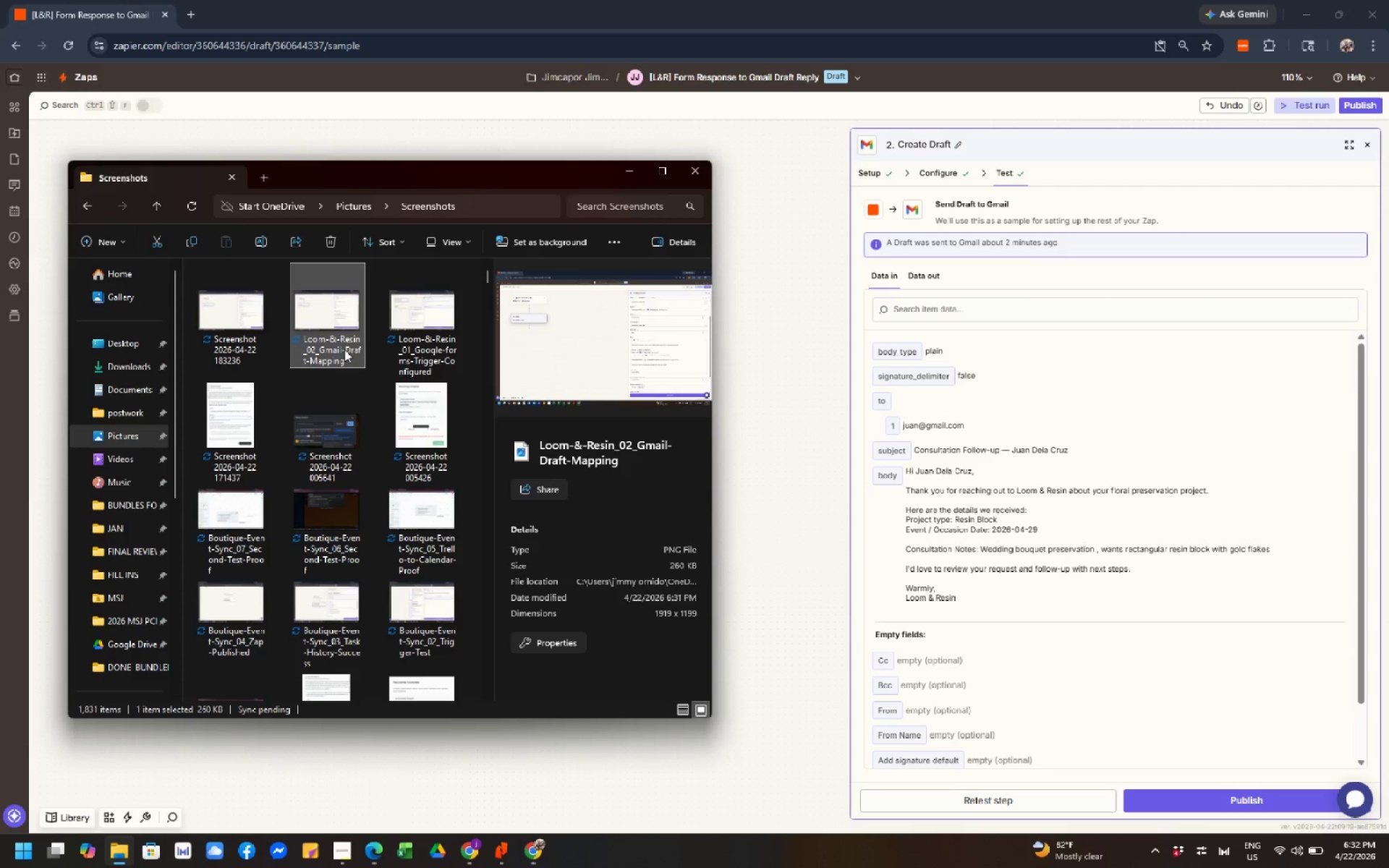 
key(F2)
 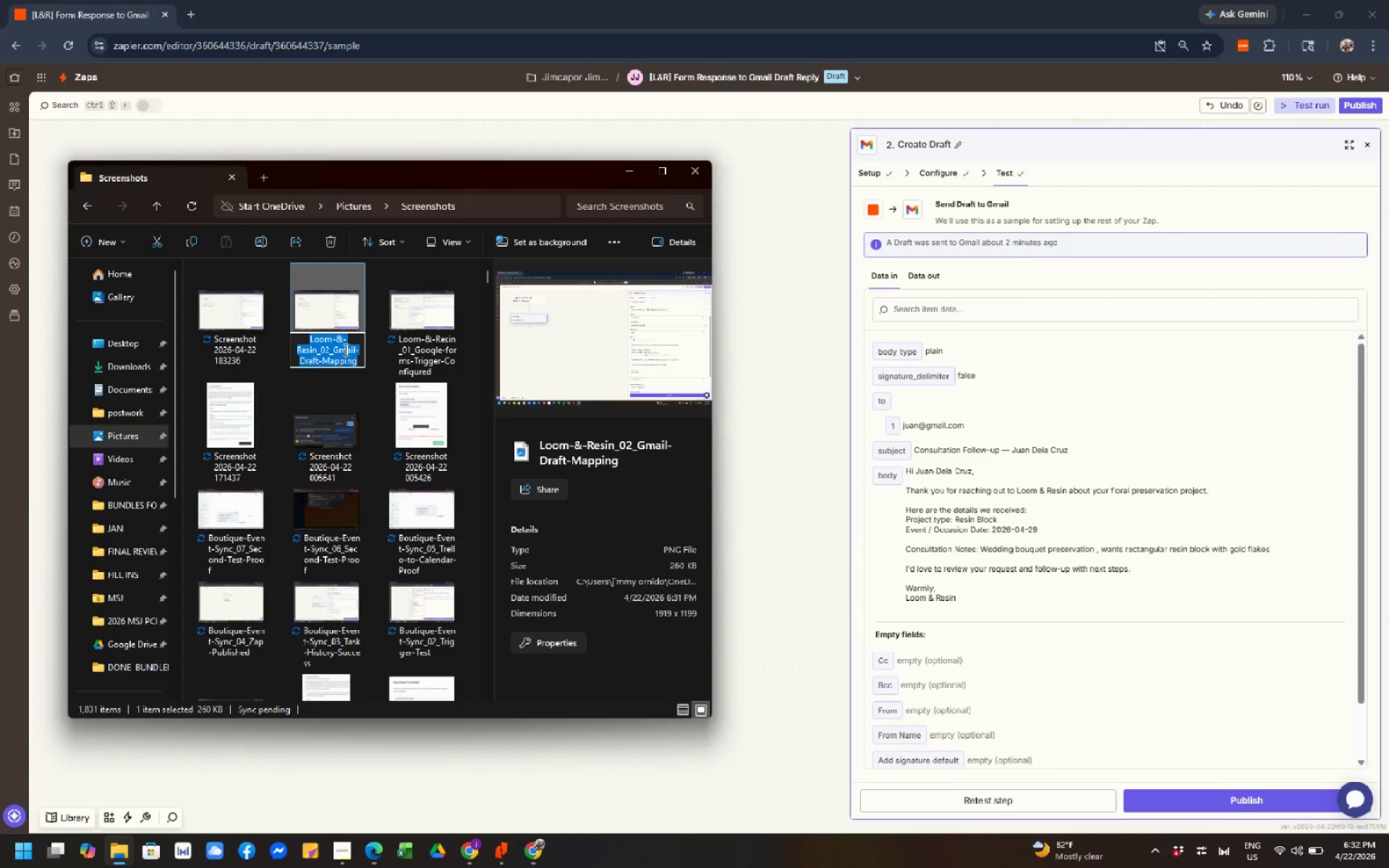 
key(Control+ControlLeft)
 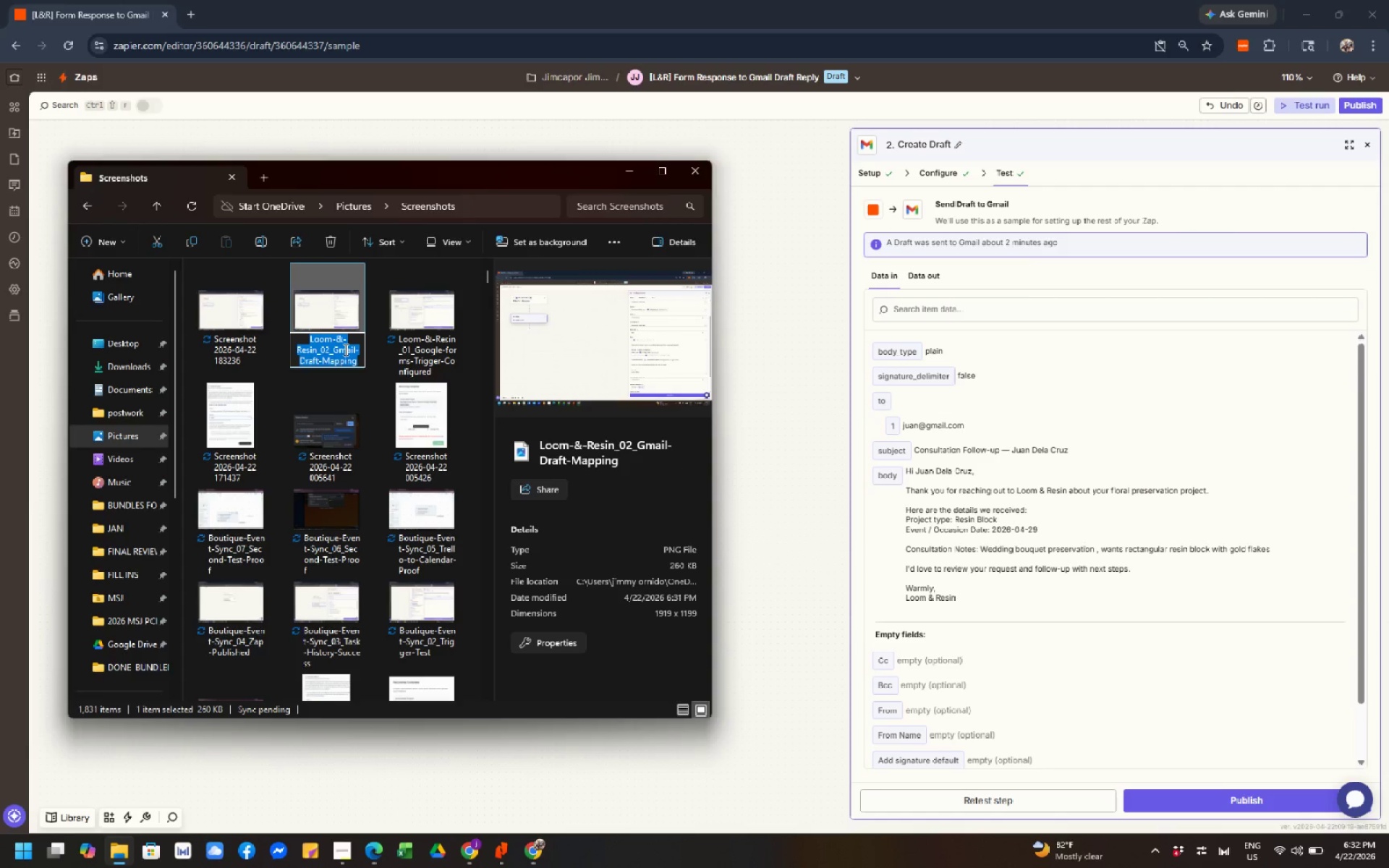 
key(Control+C)
 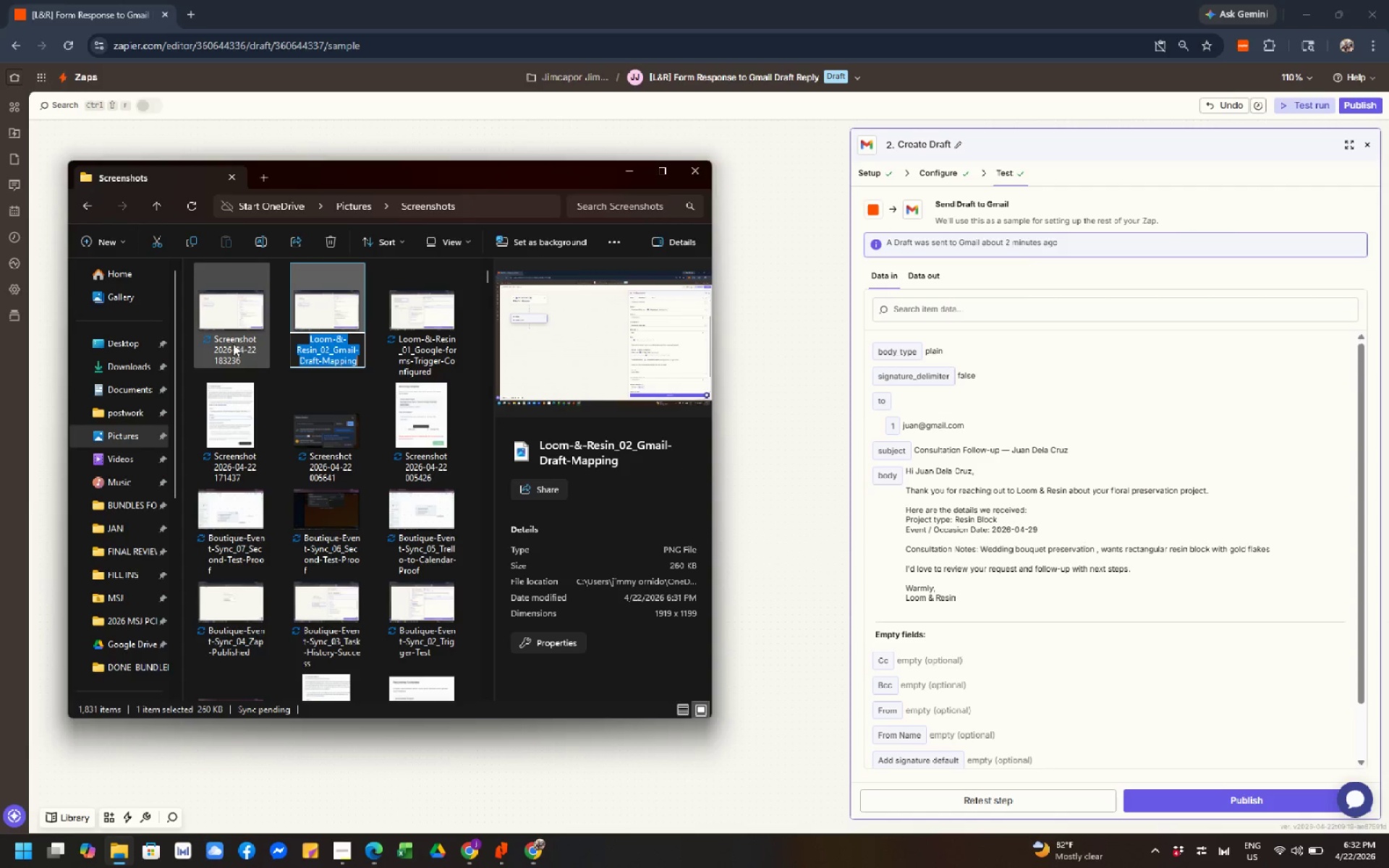 
left_click([229, 341])
 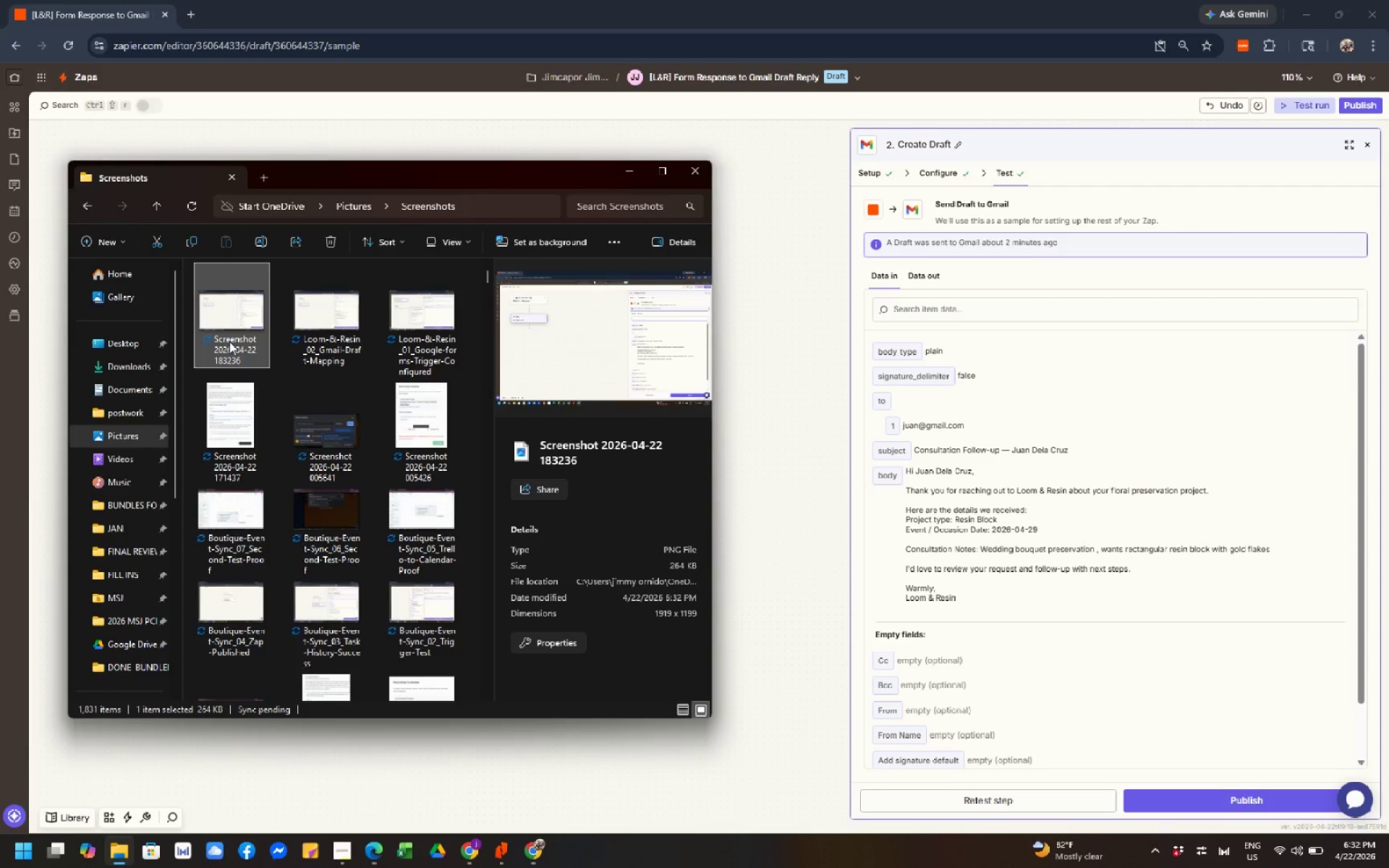 
key(F2)
 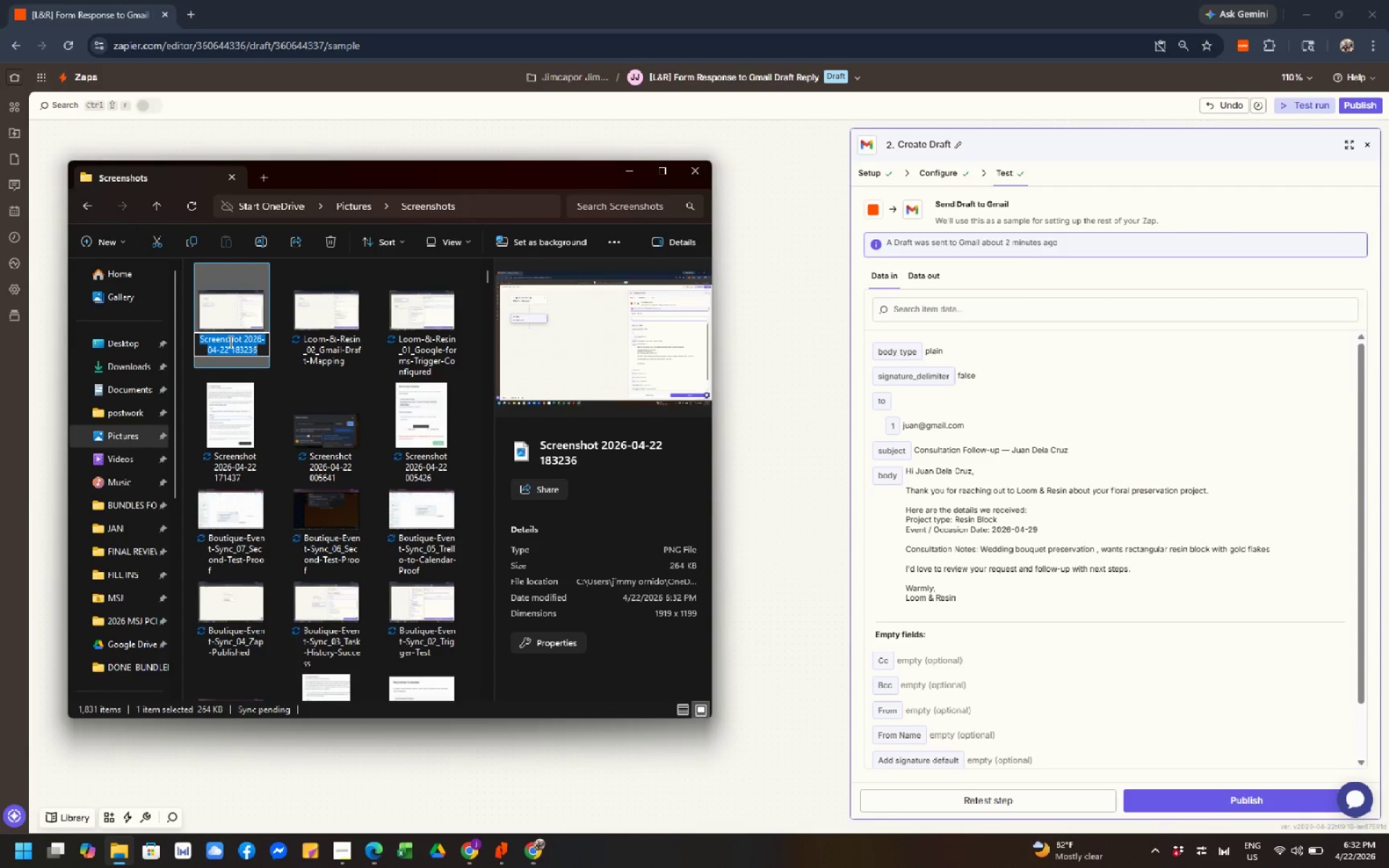 
key(Control+V)
 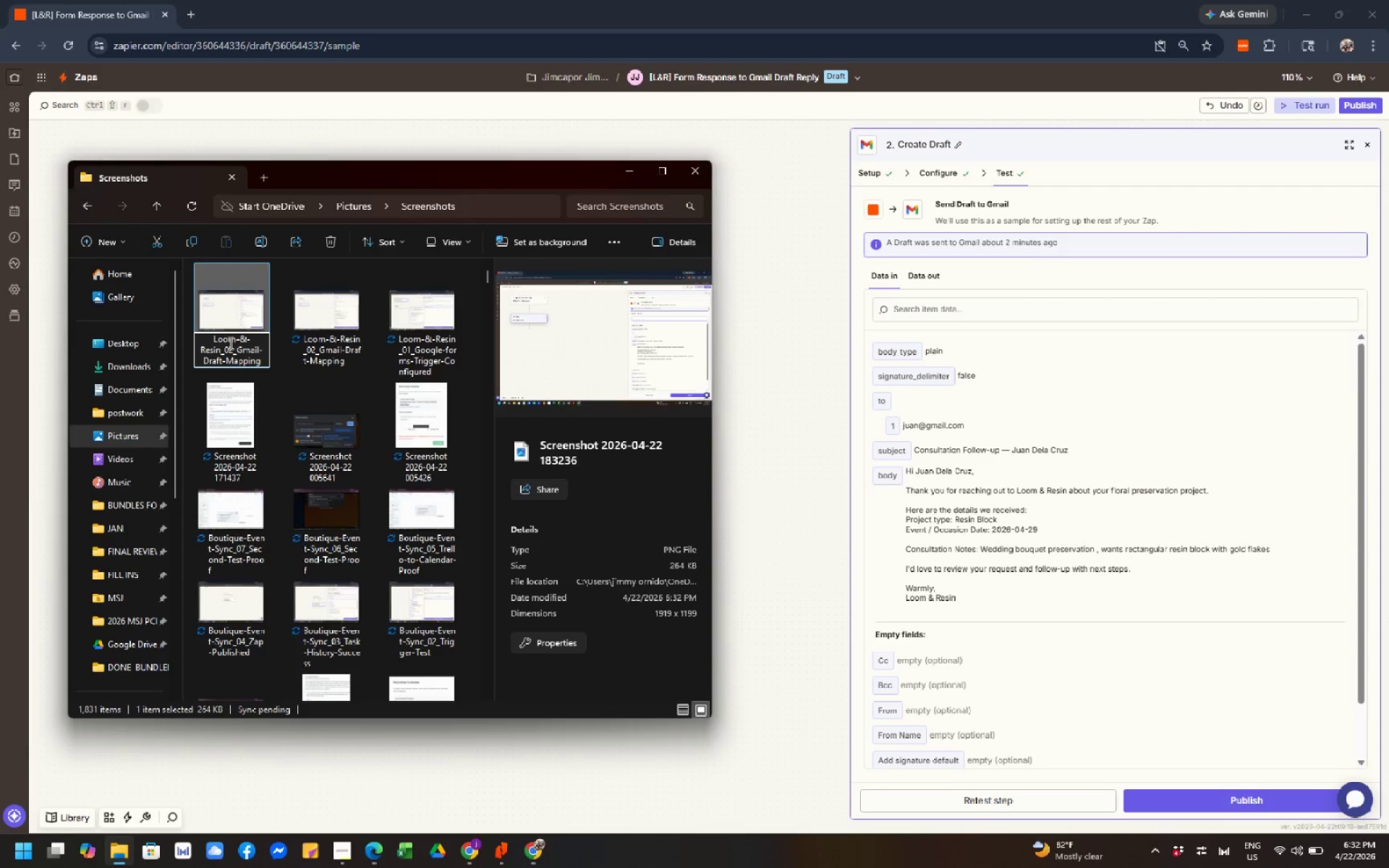 
left_click([229, 349])
 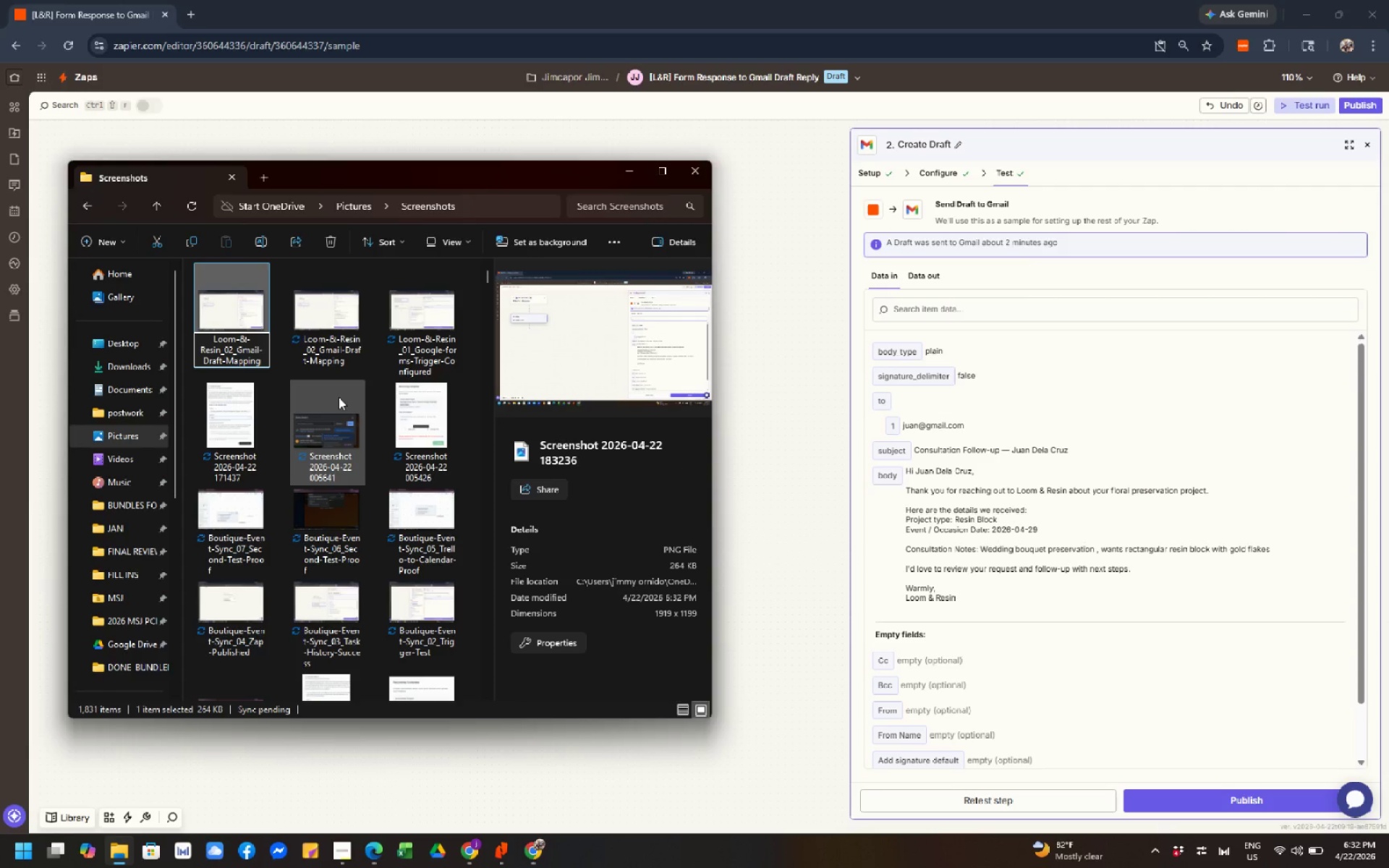 
key(ArrowRight)
 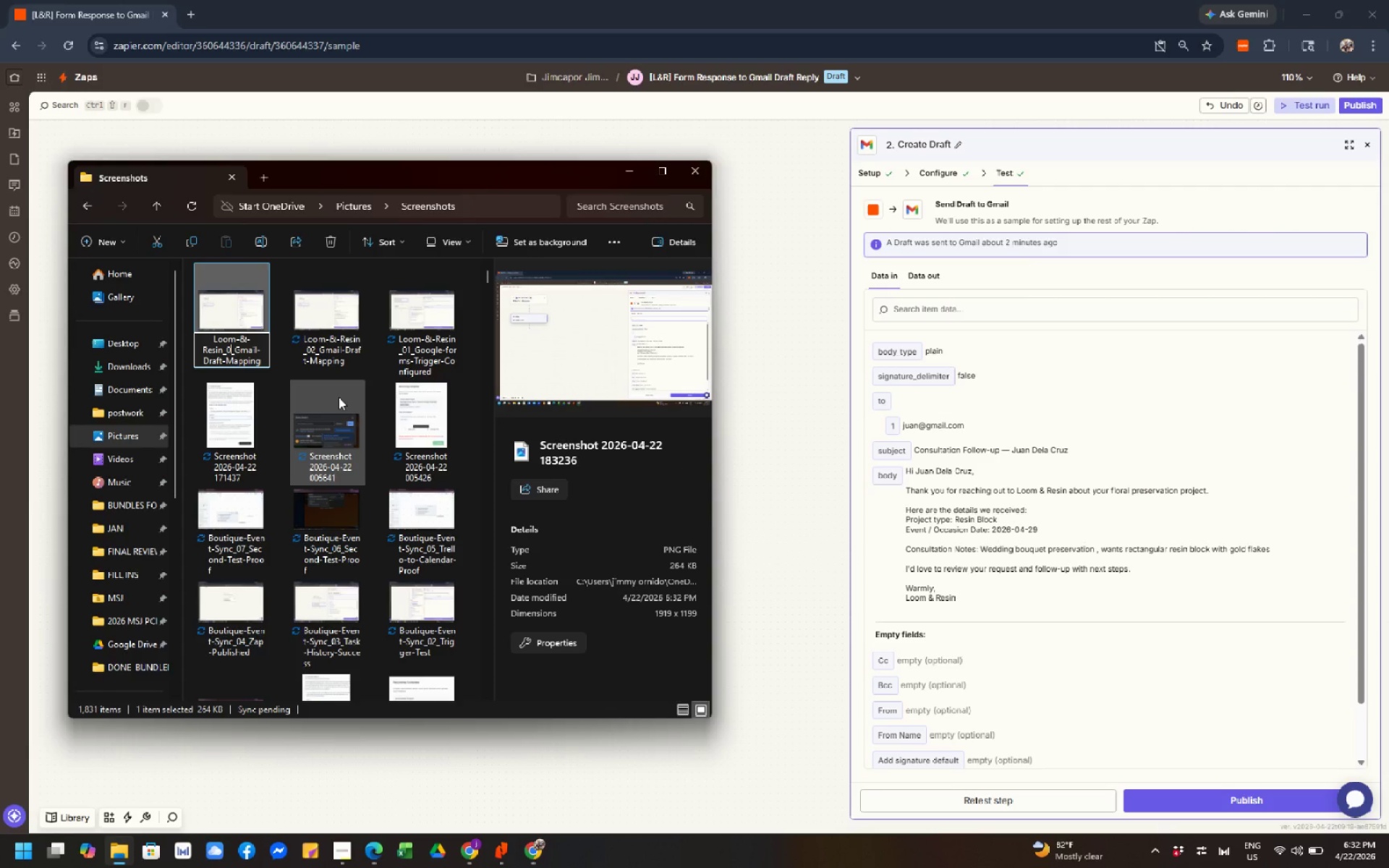 
key(Backspace)
 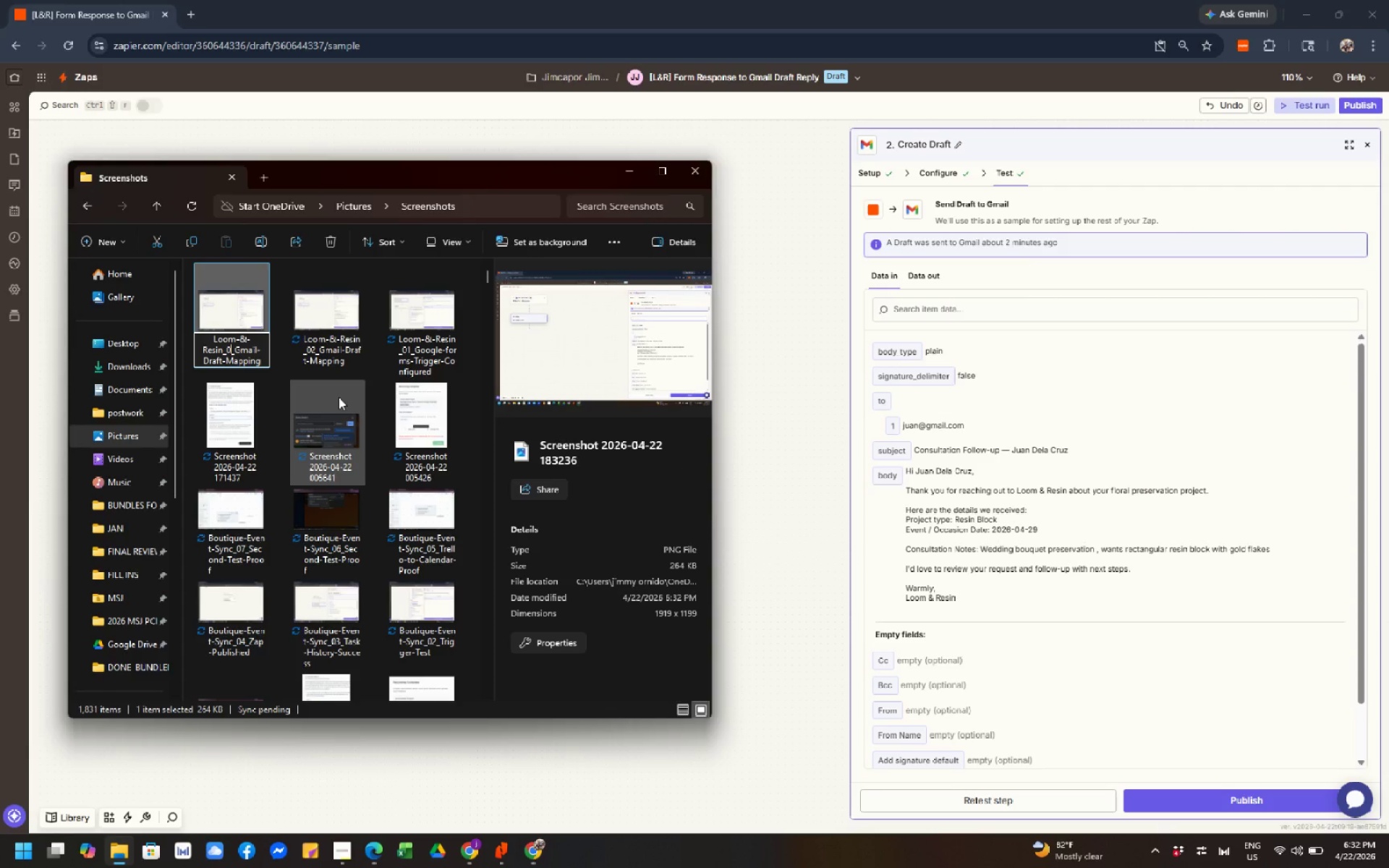 
key(Numpad3)
 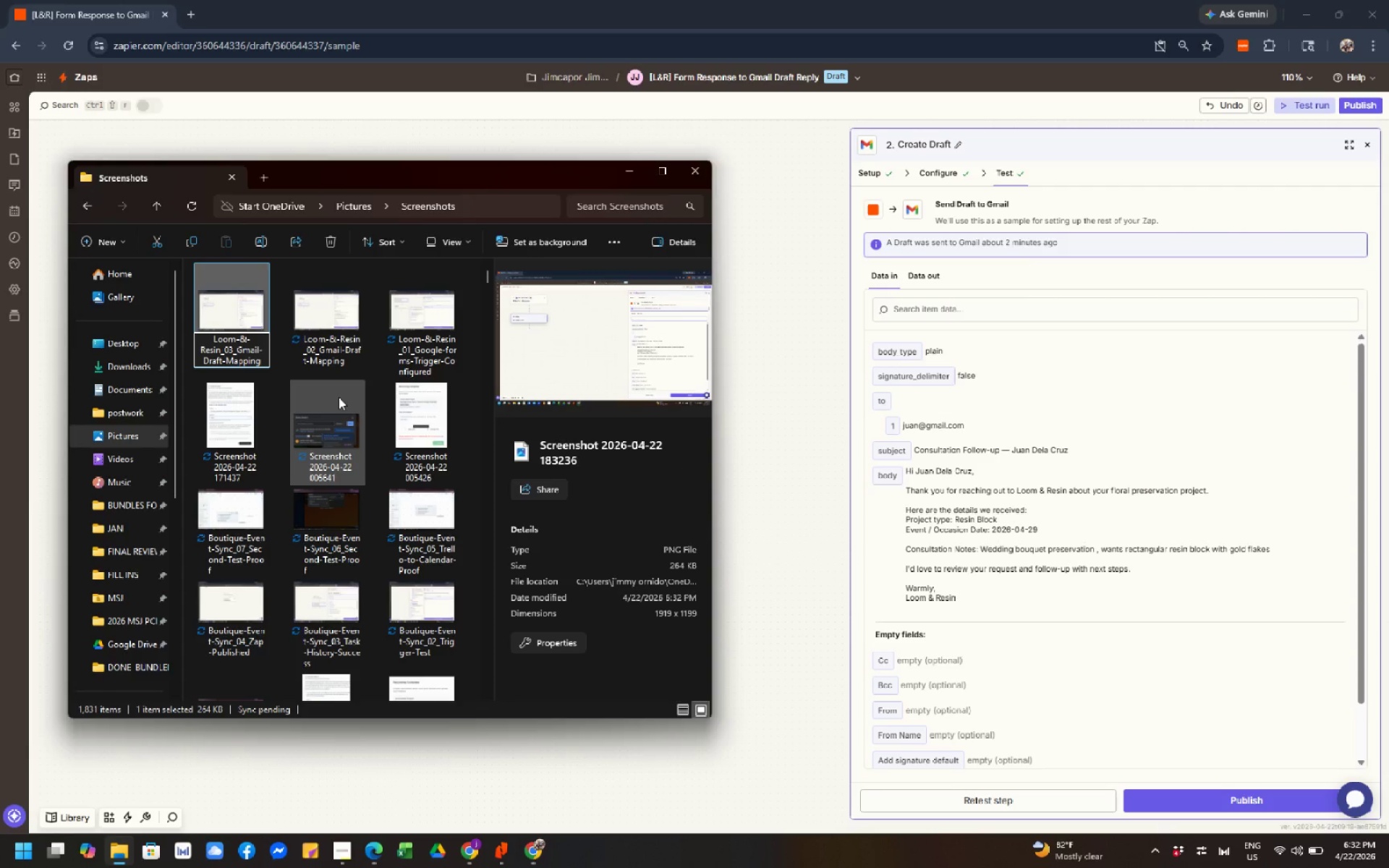 
key(ArrowRight)
 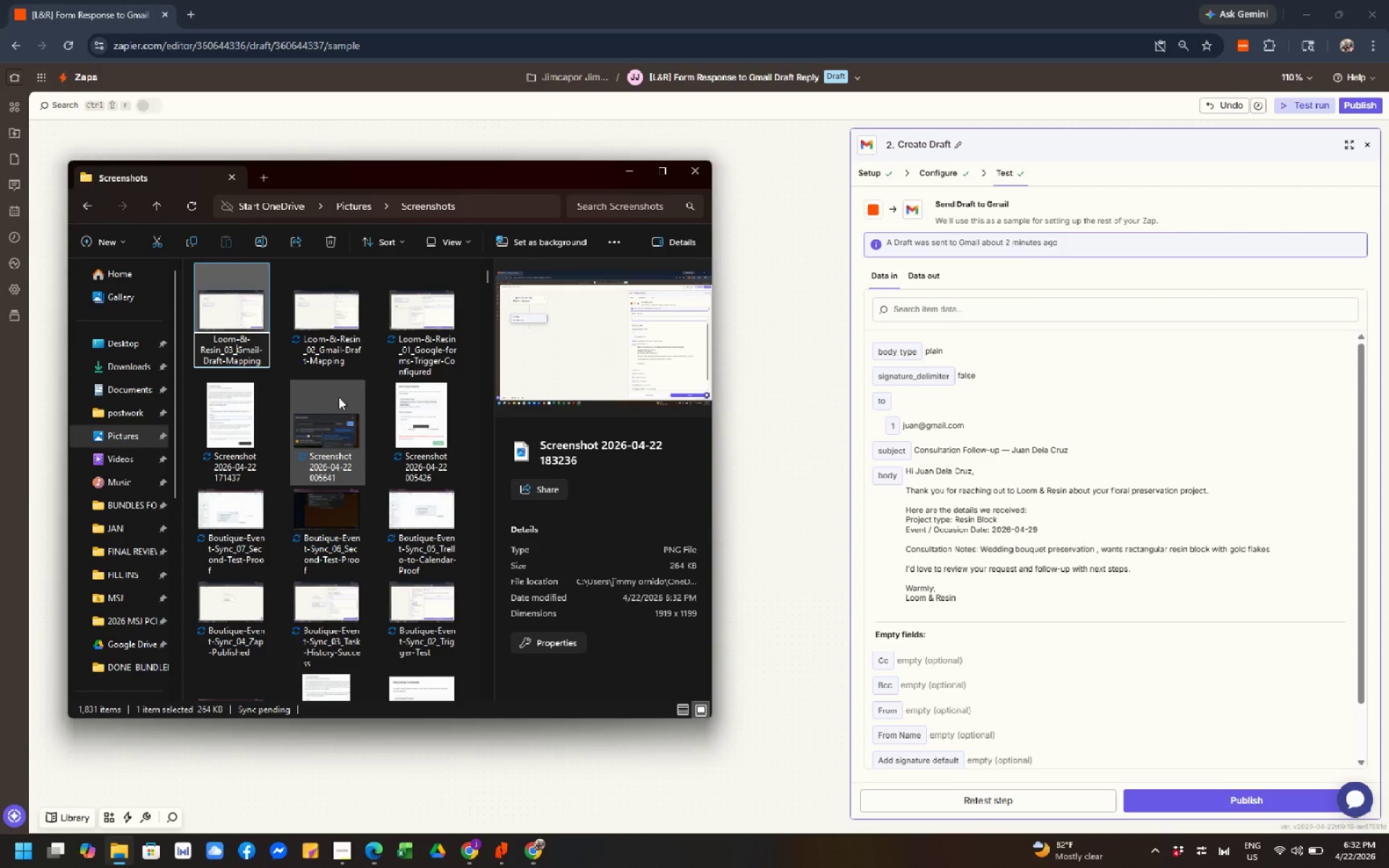 
key(Control+Shift+ArrowRight)
 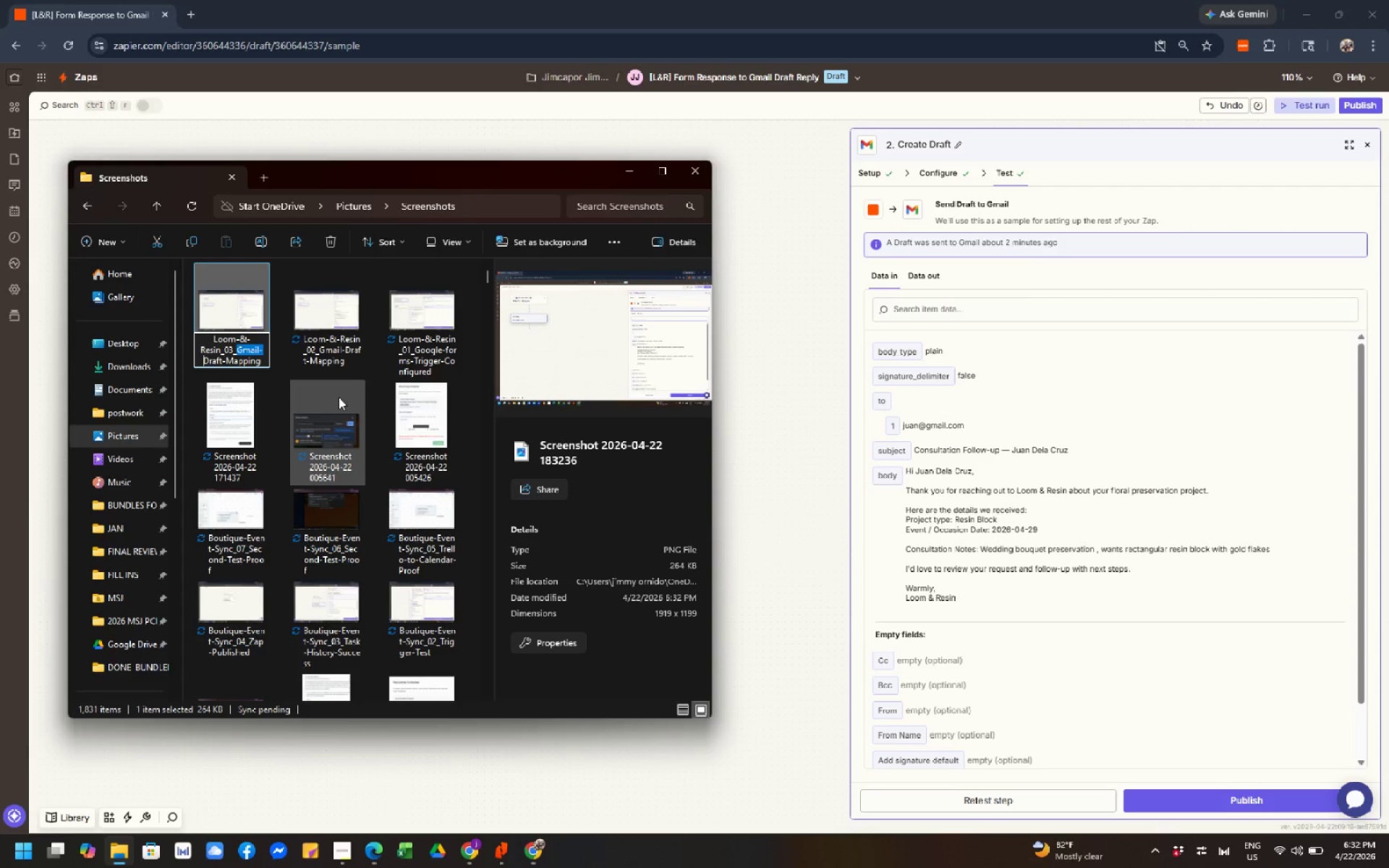 
key(Control+Shift+ArrowRight)
 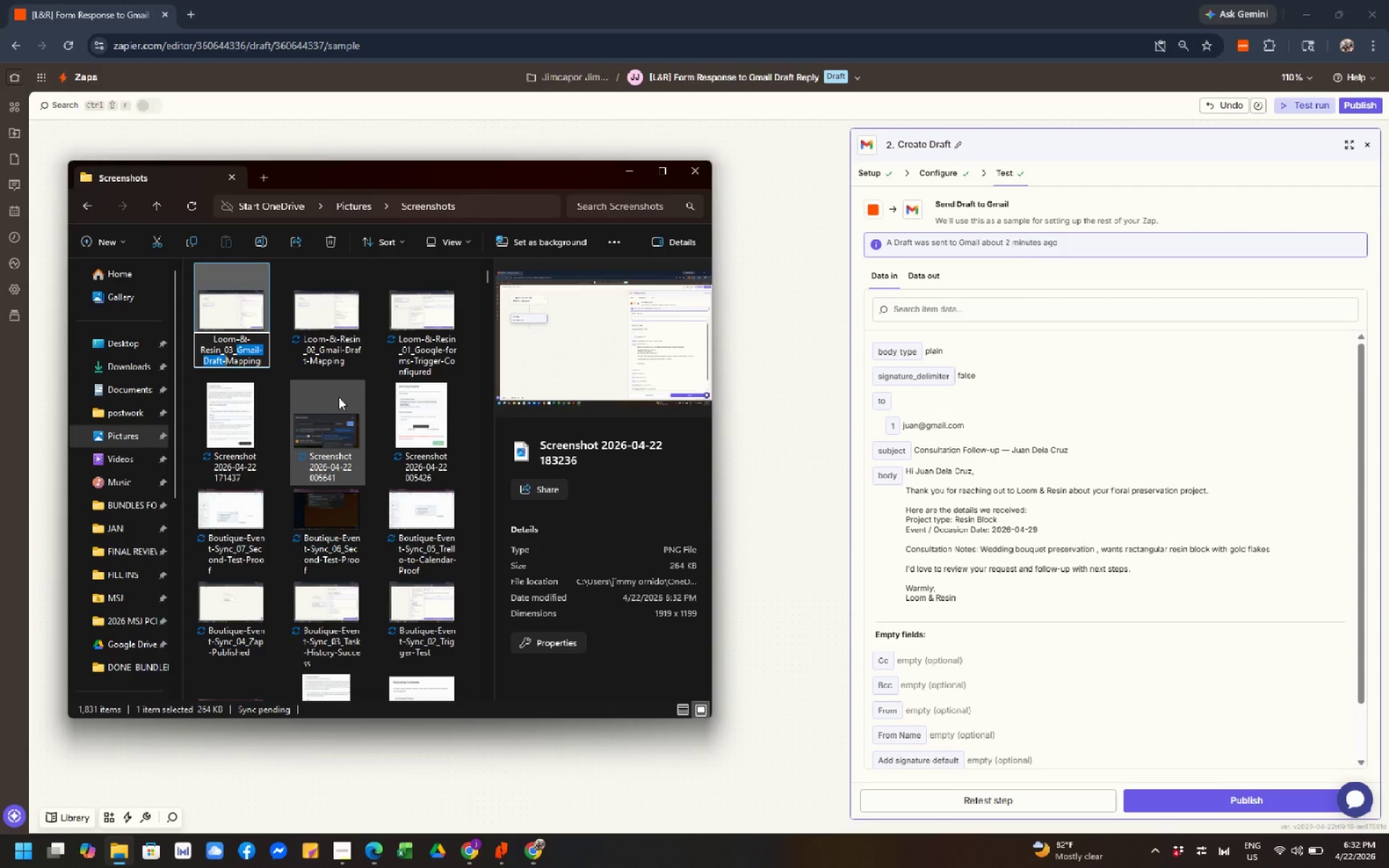 
key(Control+Shift+ArrowRight)
 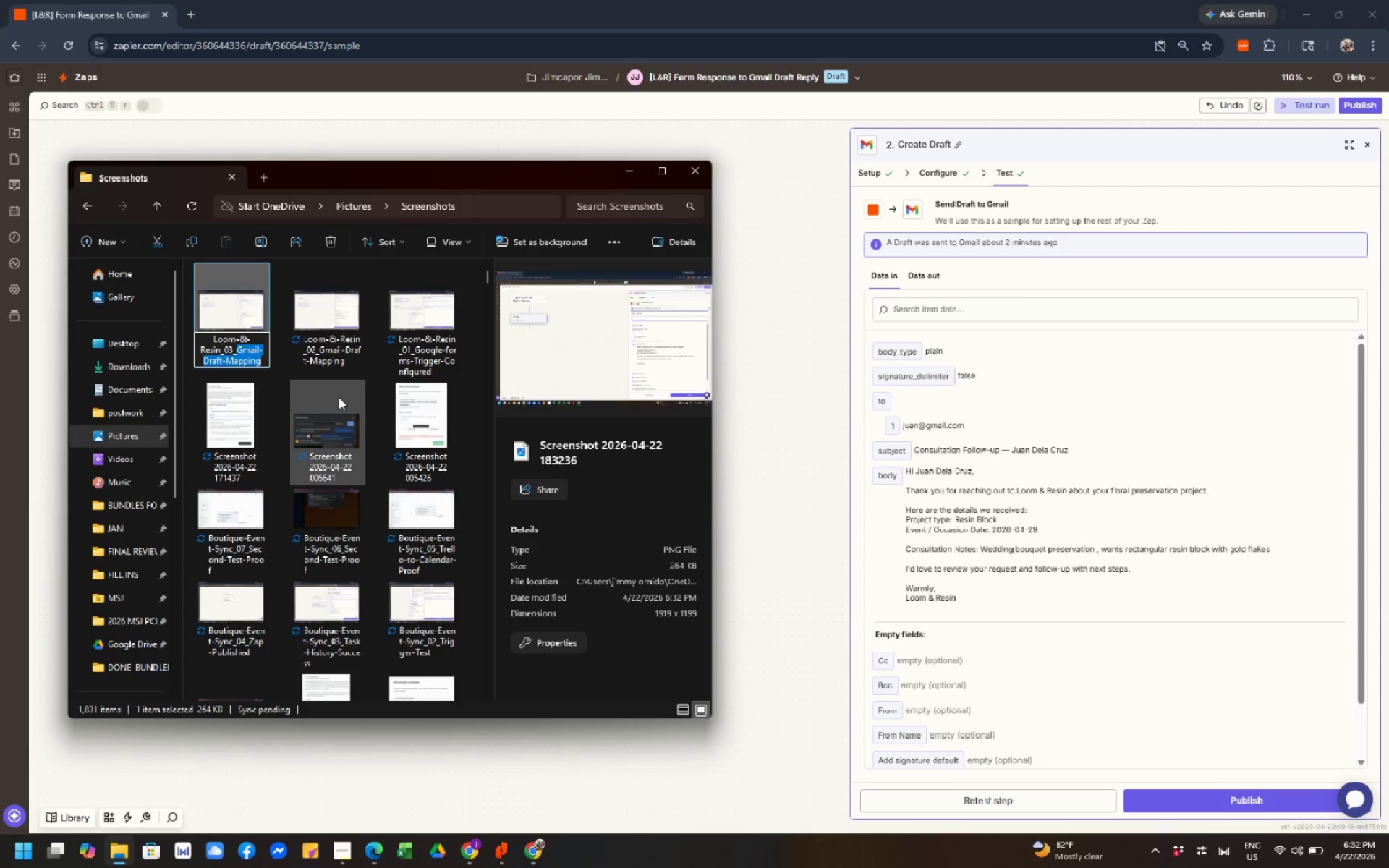 
key(Control+Shift+ArrowRight)
 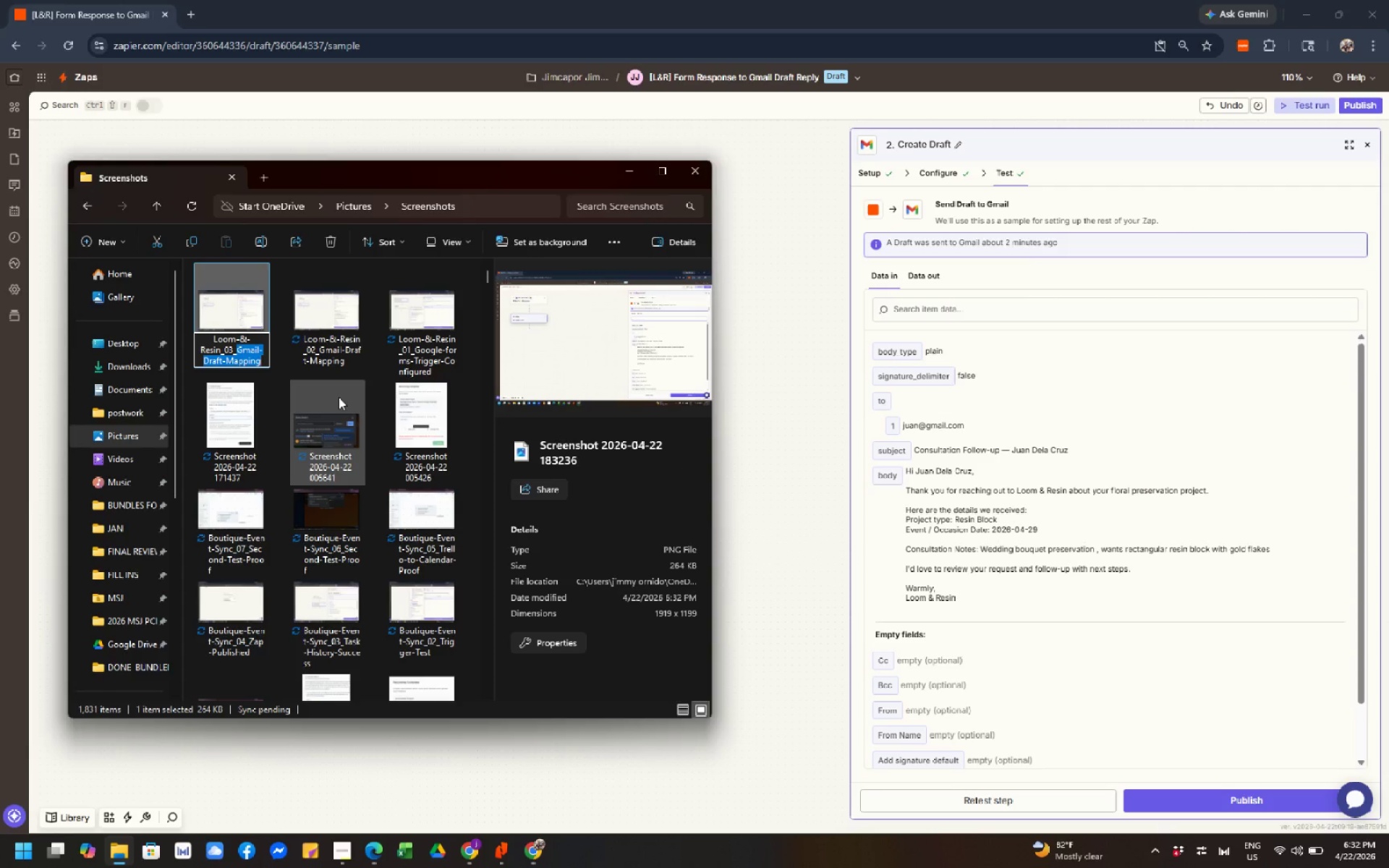 
key(Control+Shift+ArrowRight)
 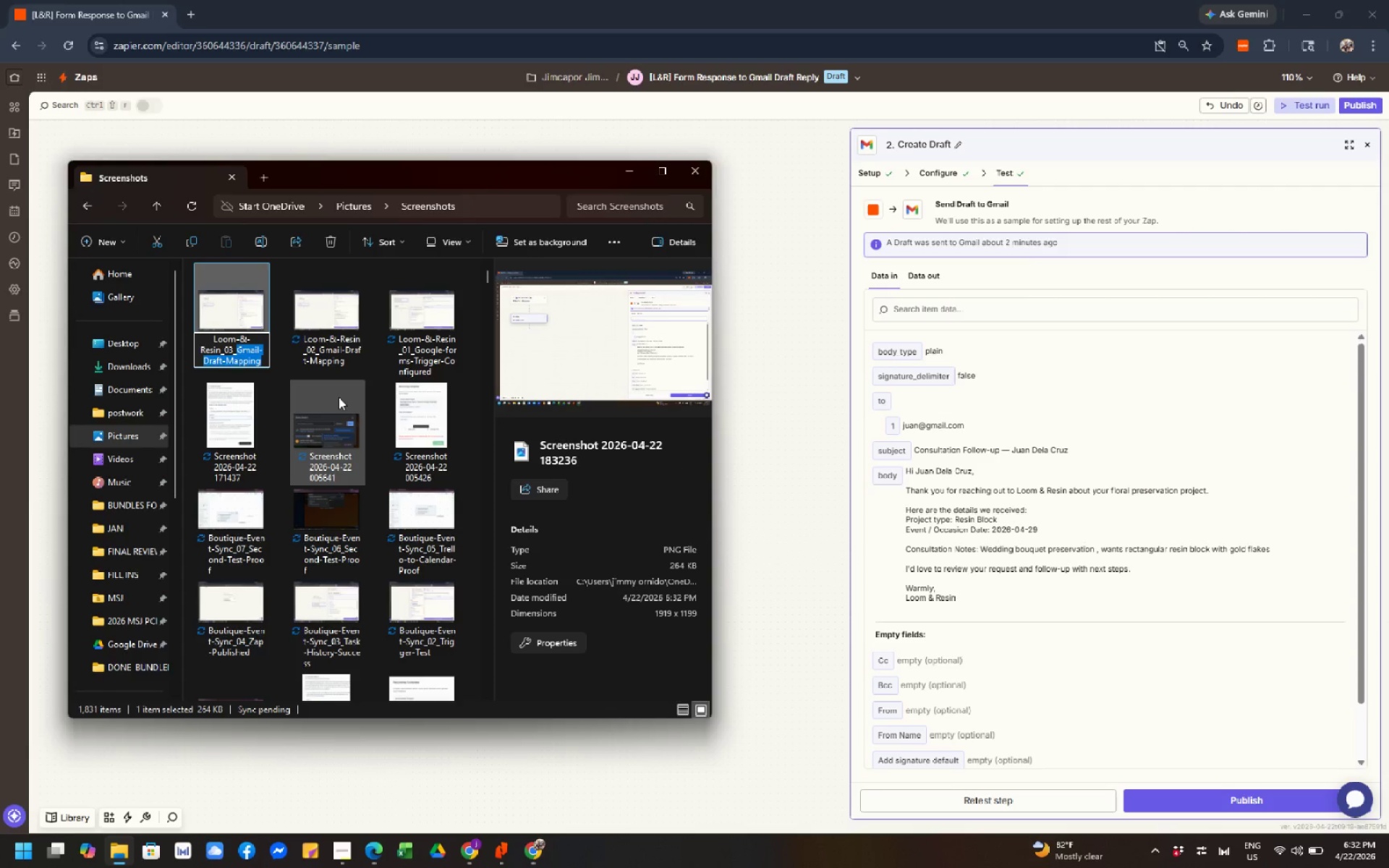 
key(Backspace)
type(Gmail-Draft-TEst)
key(Backspace)
key(Backspace)
key(Backspace)
type(est-Success)
 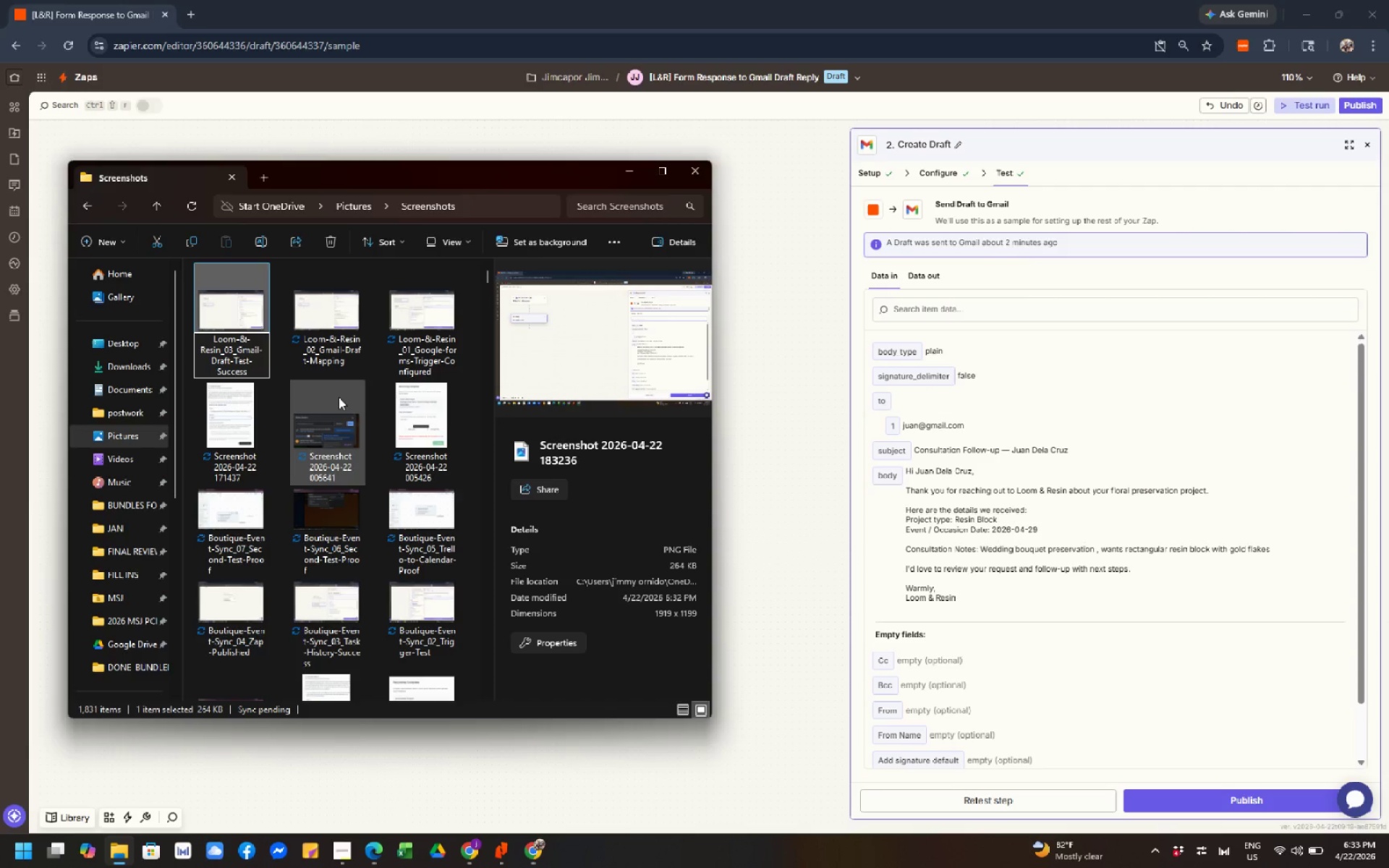 
left_click([326, 348])
 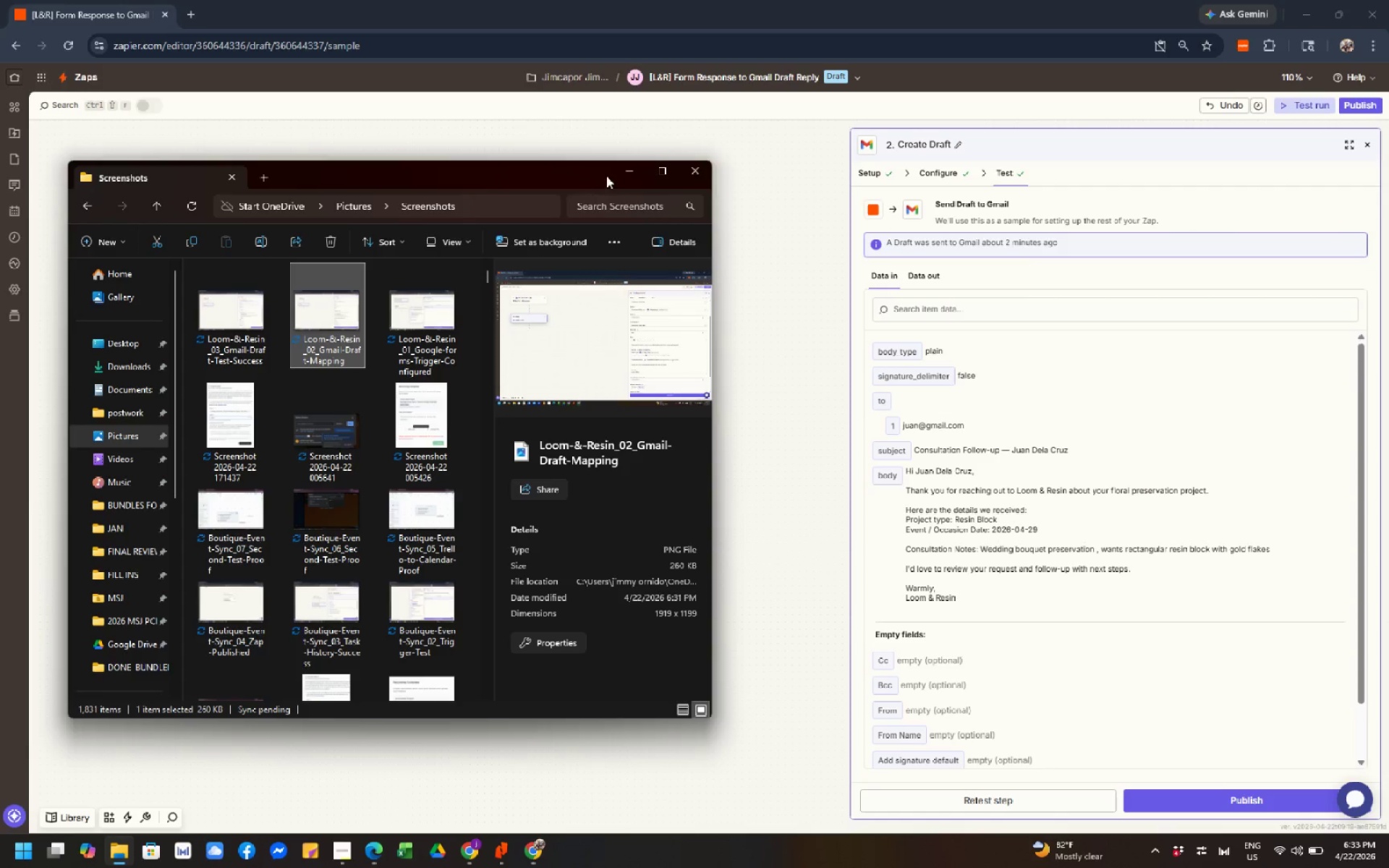 
left_click([621, 176])
 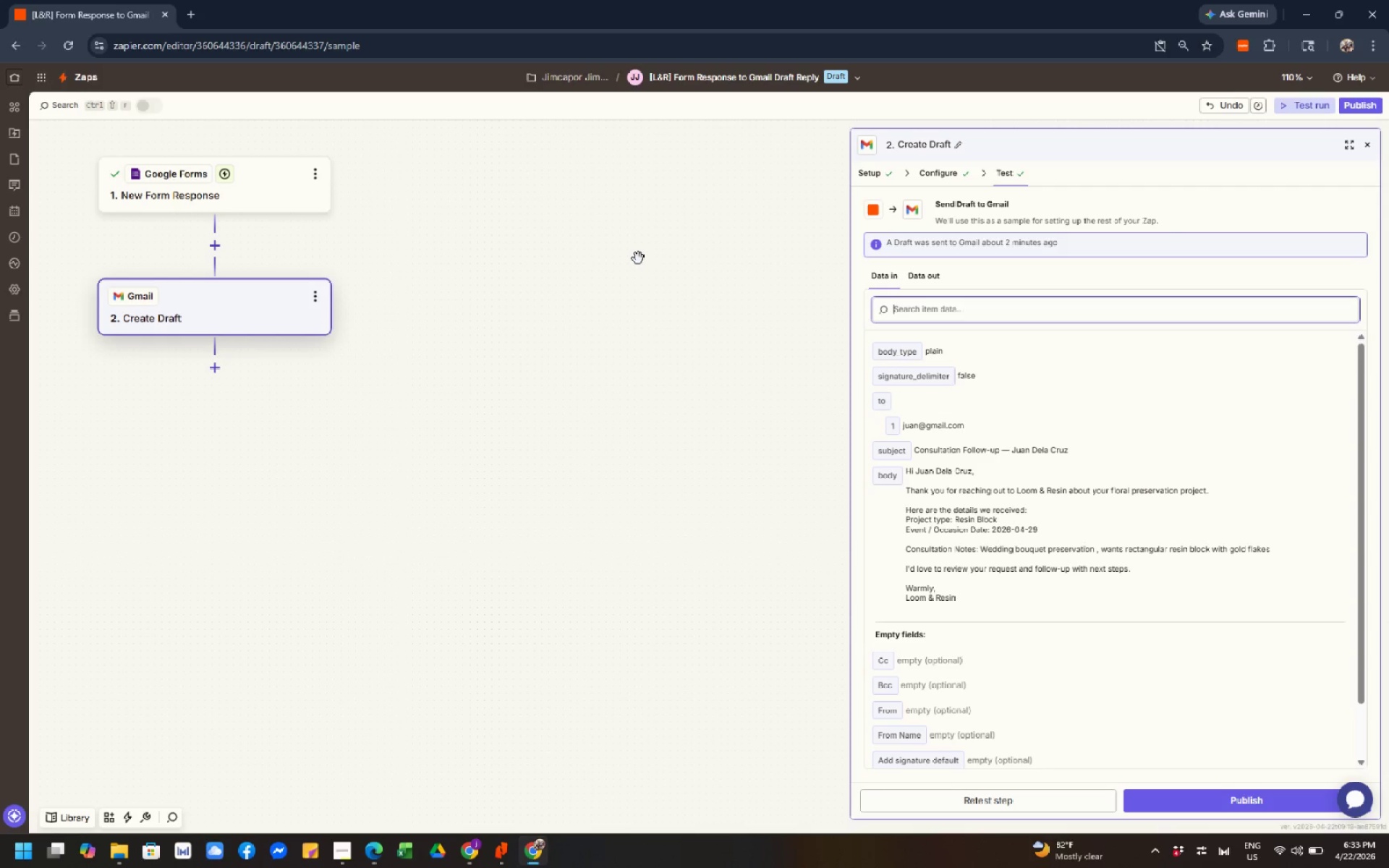 
wait(15.77)
 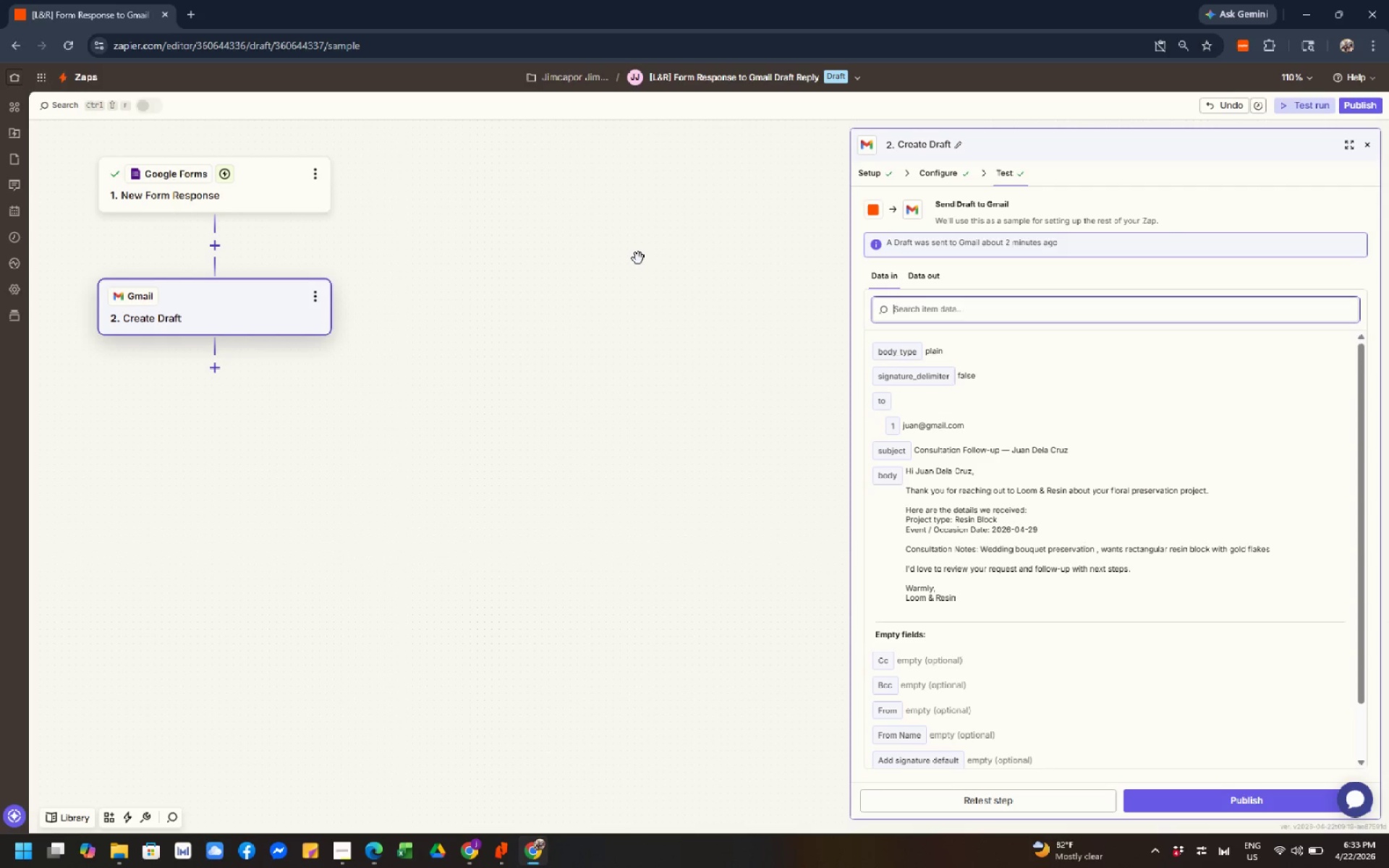 
scroll: coordinate [638, 258], scroll_direction: down, amount: 1.0
 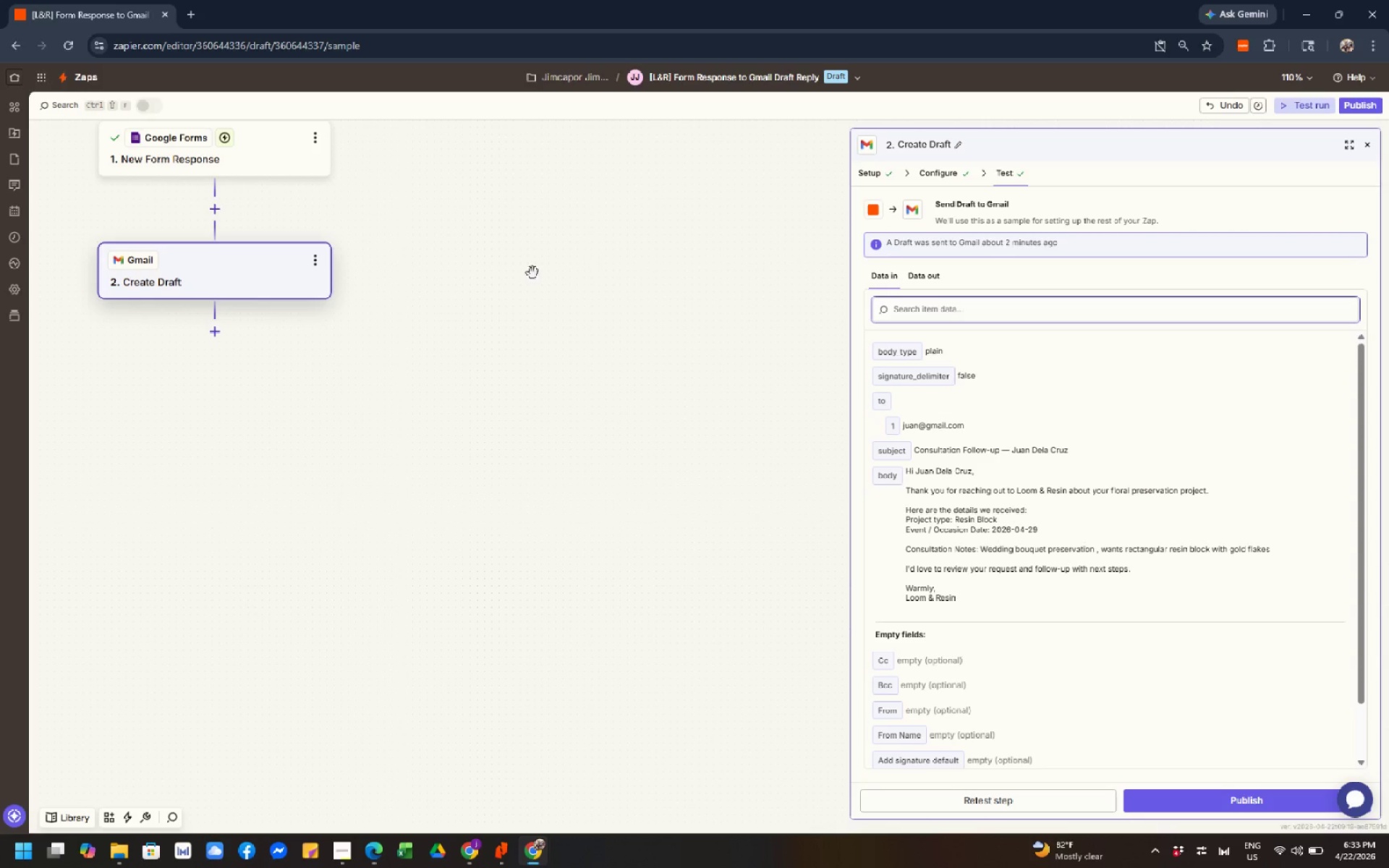 
left_click_drag(start_coordinate=[502, 281], to_coordinate=[618, 356])
 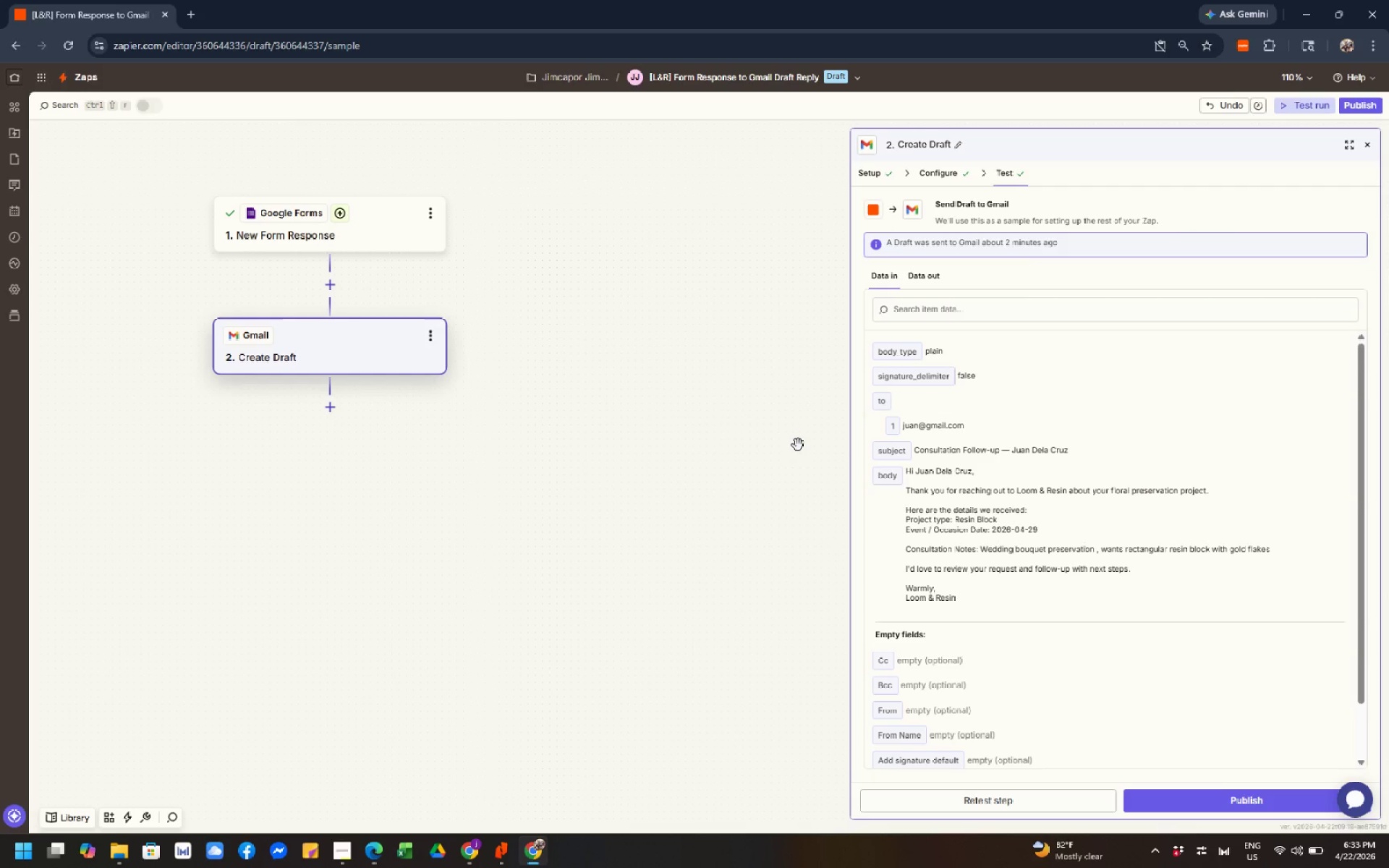 
wait(27.88)
 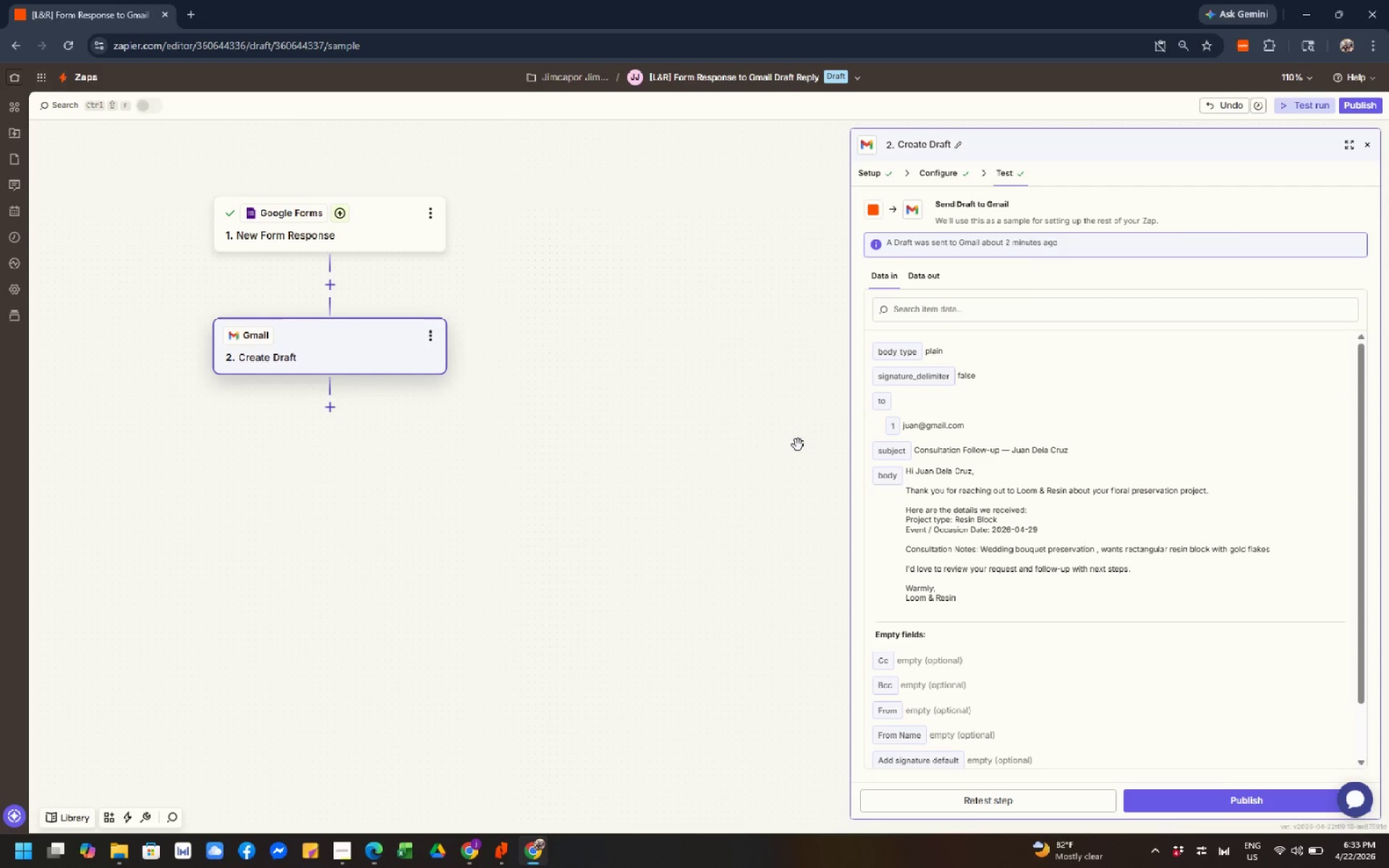 
scroll: coordinate [1042, 438], scroll_direction: down, amount: 11.0
 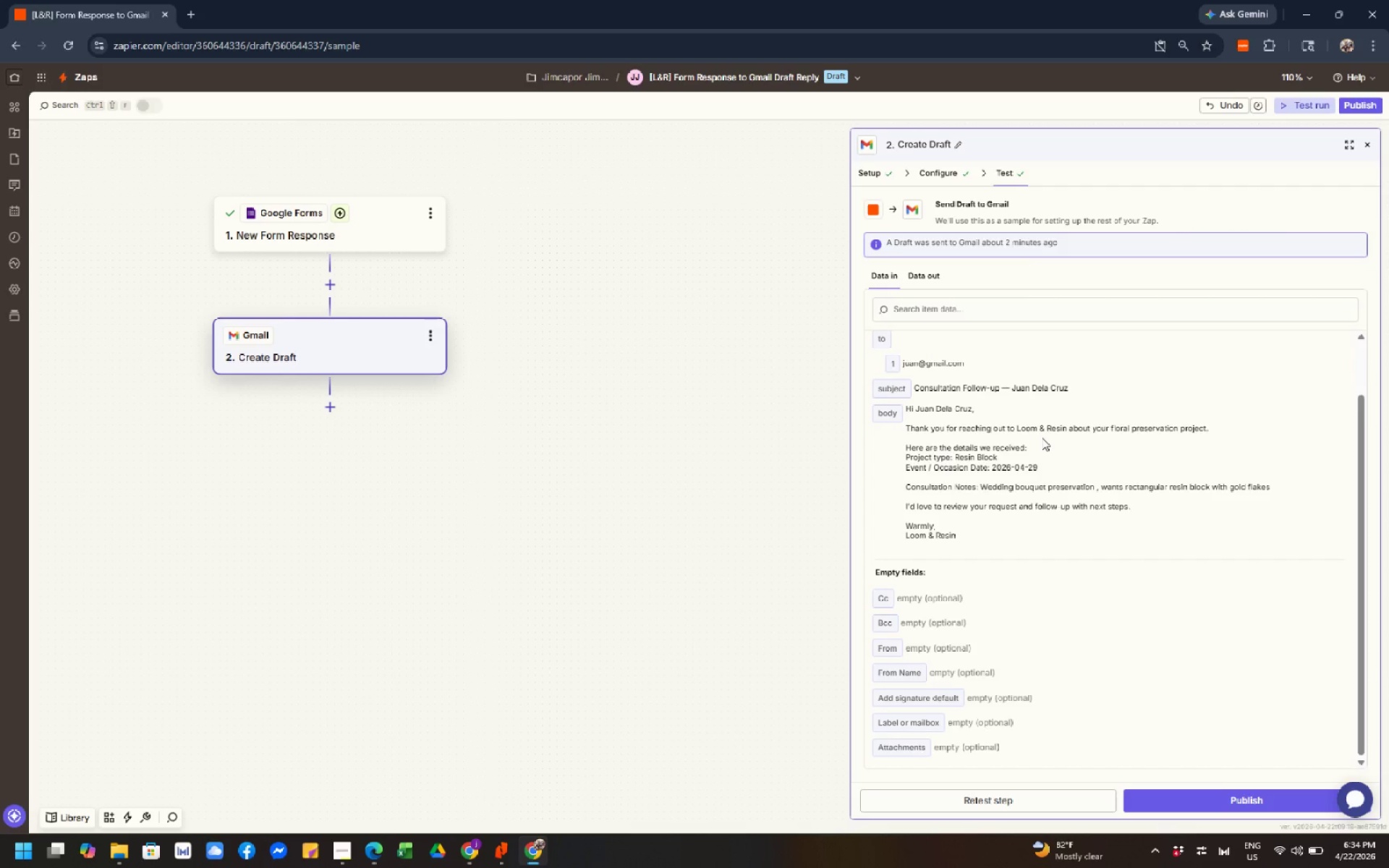 
scroll: coordinate [1042, 438], scroll_direction: up, amount: 2.0
 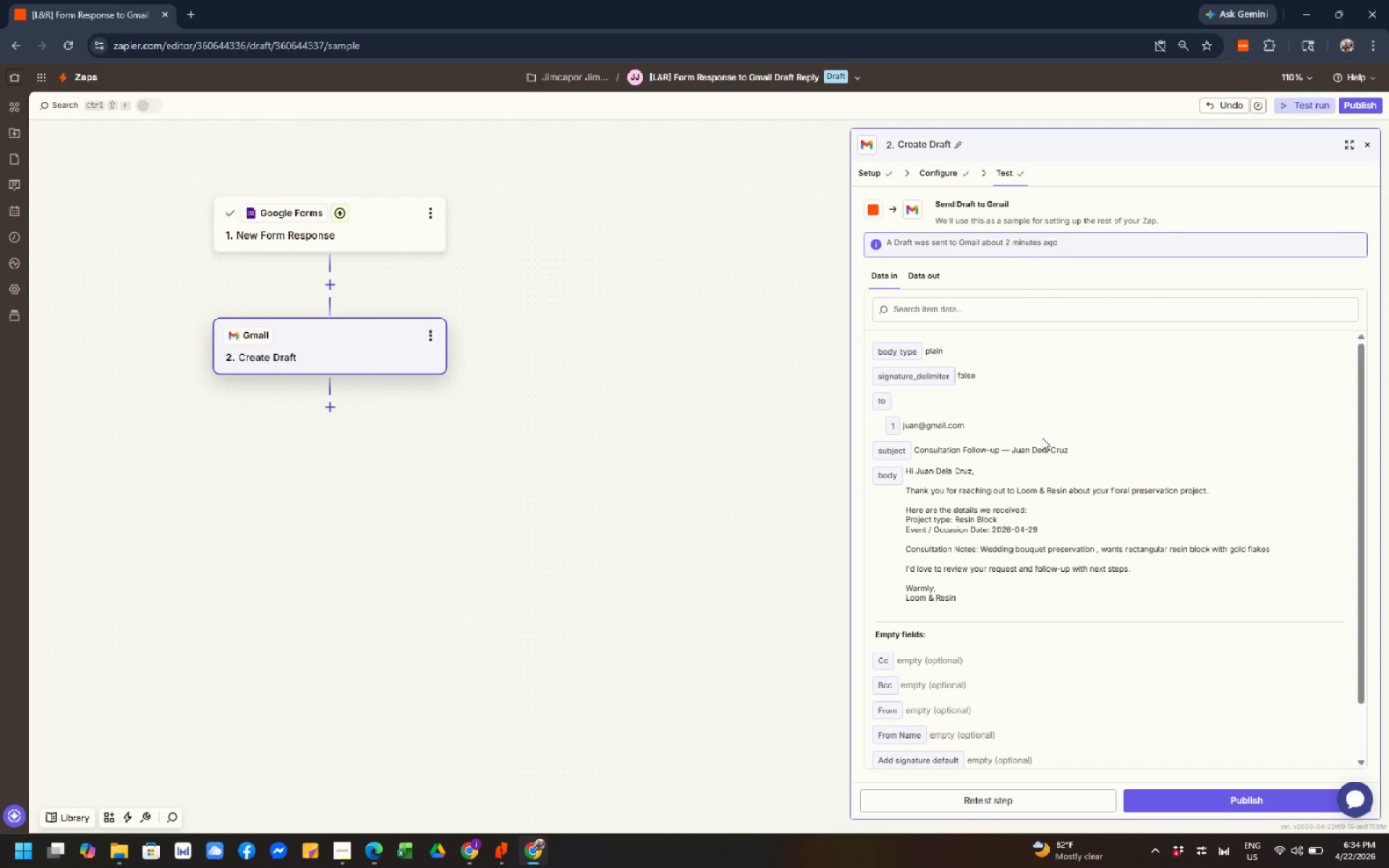 
left_click([956, 144])
 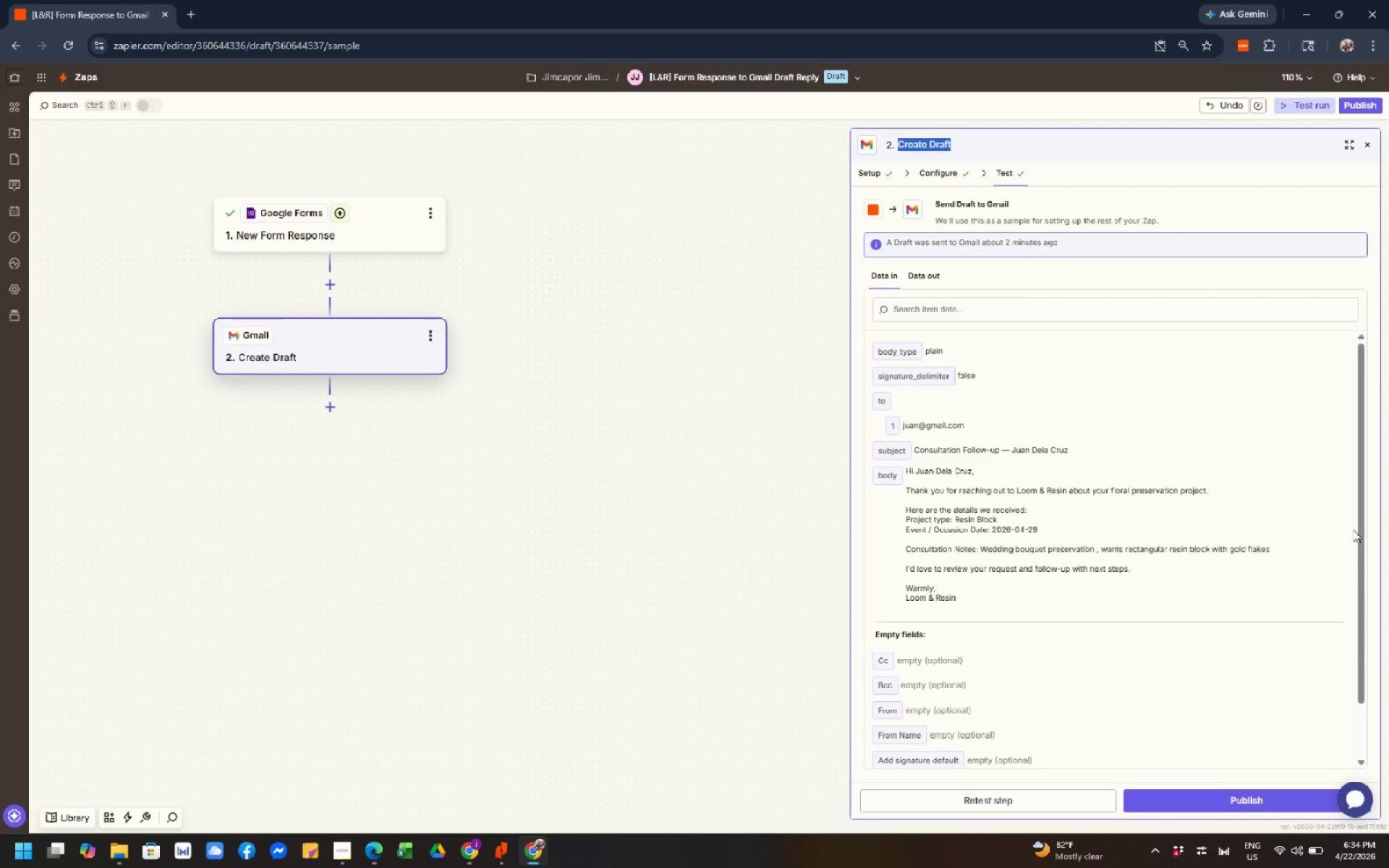 
wait(8.19)
 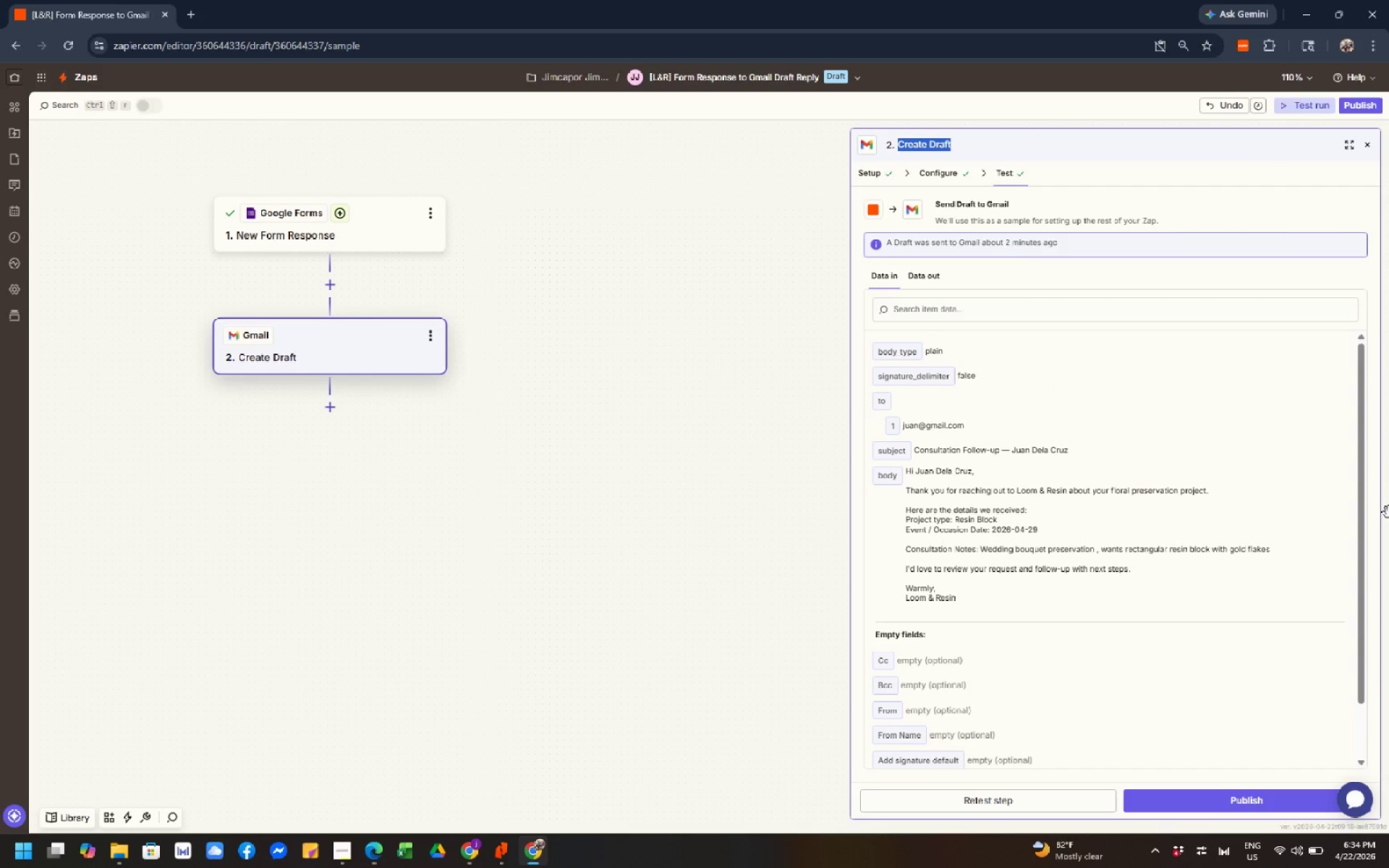 
type(Google Fp)
key(Backspace)
type(orm 051)
 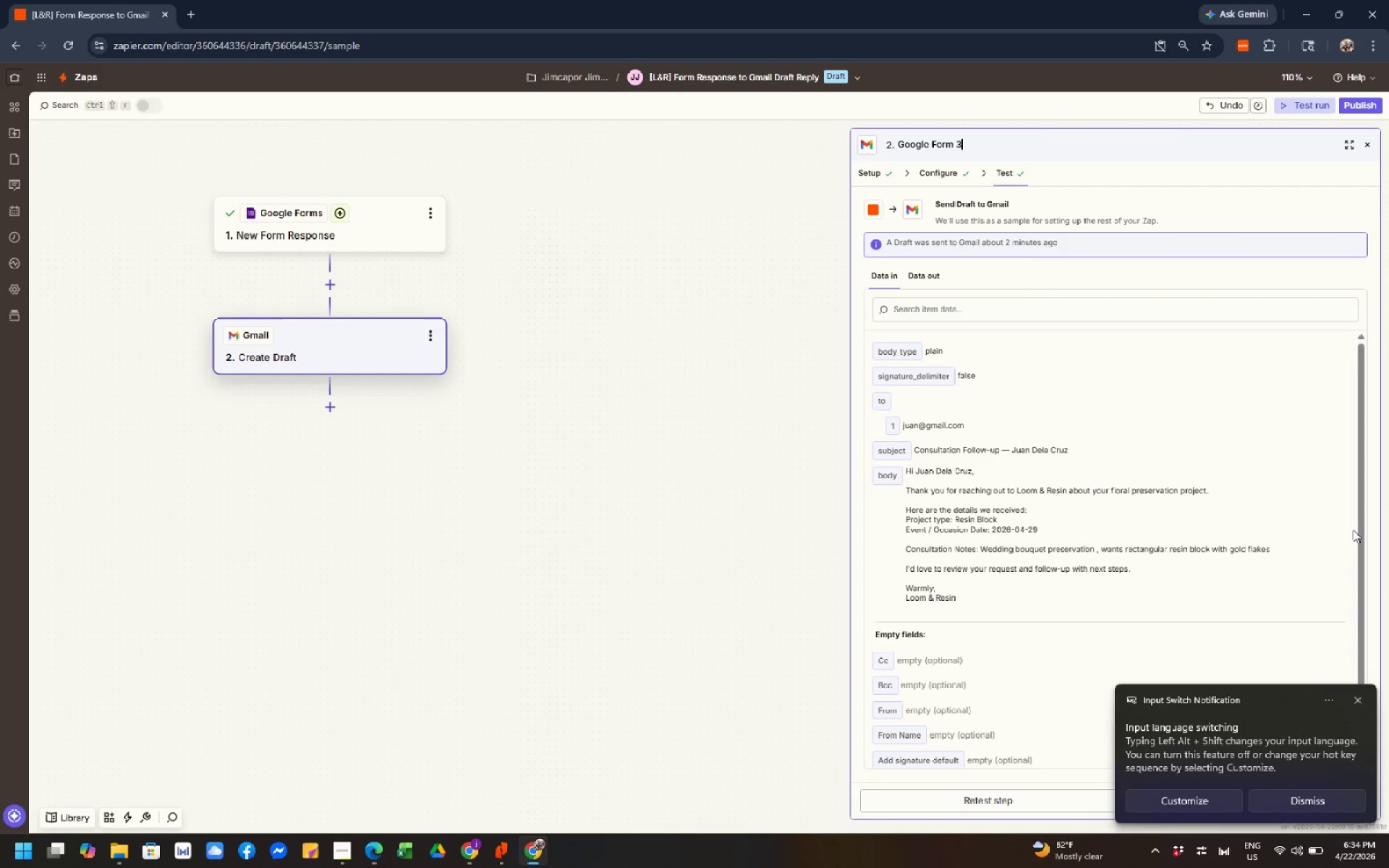 
hold_key(key=AltRight, duration=2.14)
 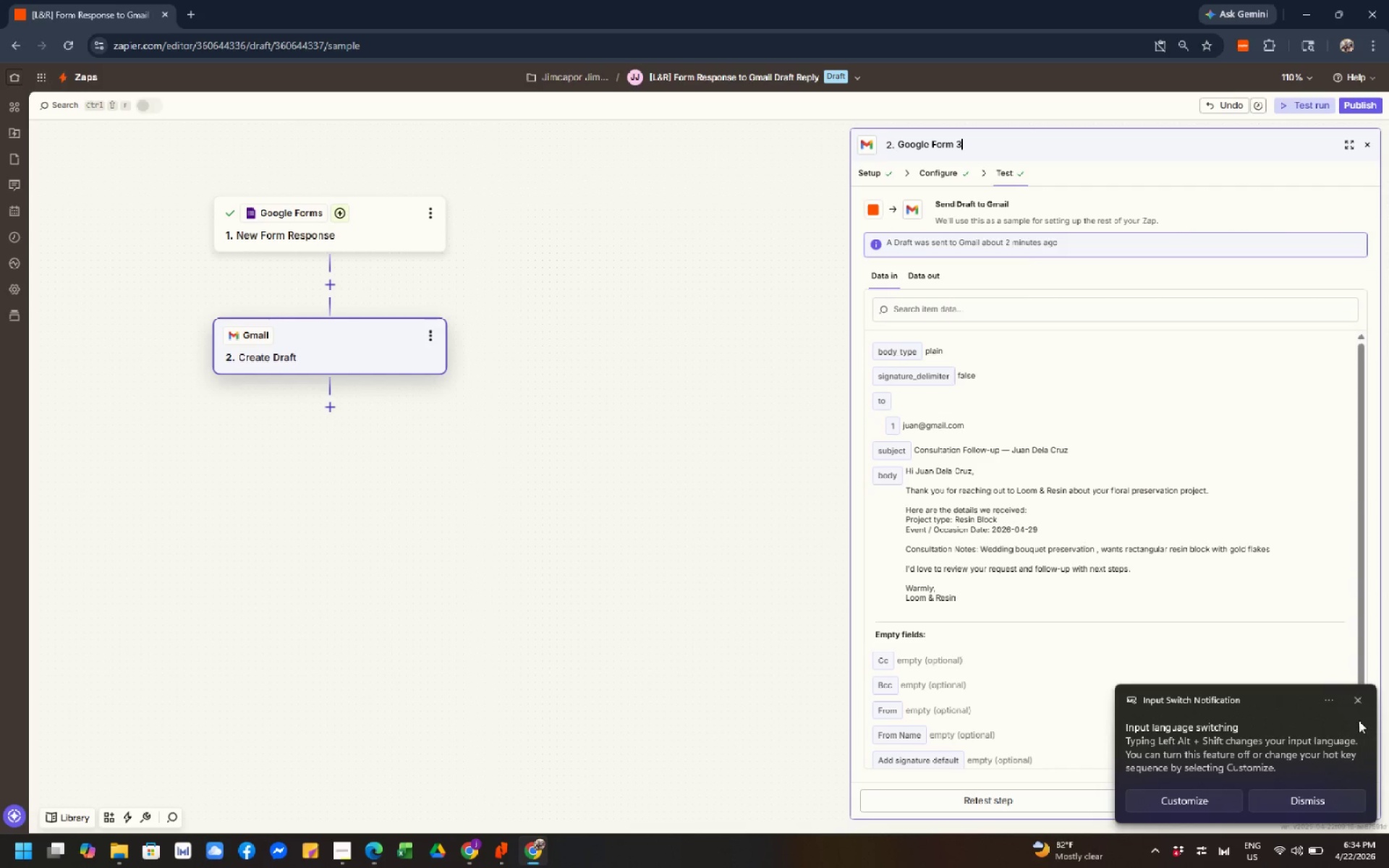 
left_click([1354, 696])
 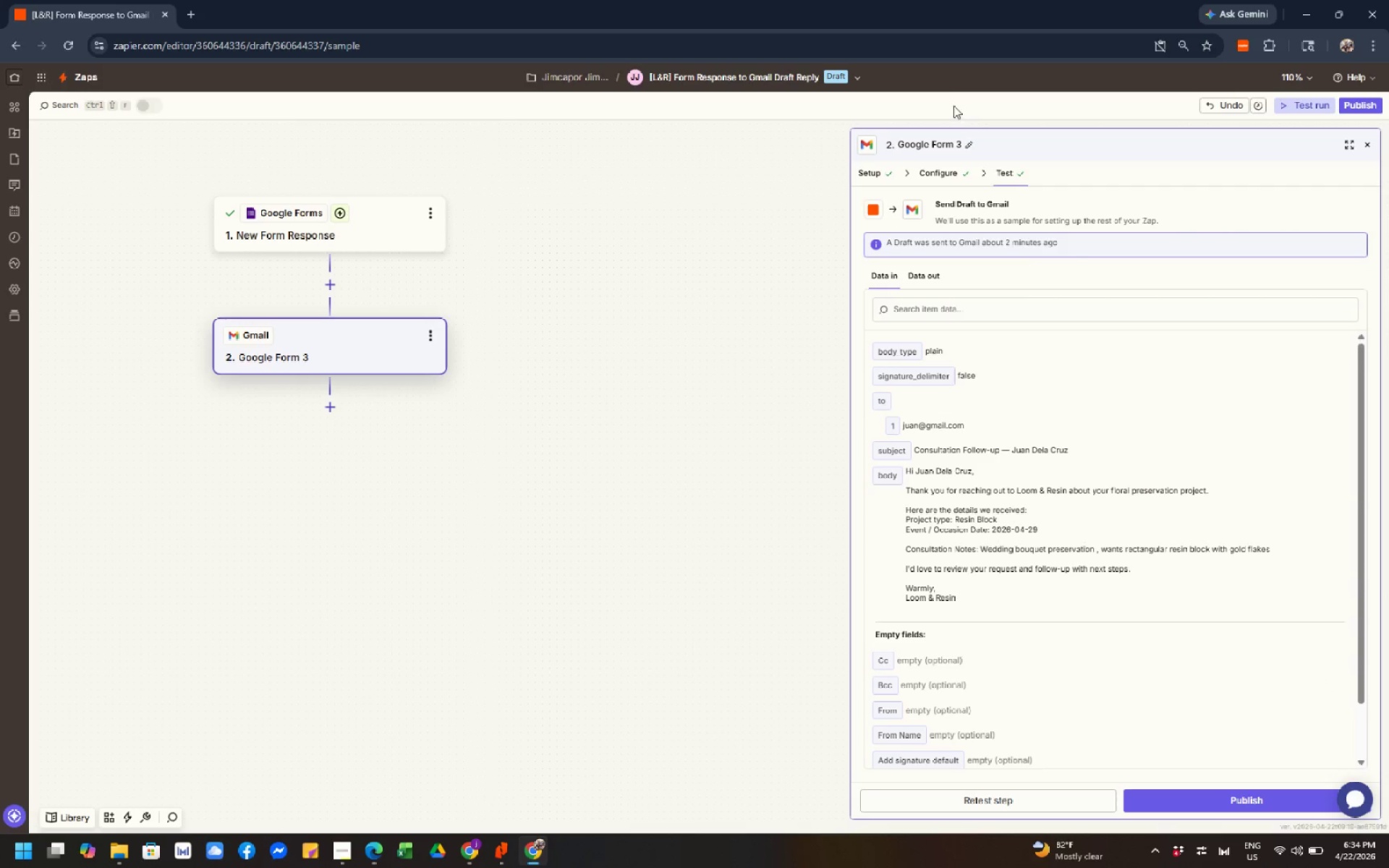 
left_click([969, 137])
 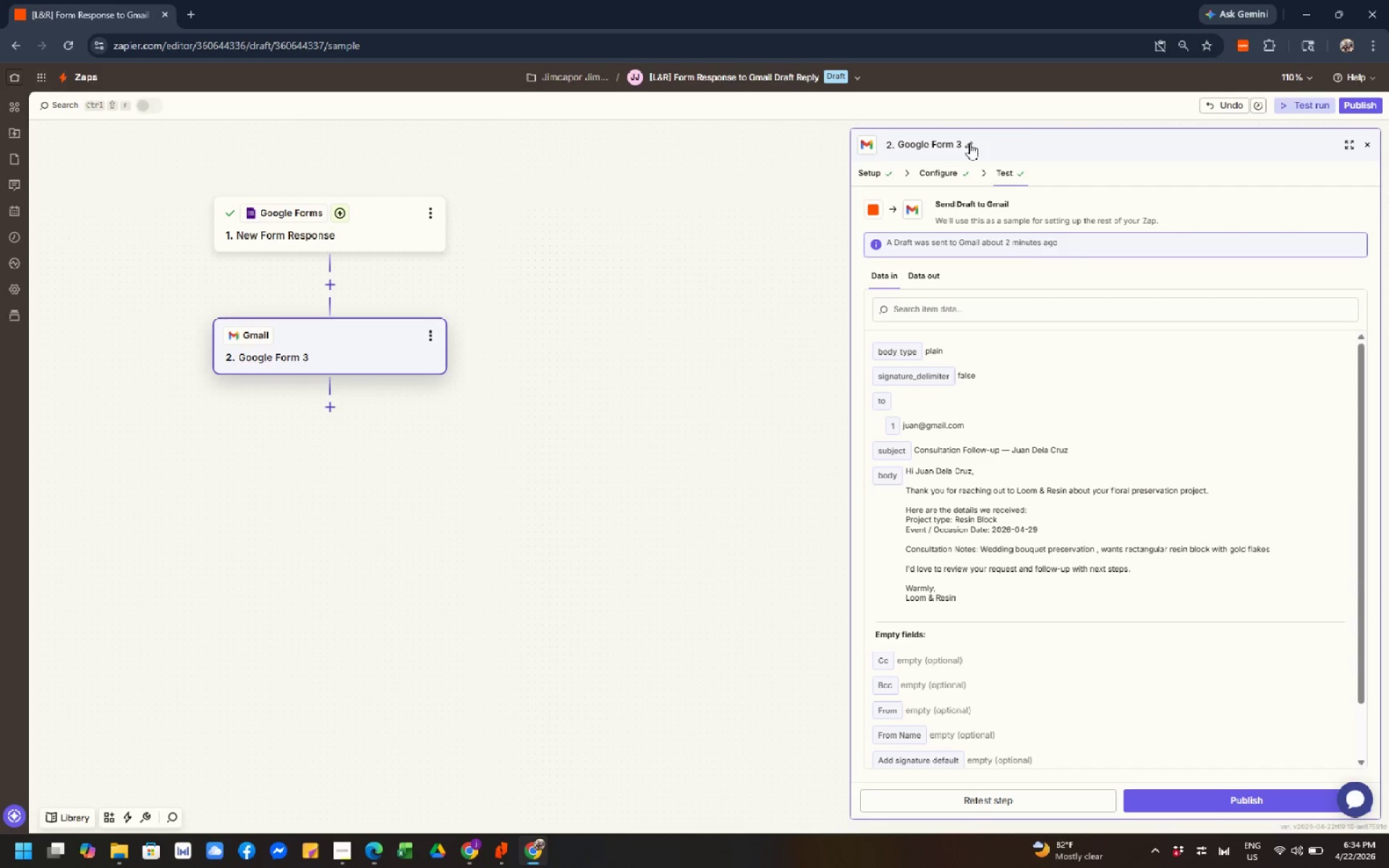 
left_click([969, 143])
 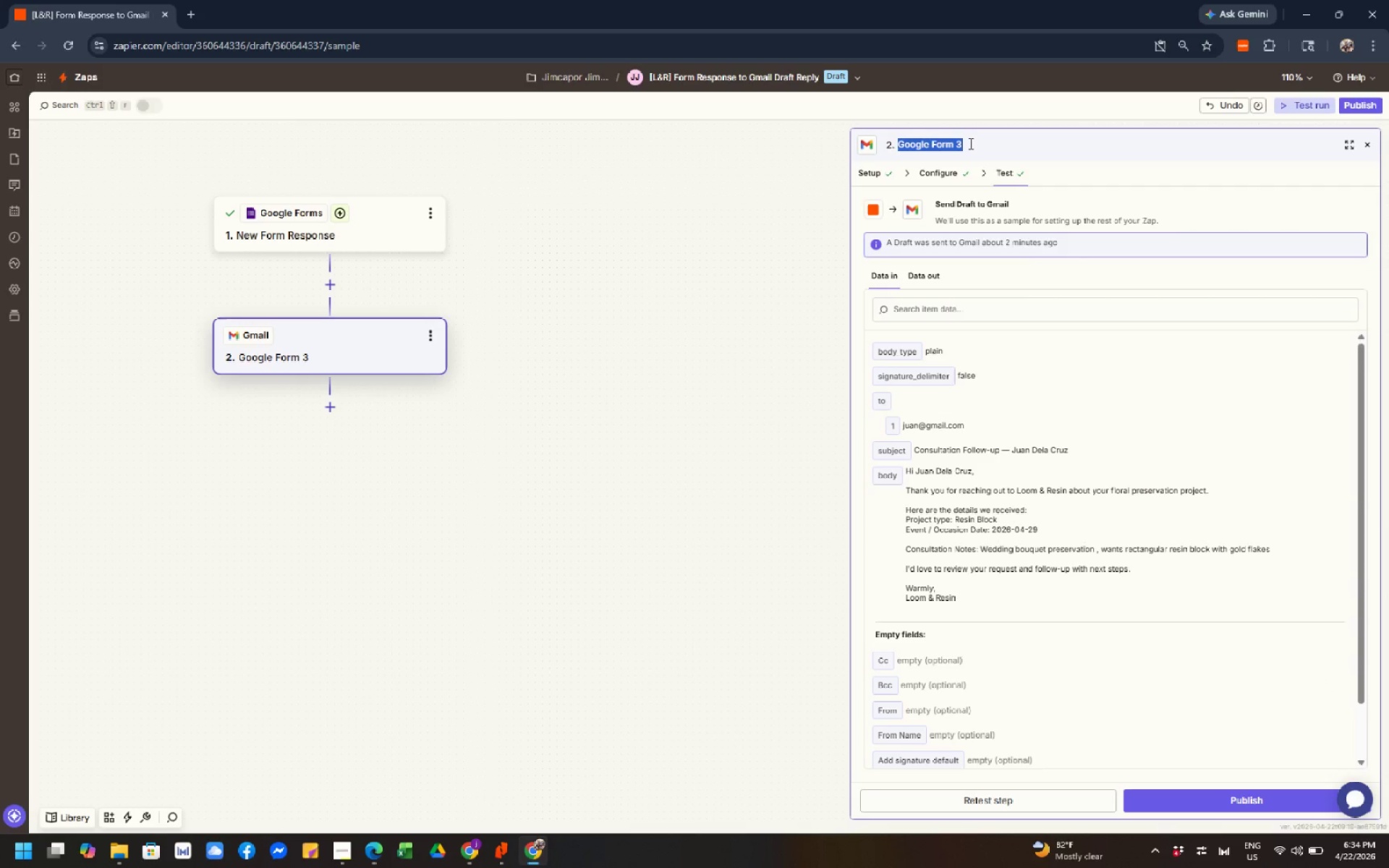 
left_click([969, 143])
 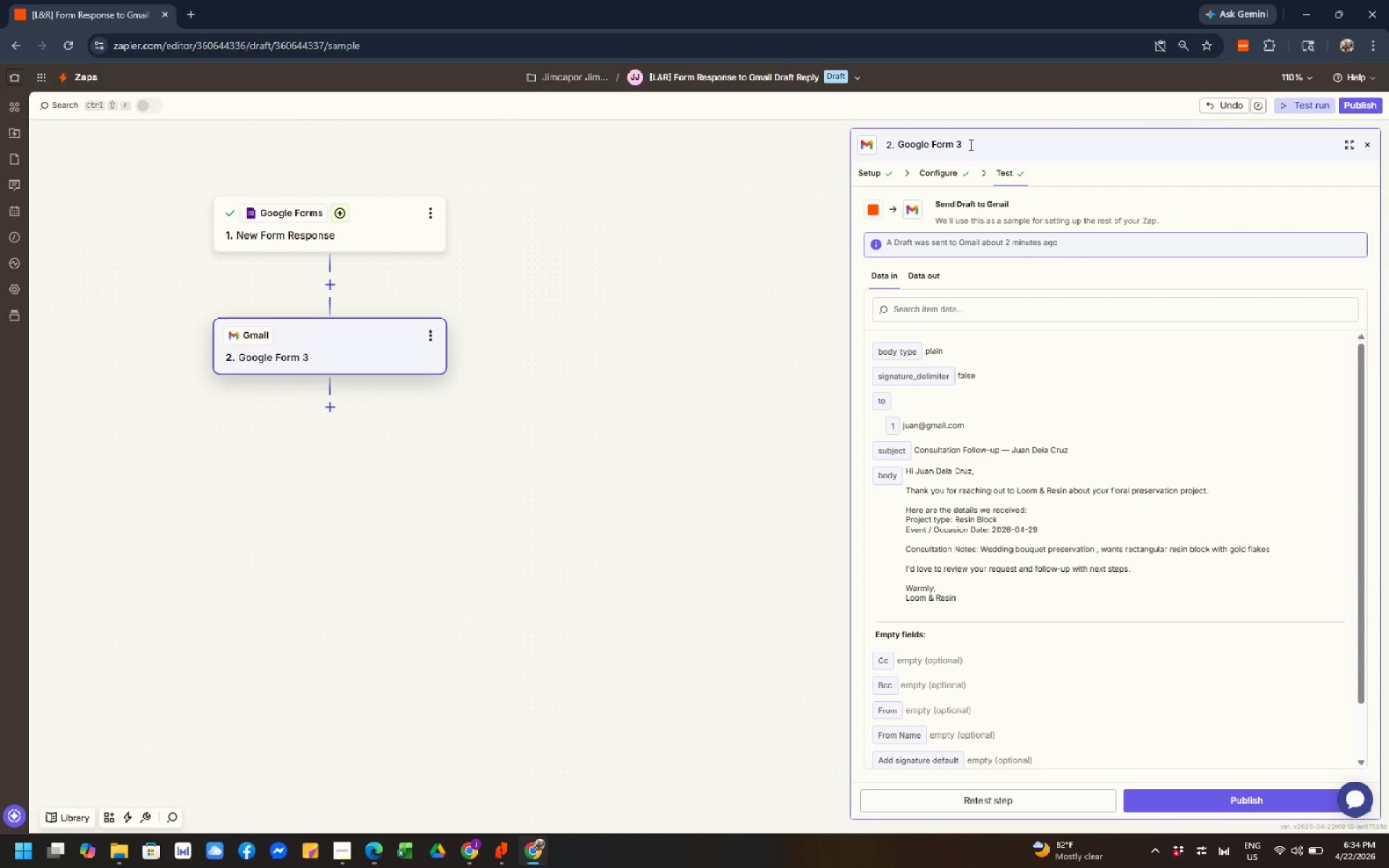 
key(Backspace)
 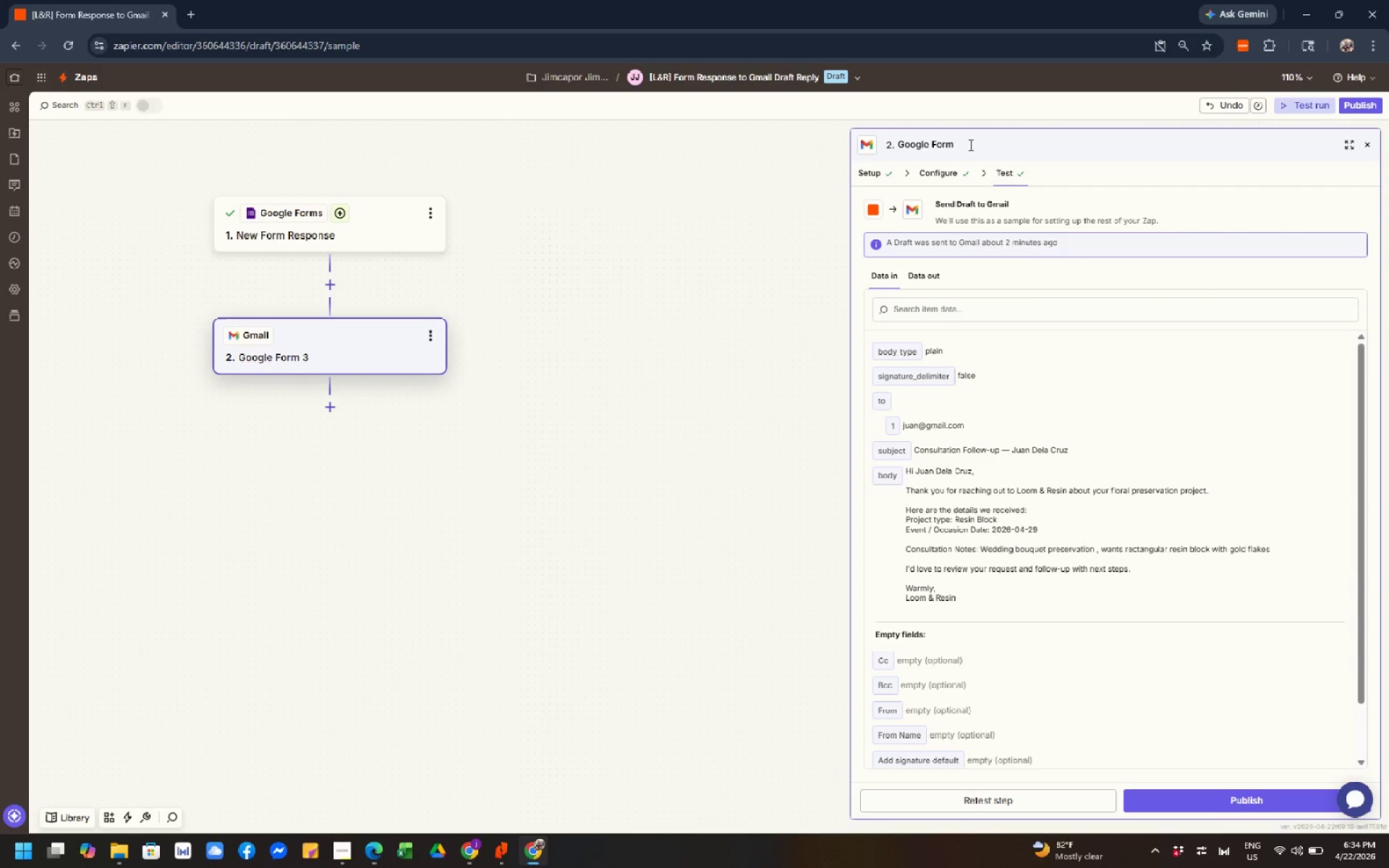 
key(Backspace)
 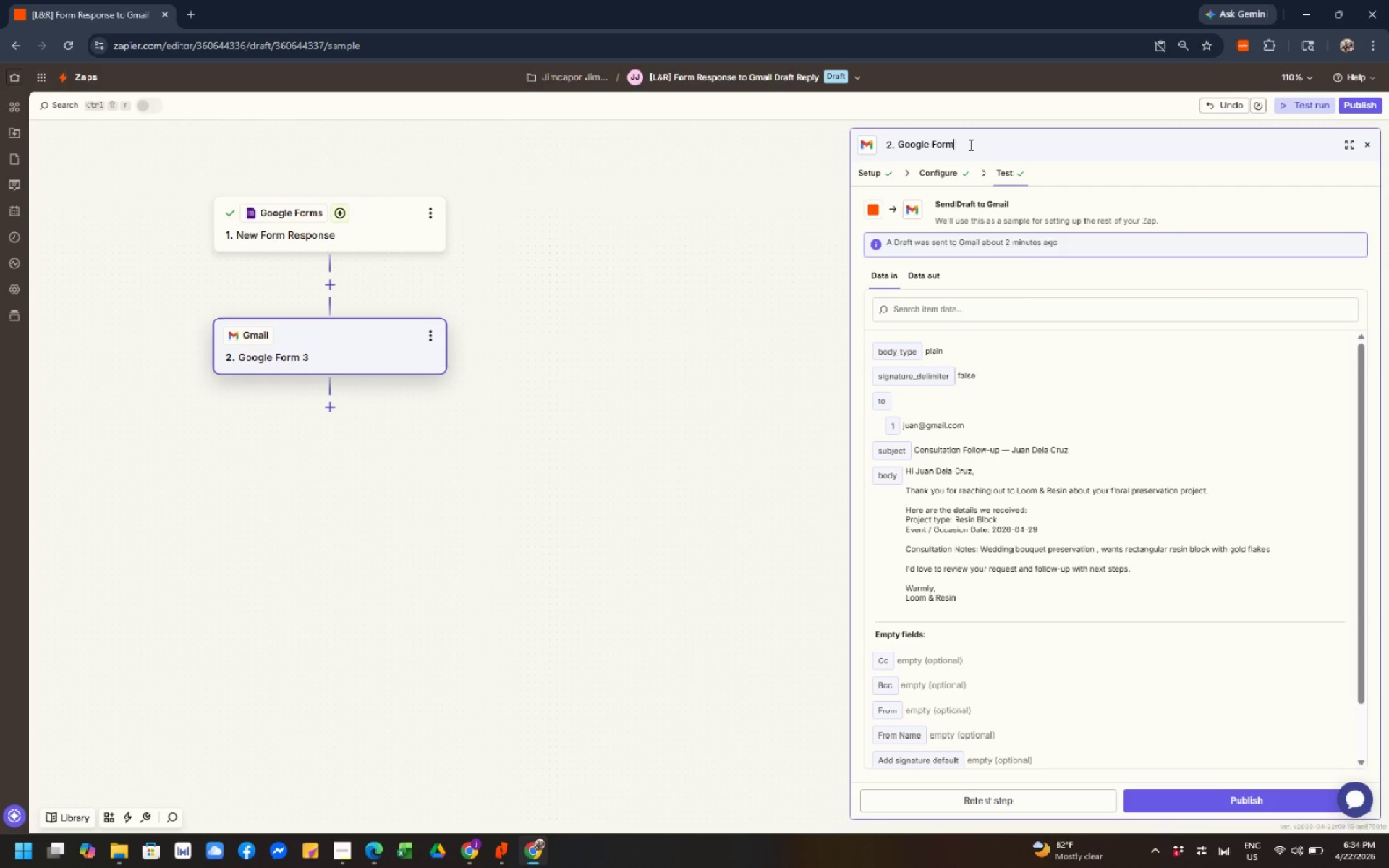 
key(Alt+Numpad0)
 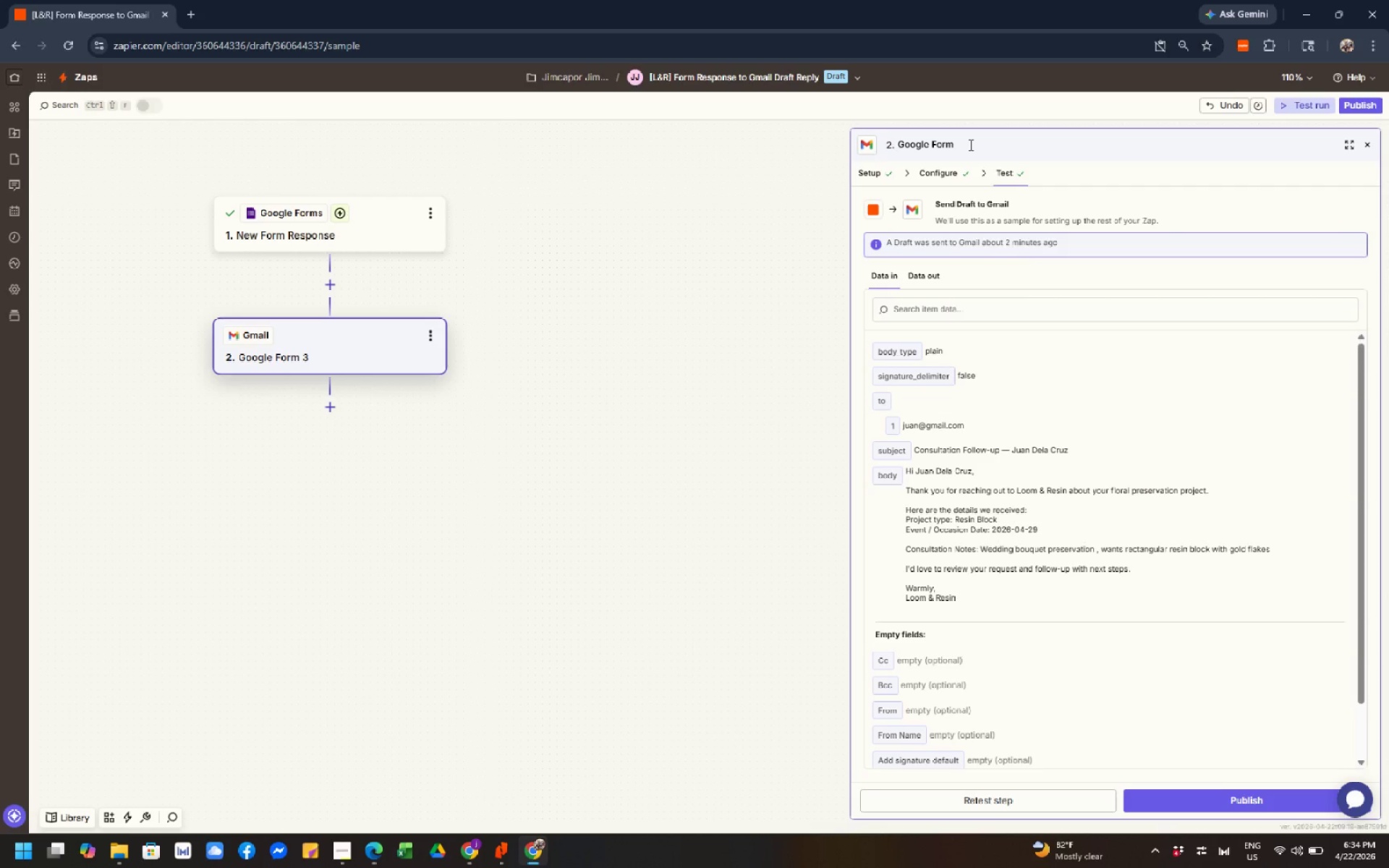 
key(Alt+Numpad1)
 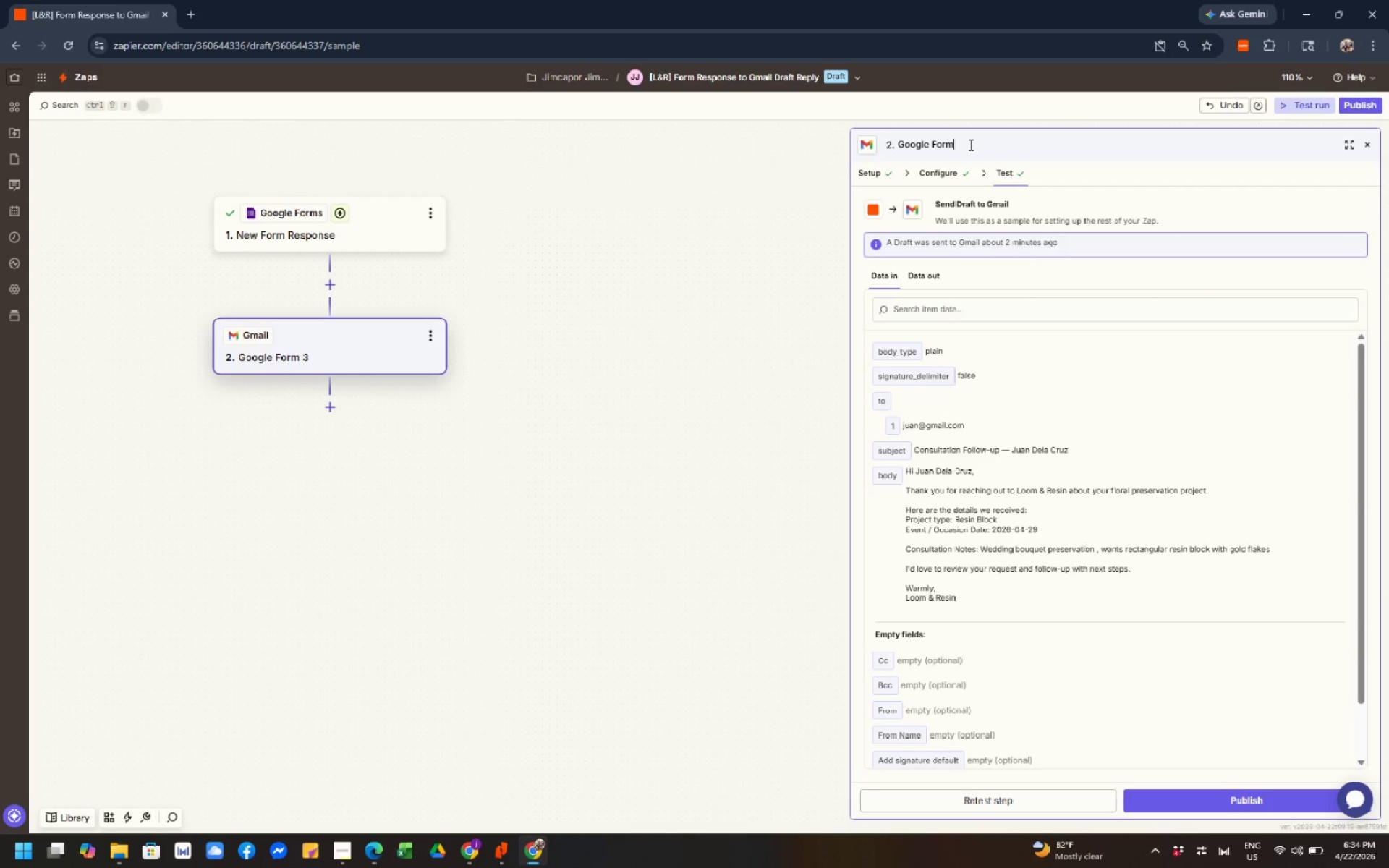 
key(Alt+Numpad5)
 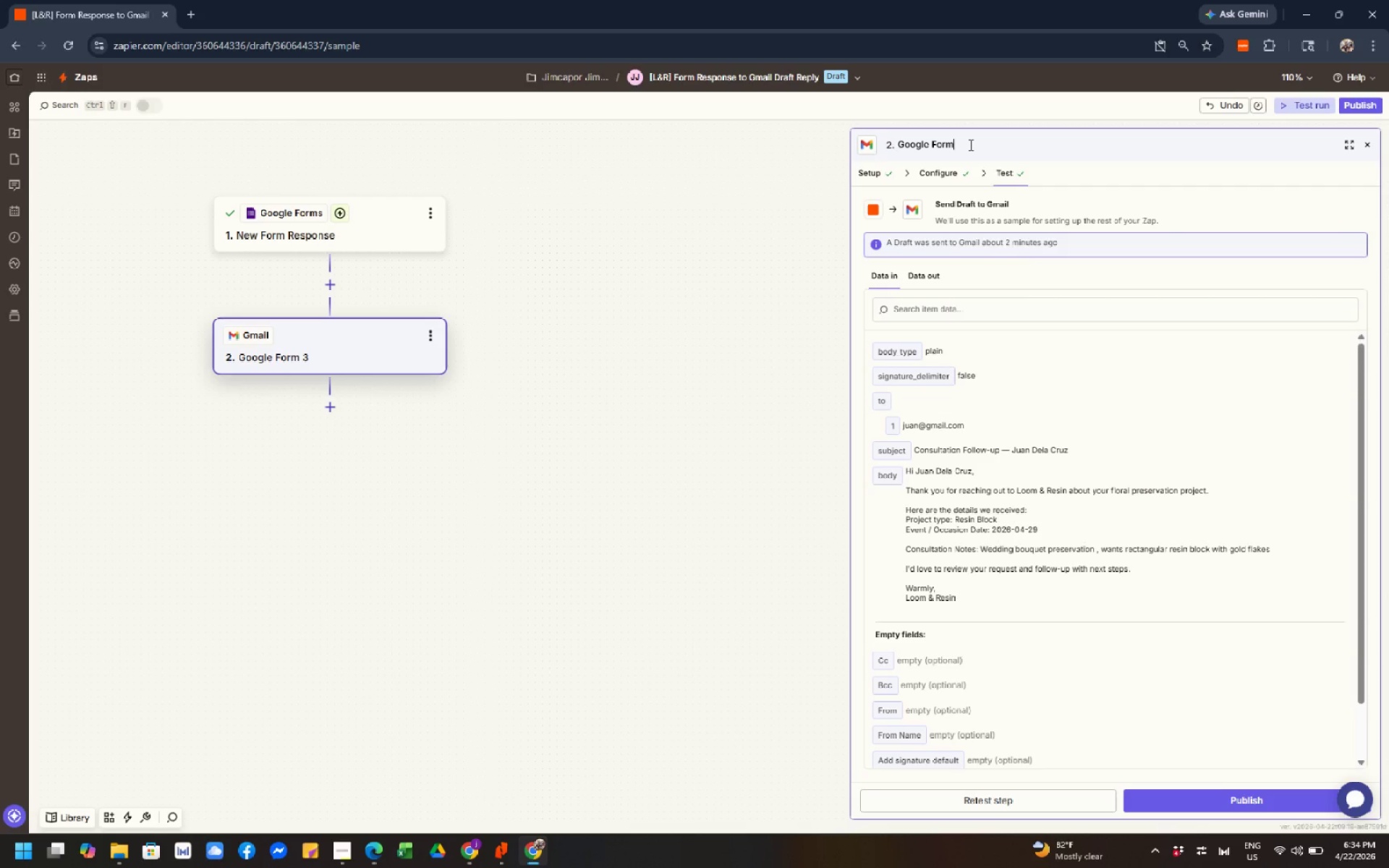 
key(Alt+Numpad1)
 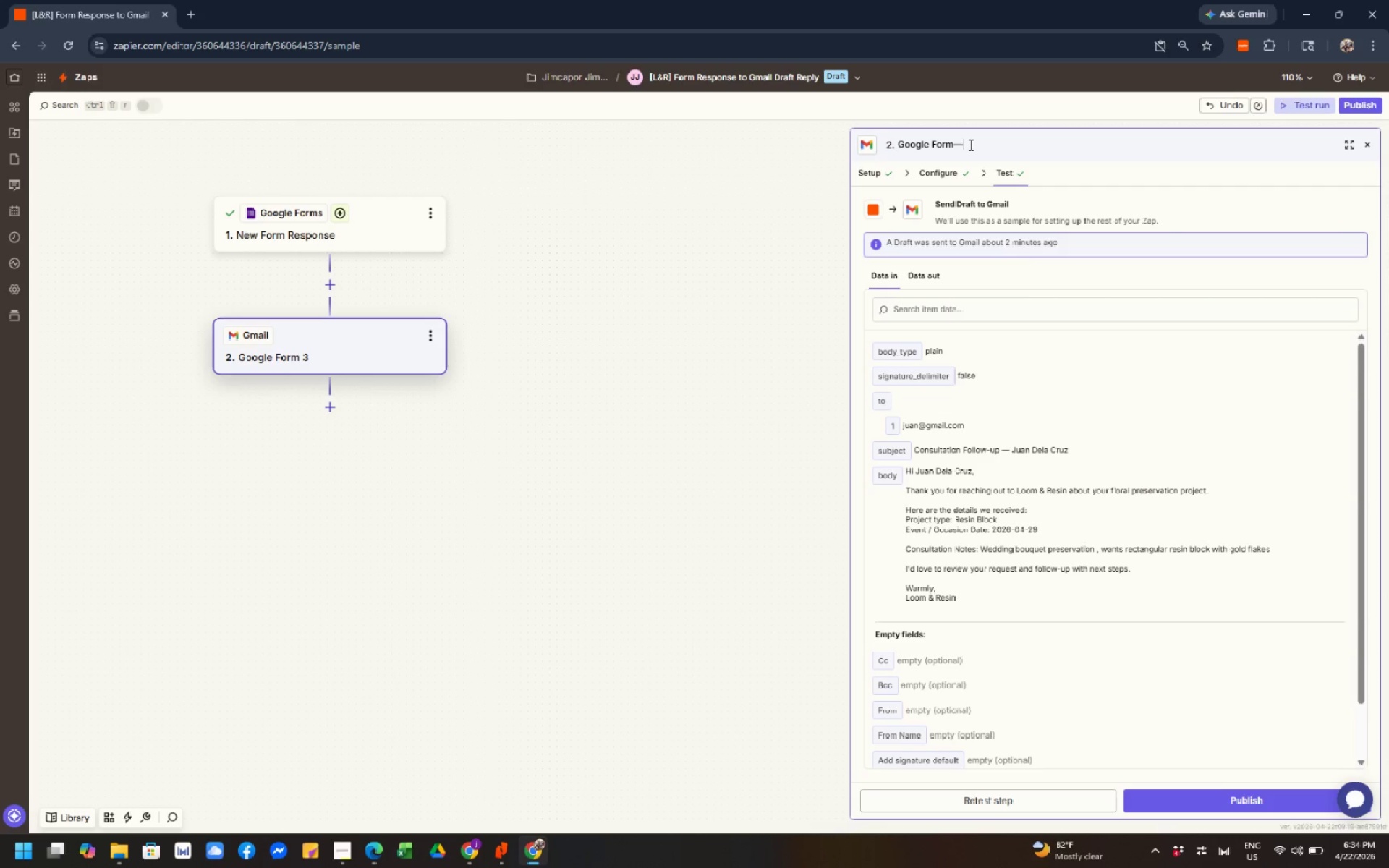 
key(Space)
 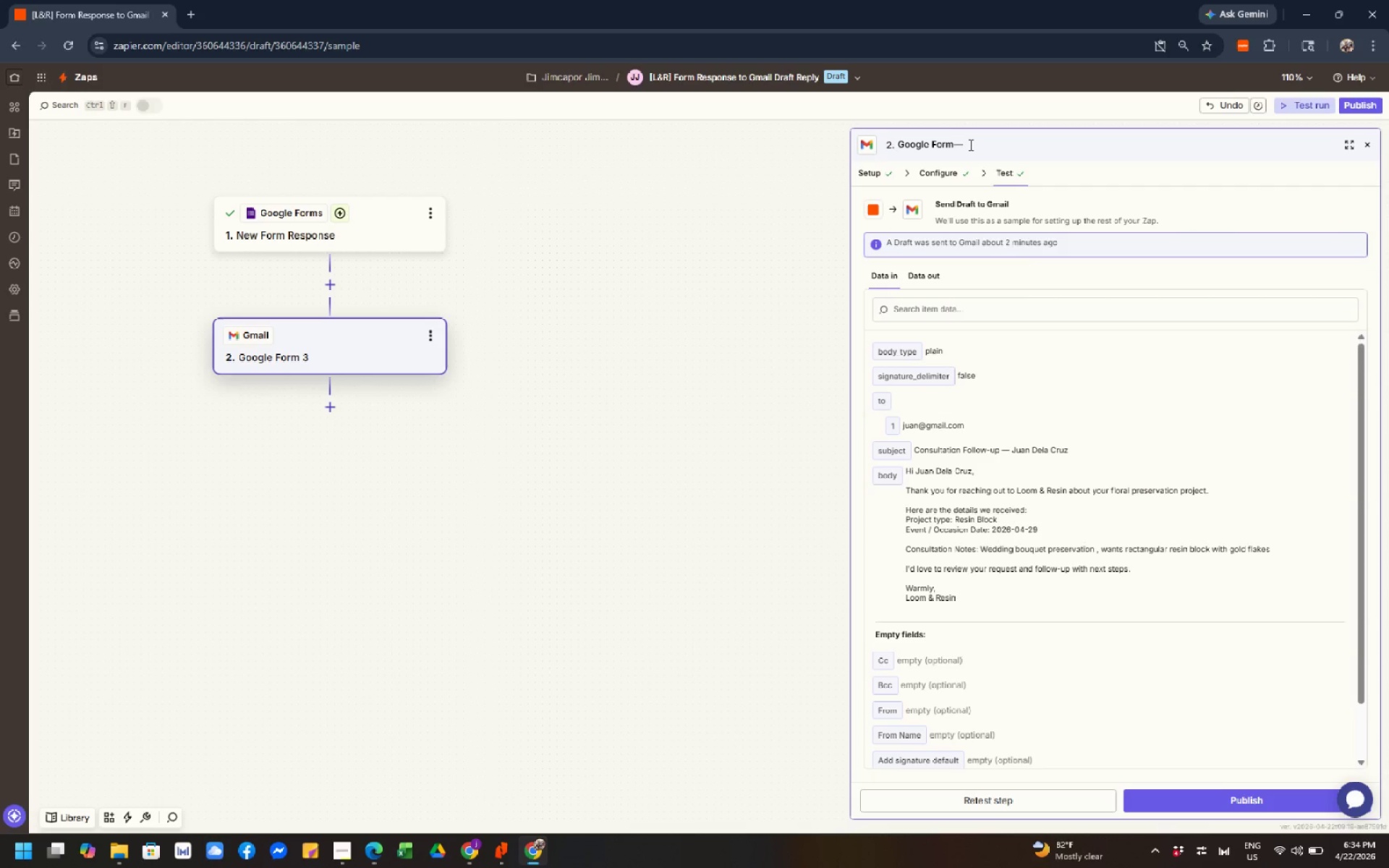 
key(ArrowLeft)
 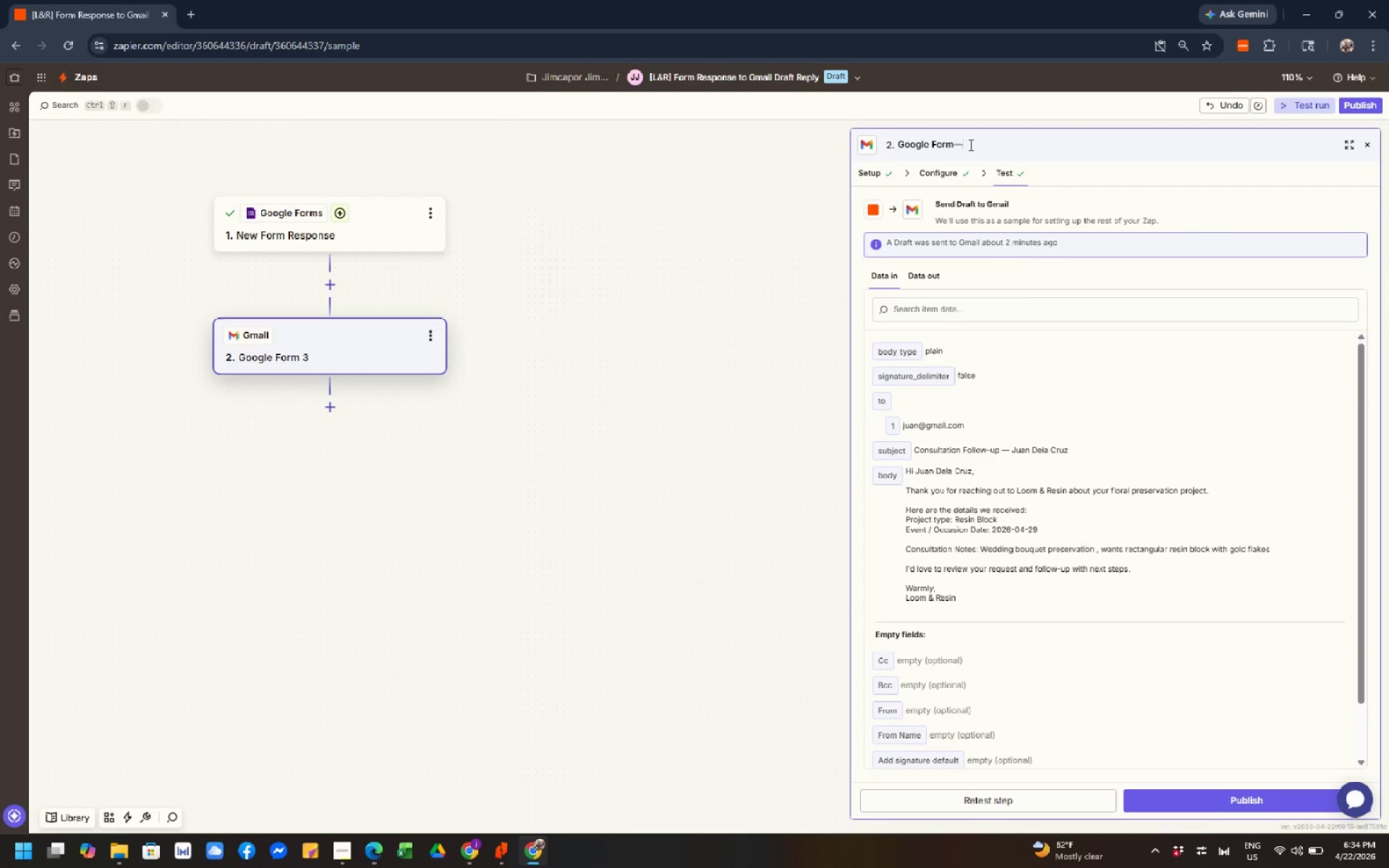 
key(ArrowLeft)
 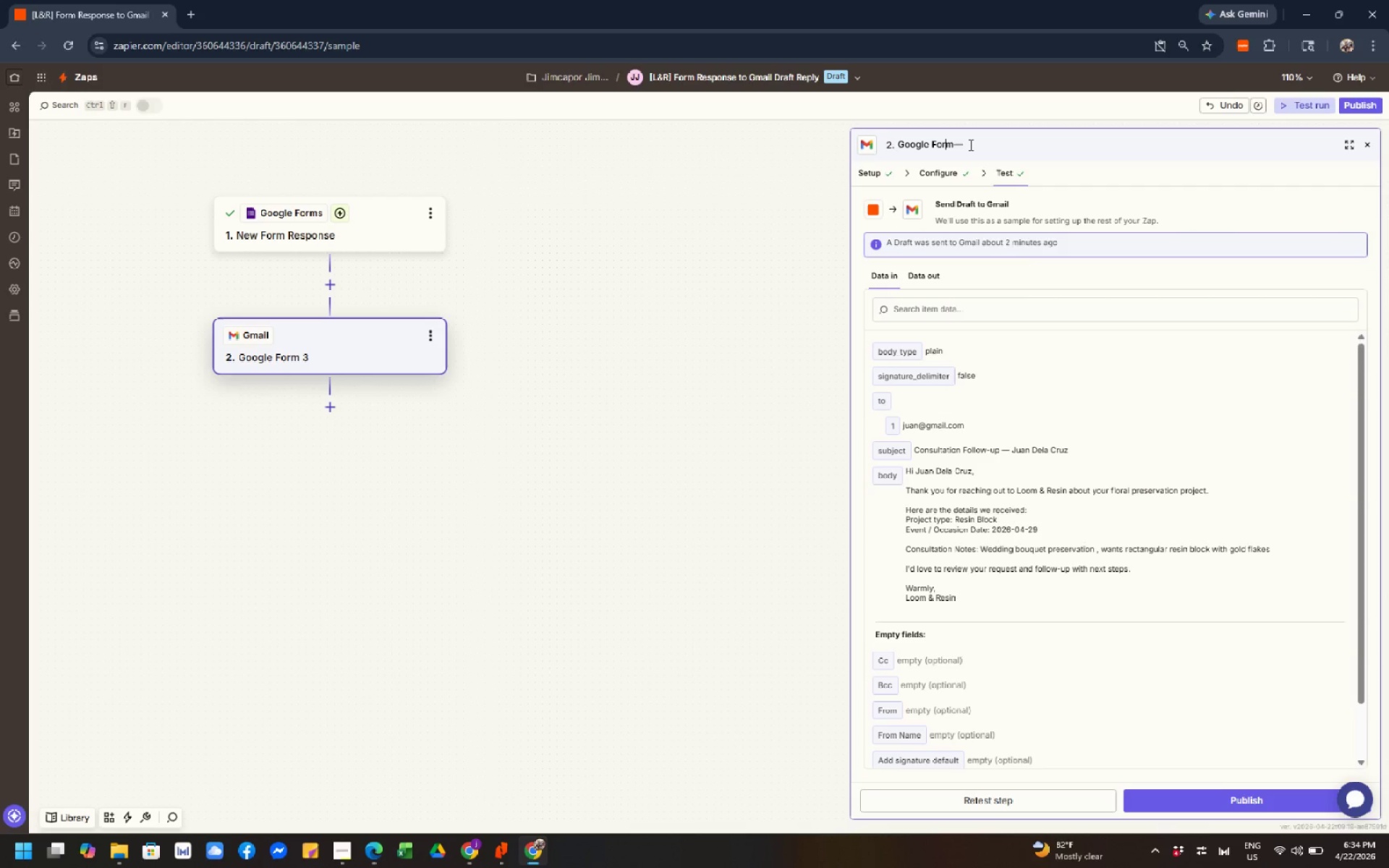 
key(ArrowLeft)
 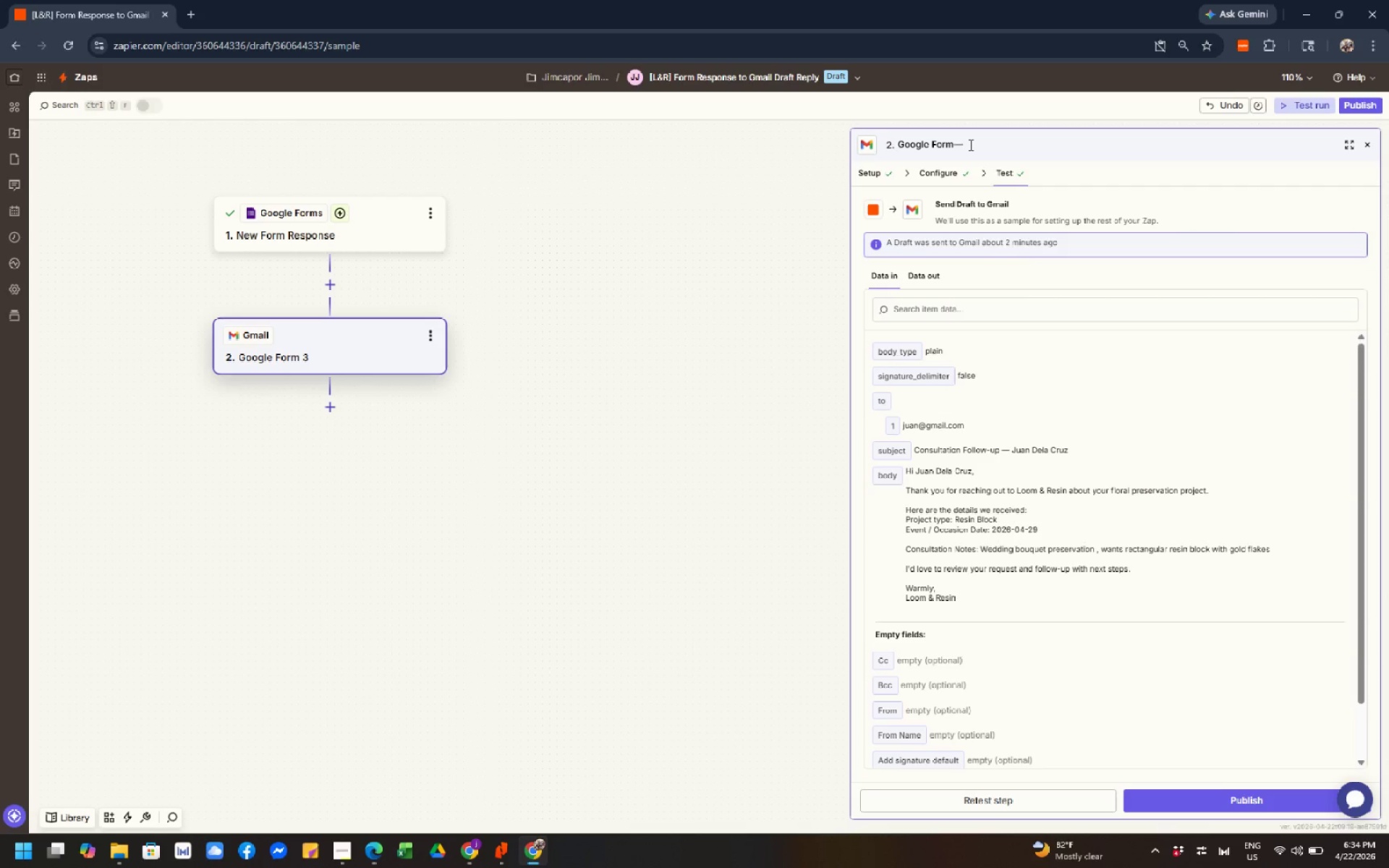 
key(ArrowRight)
 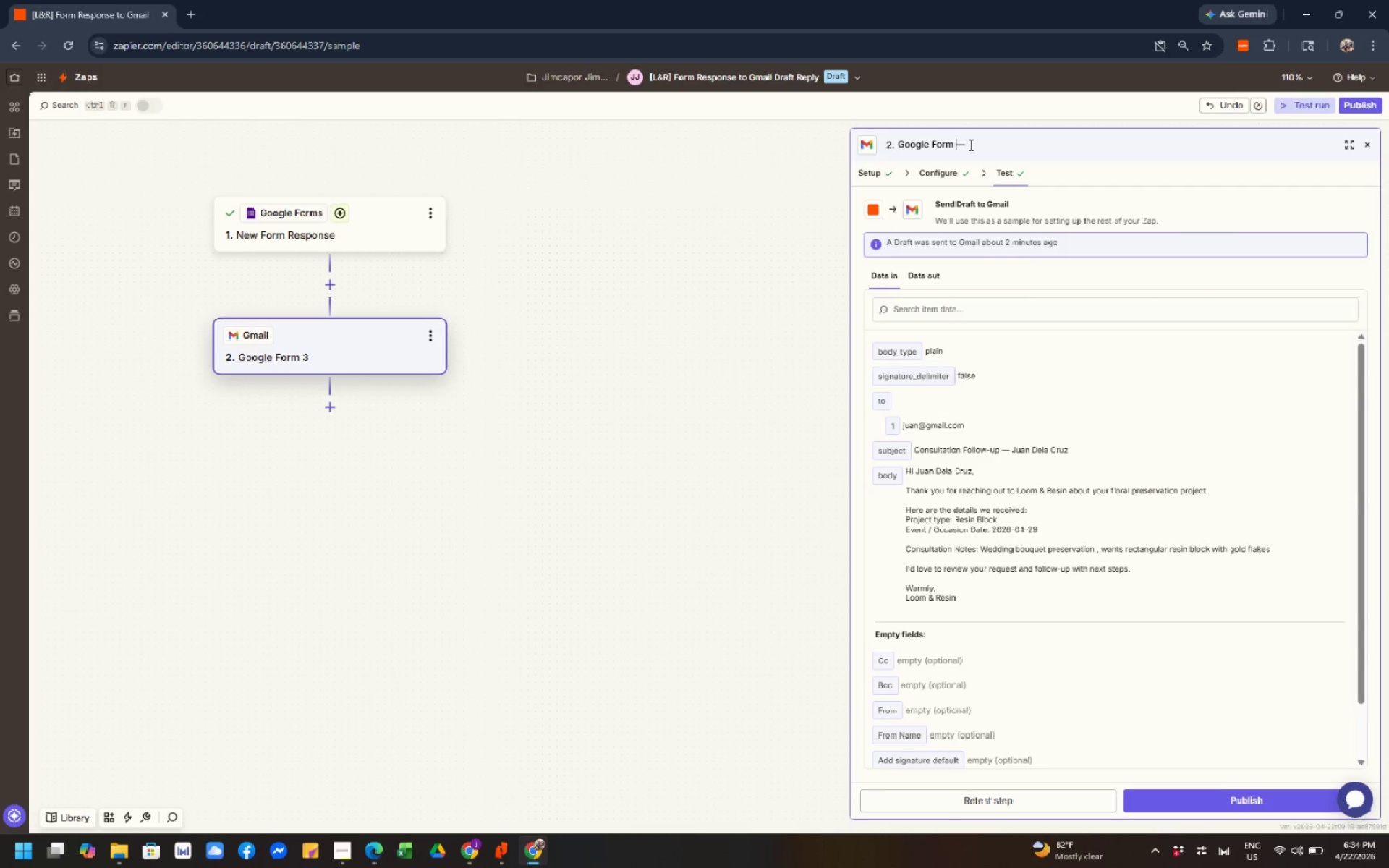 
key(Space)
 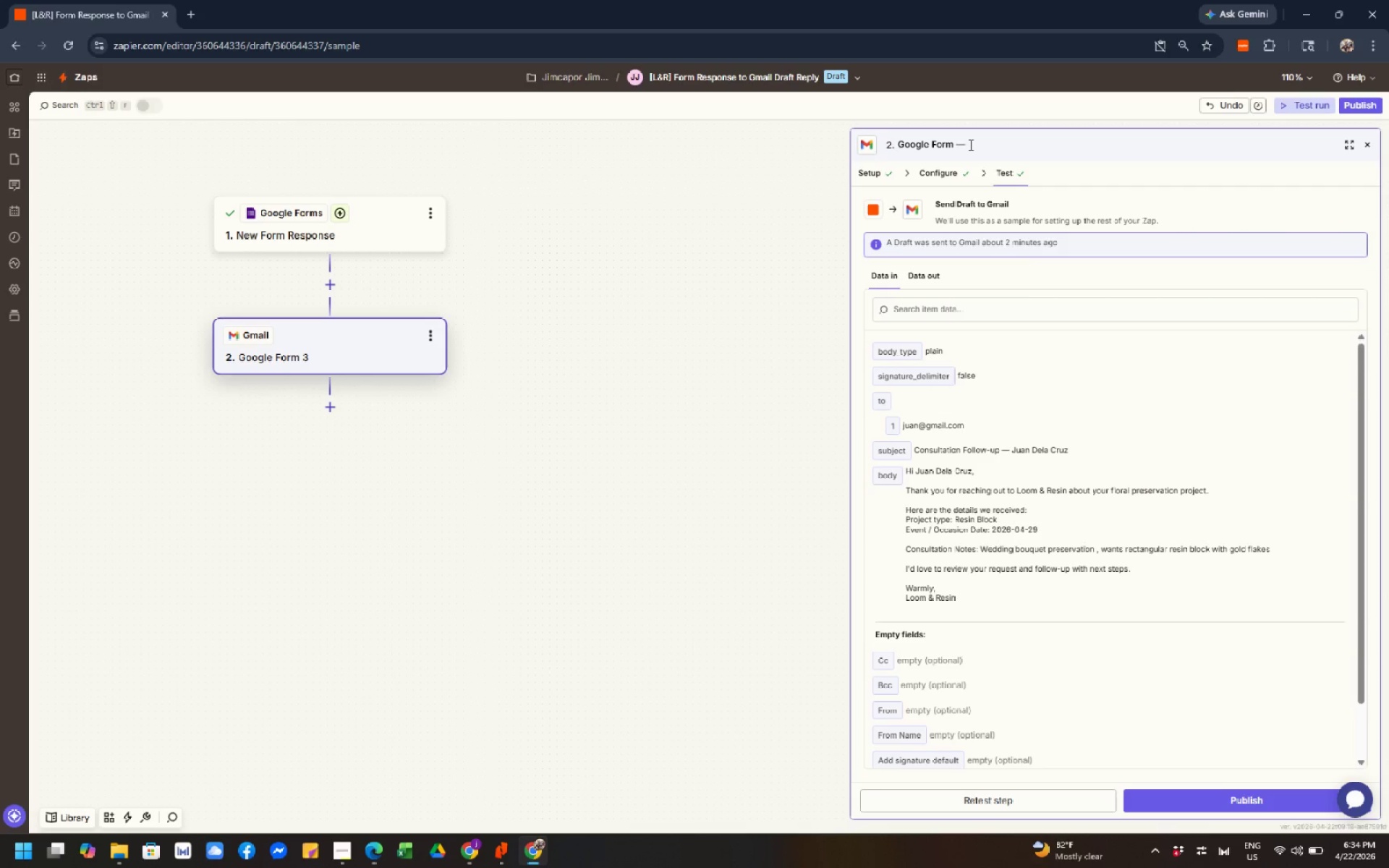 
key(ArrowDown)
 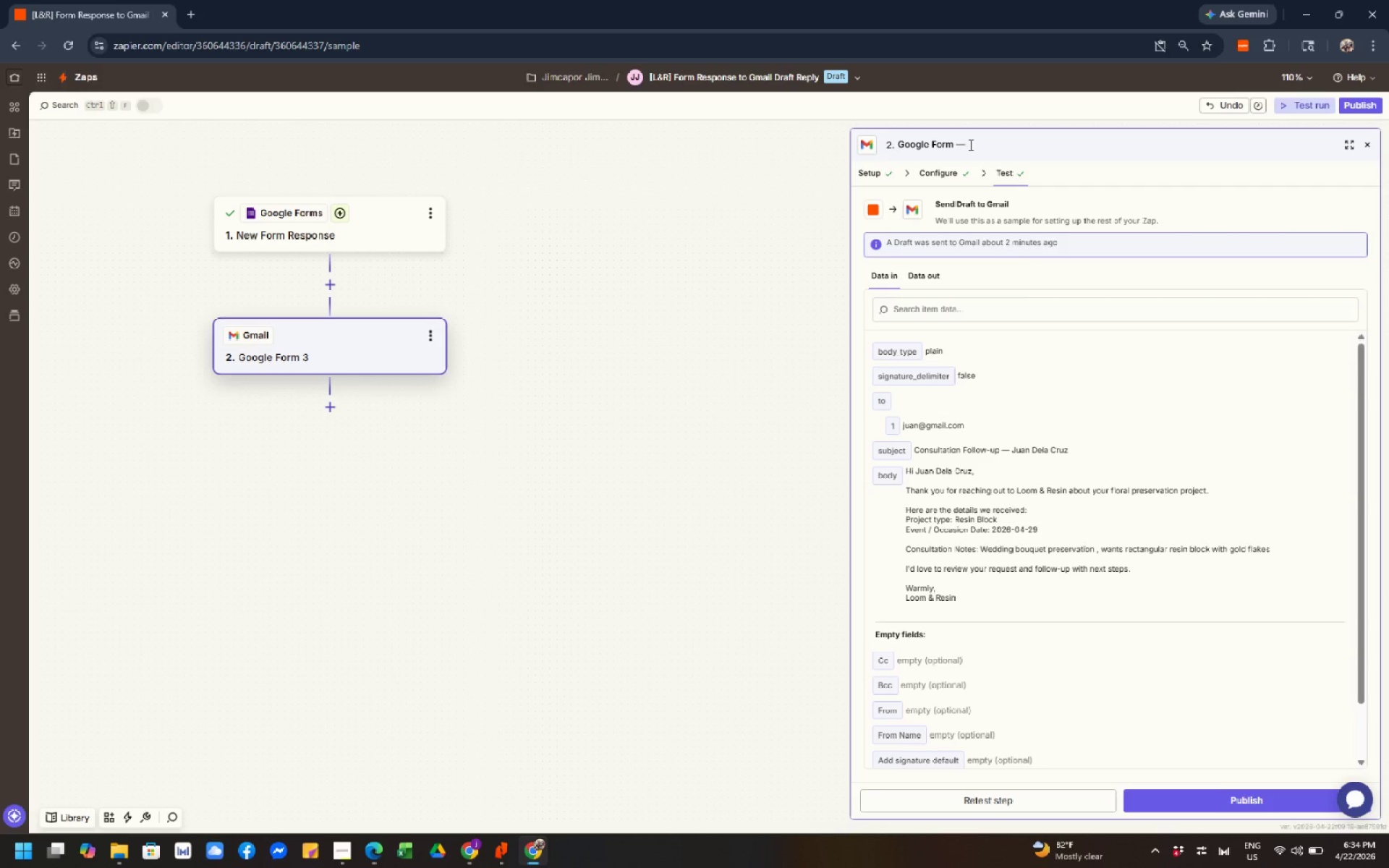 
wait(5.59)
 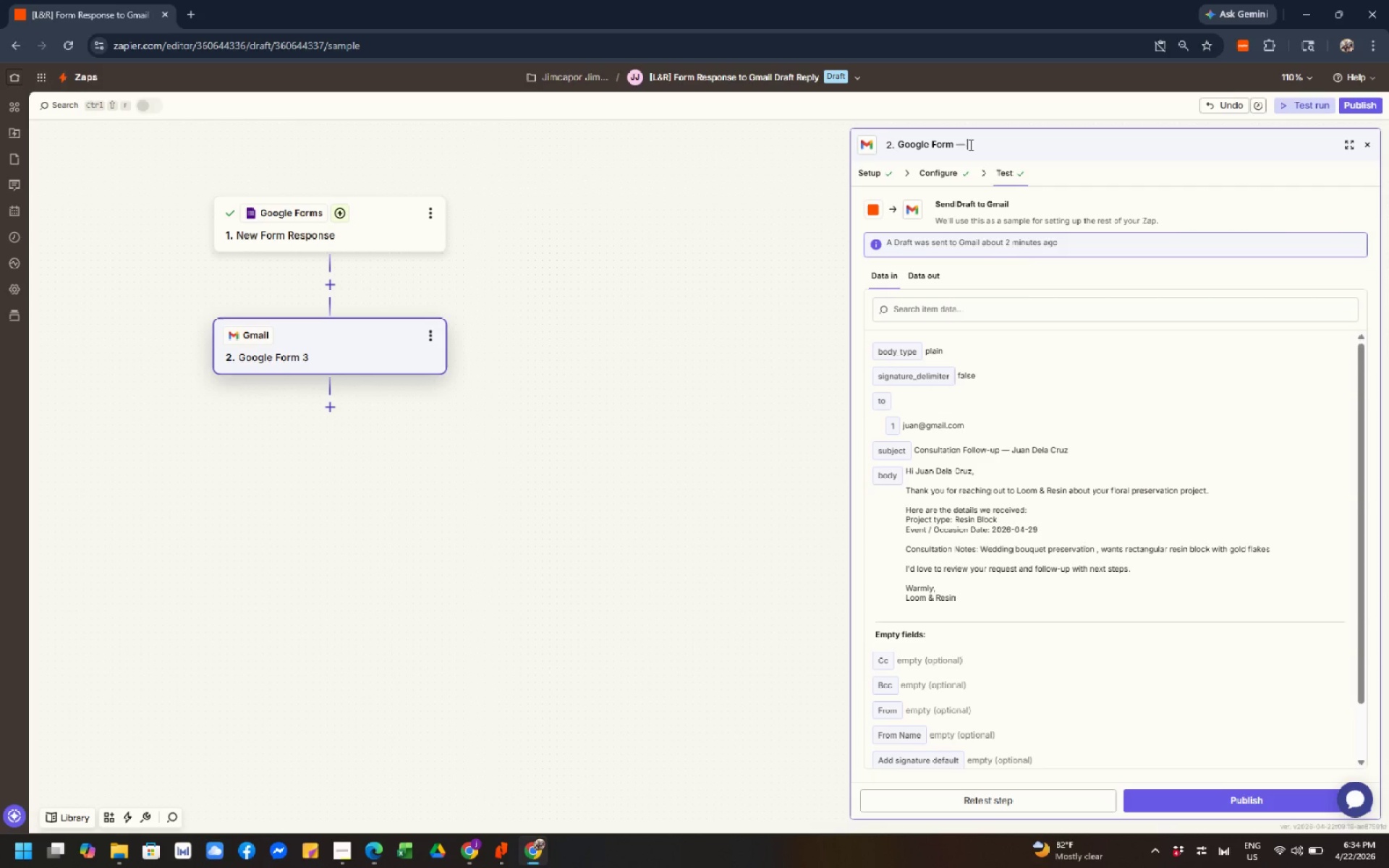 
type(New Form Response)
 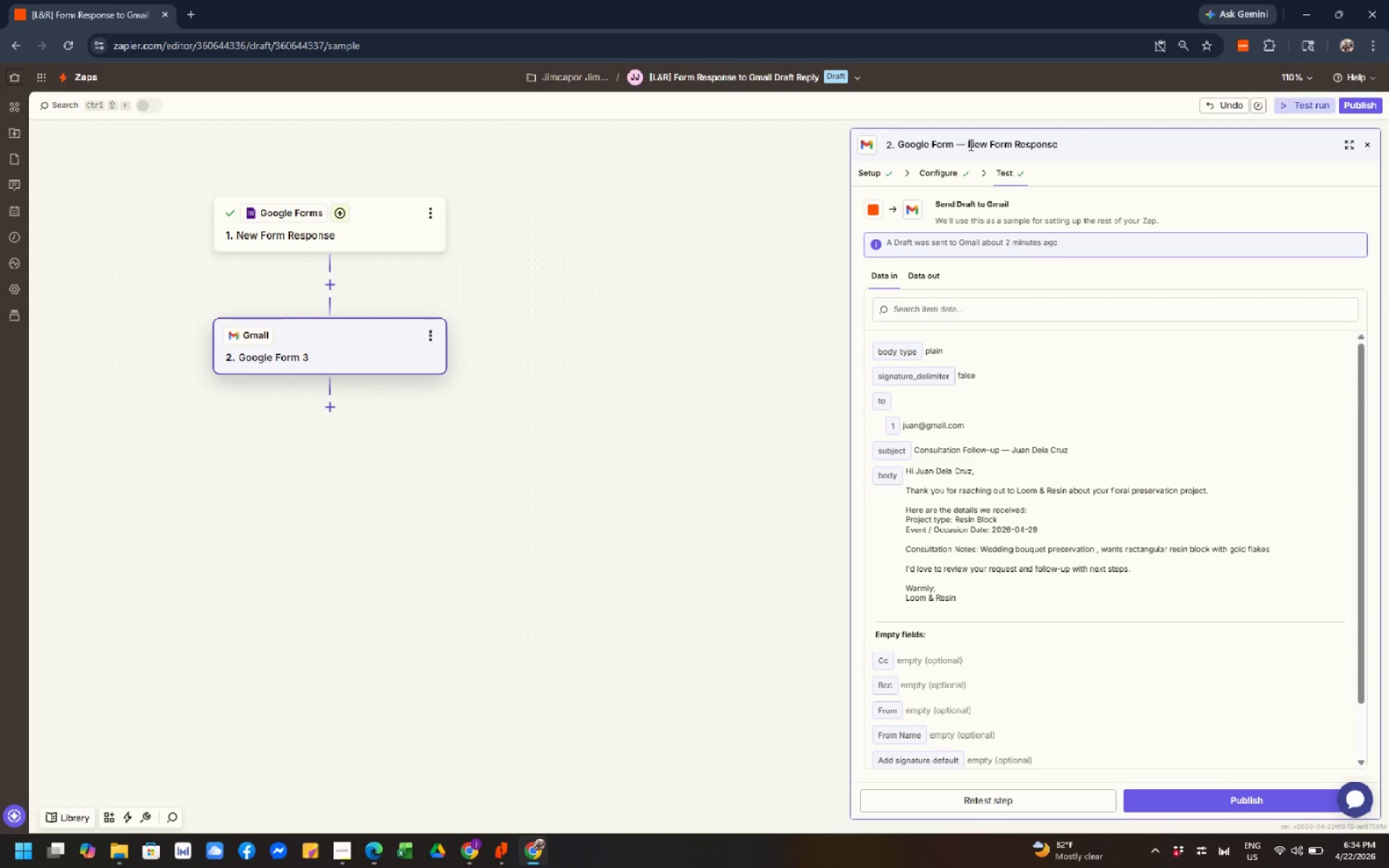 
key(Enter)
 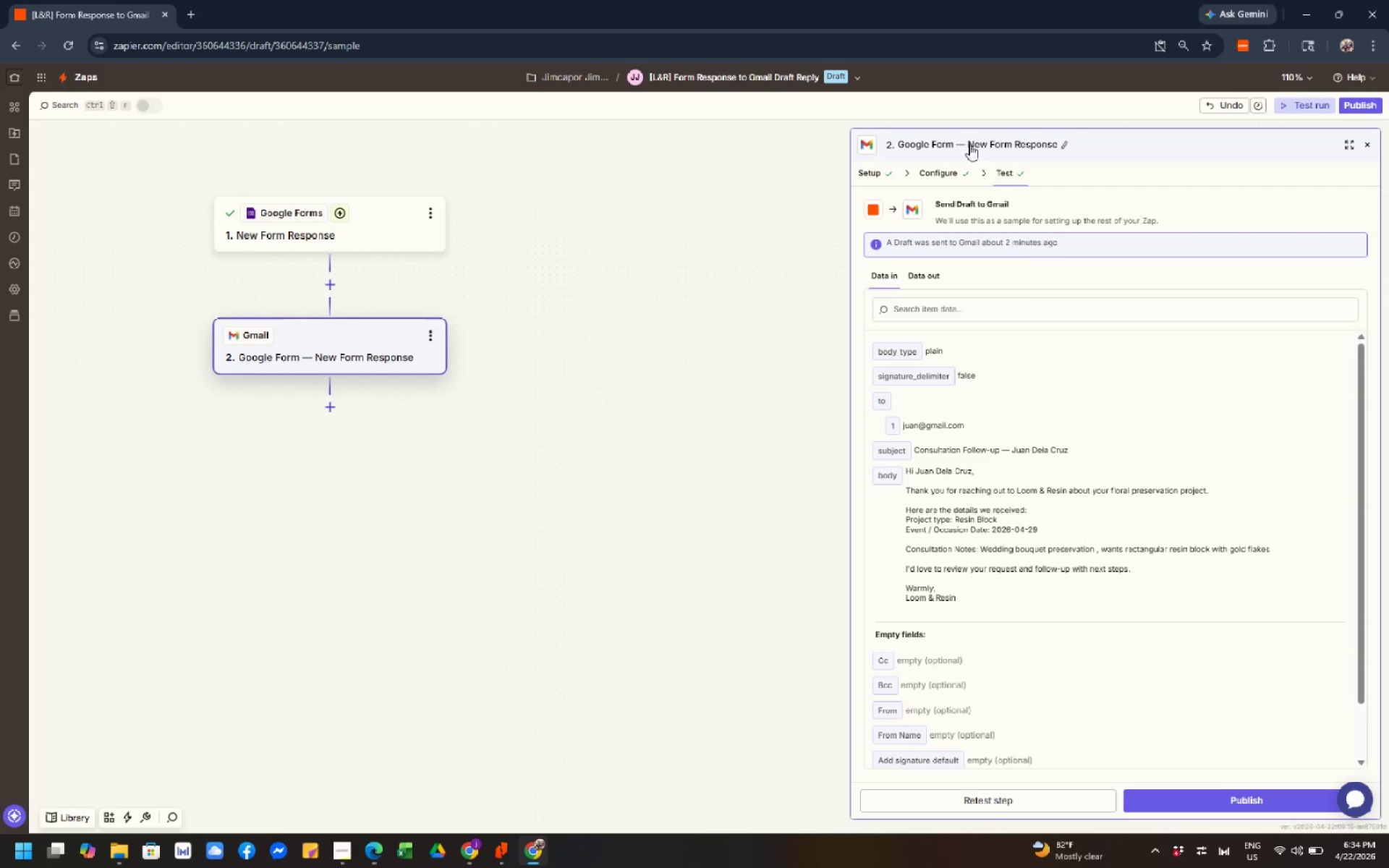 
right_click([969, 145])
 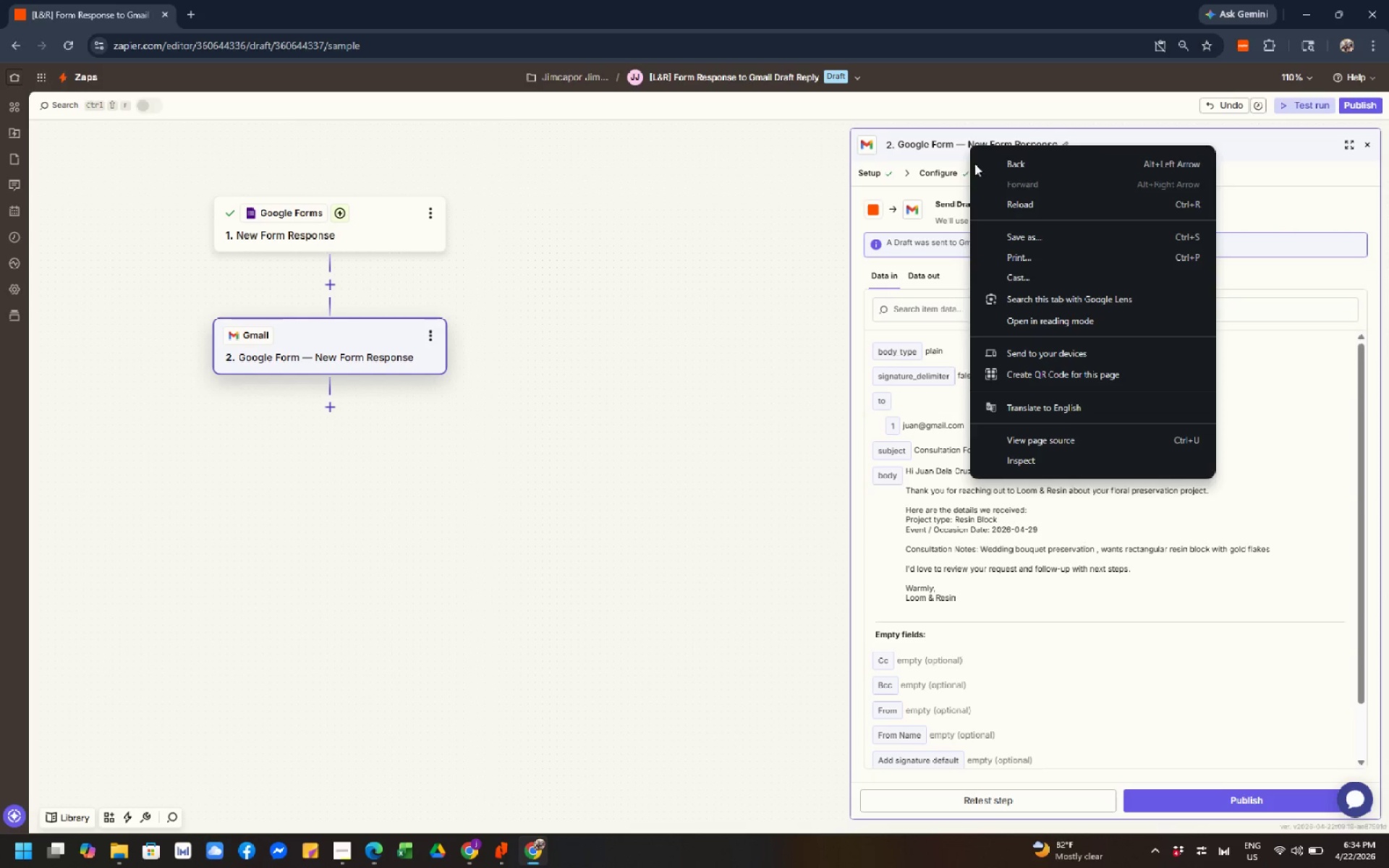 
left_click([677, 276])
 